 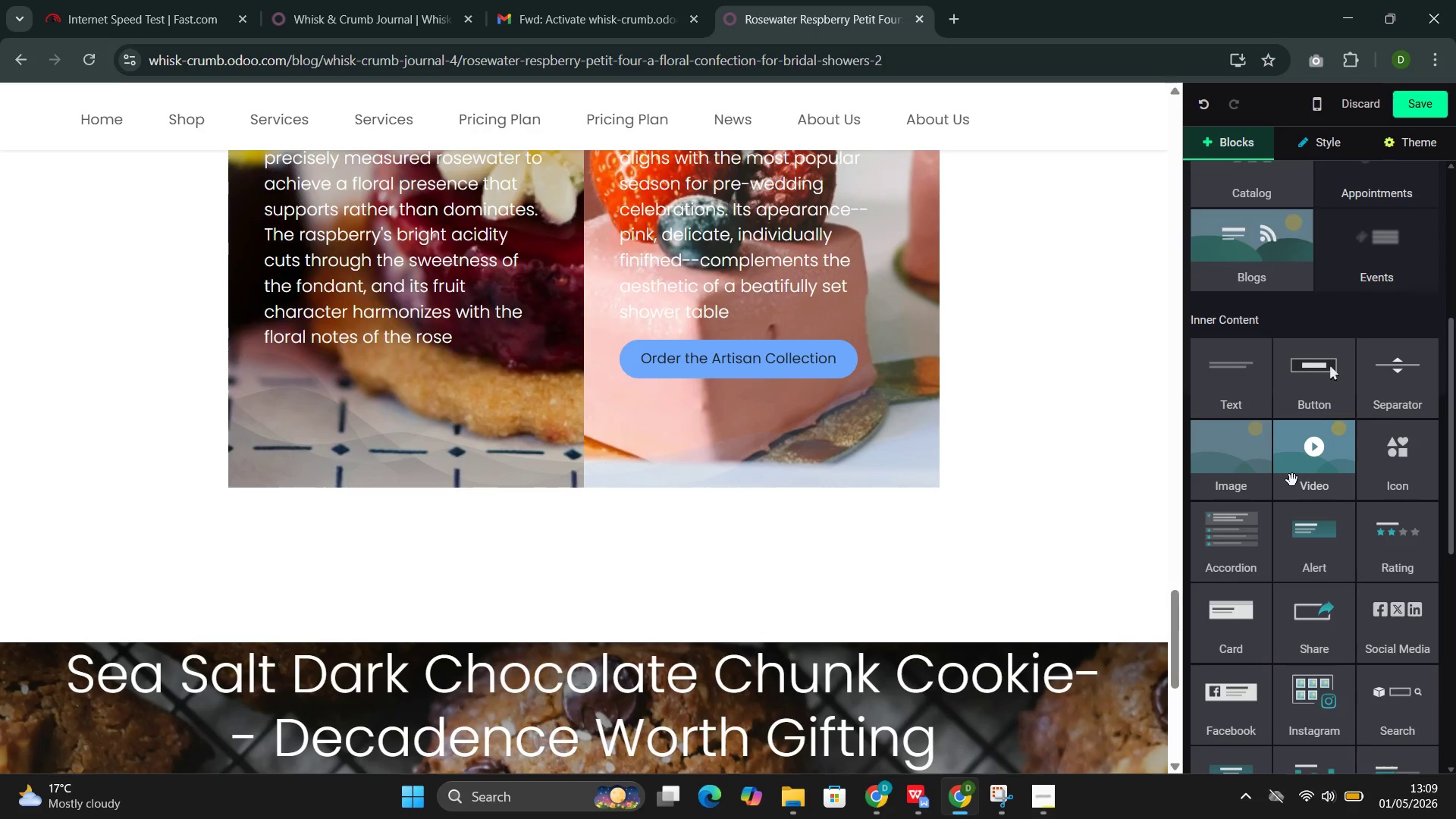 
scroll: coordinate [1302, 193], scroll_direction: up, amount: 7.0
 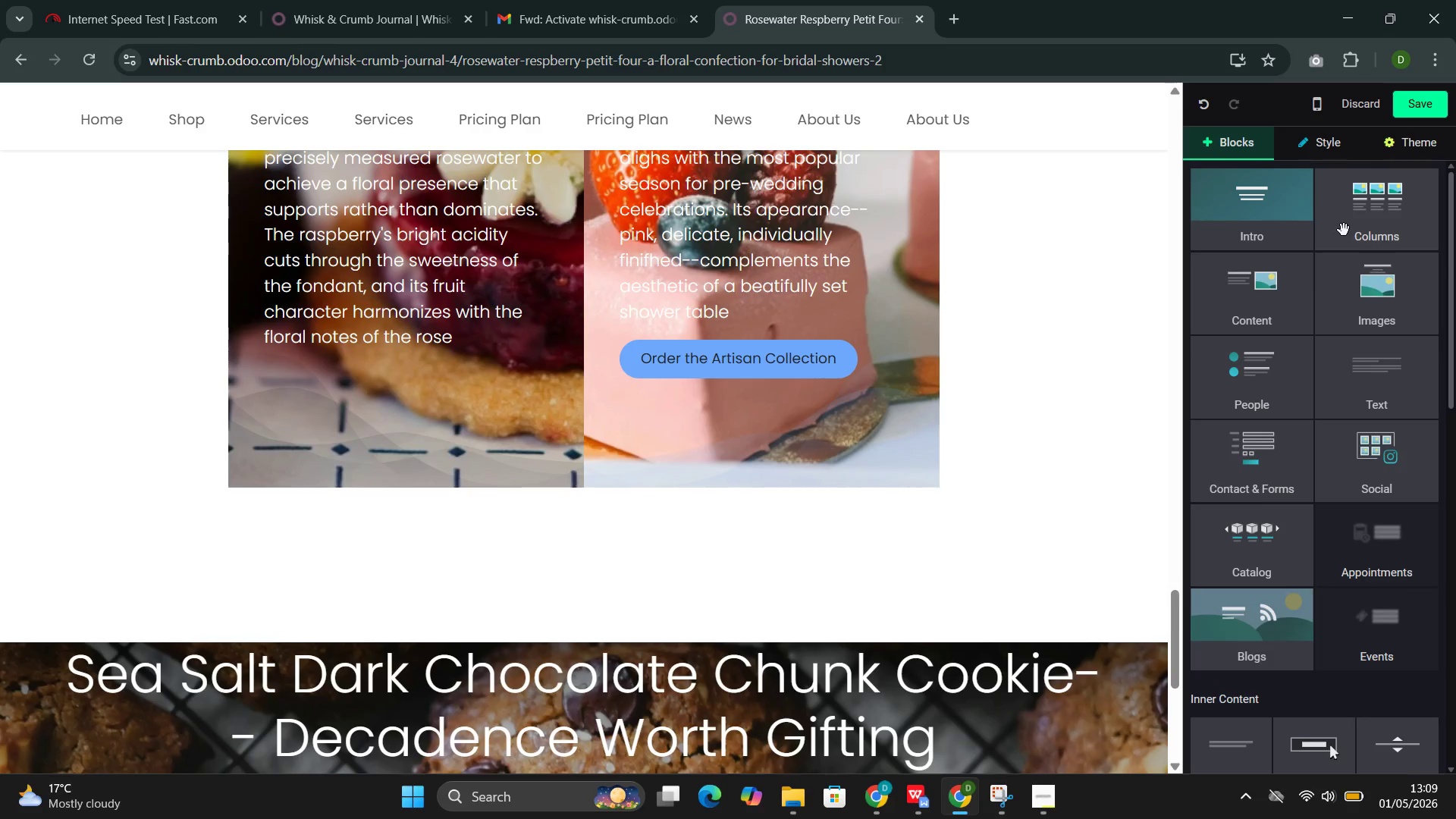 
left_click([1344, 230])
 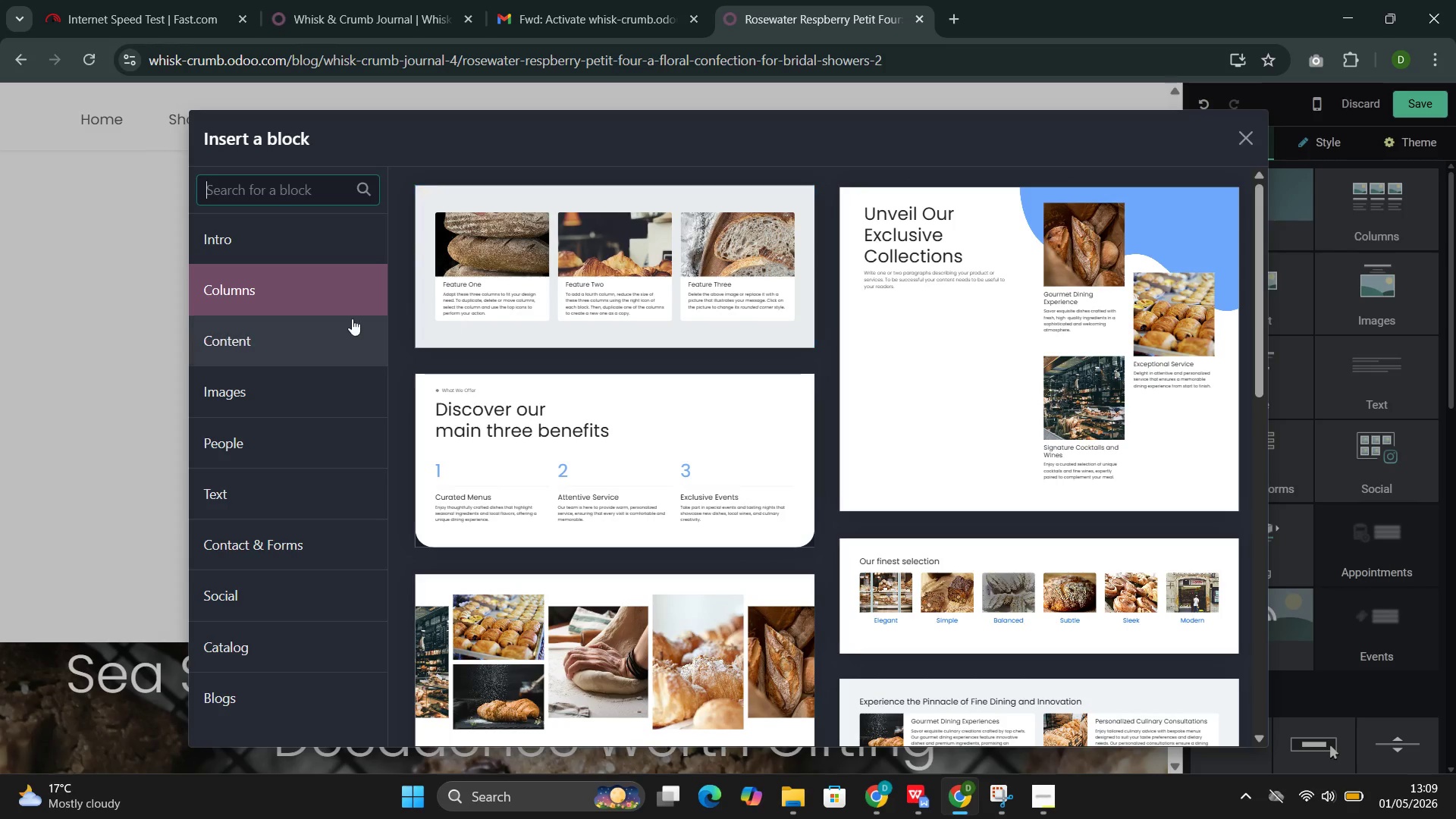 
left_click([314, 422])
 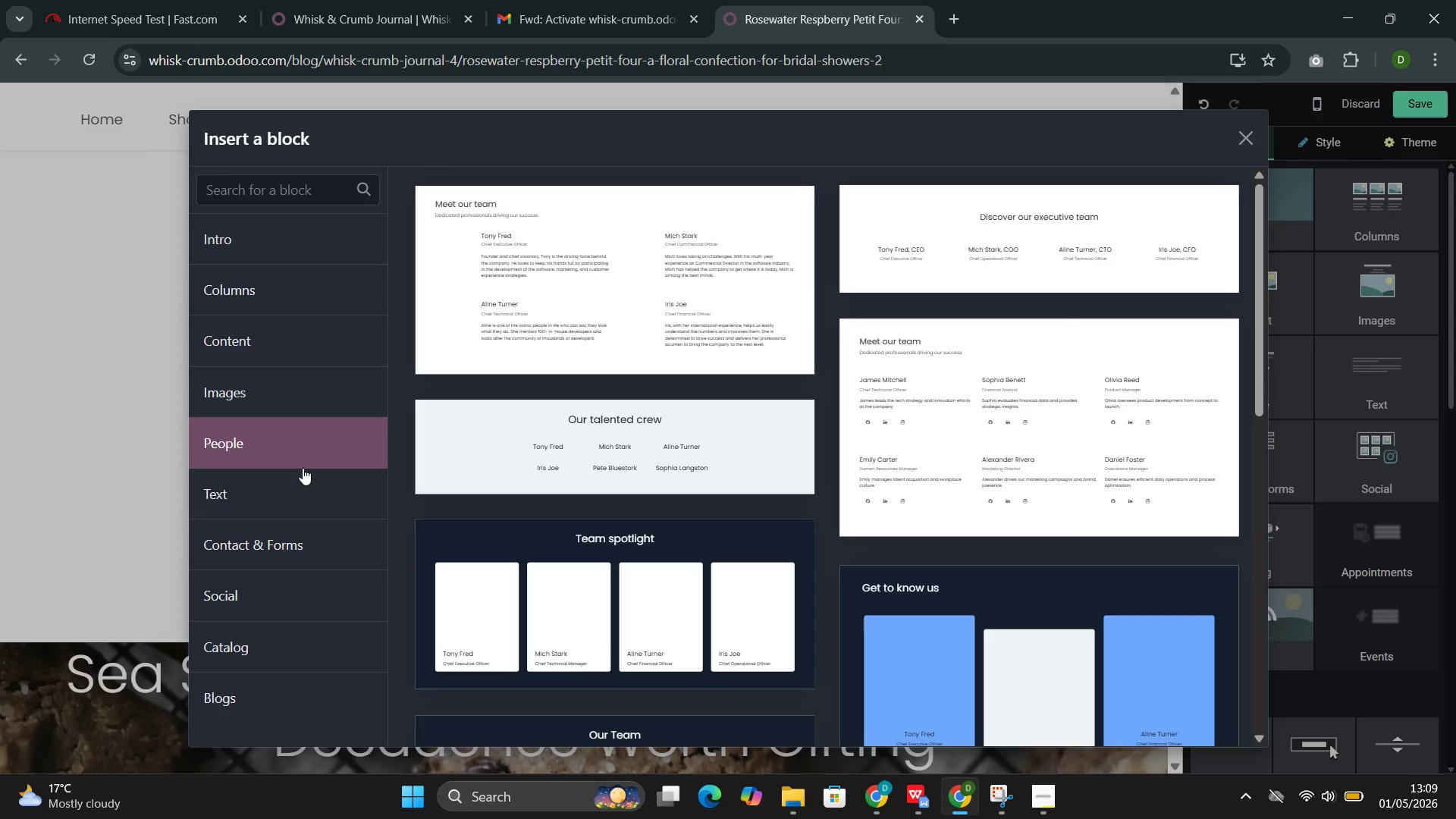 
left_click([290, 498])
 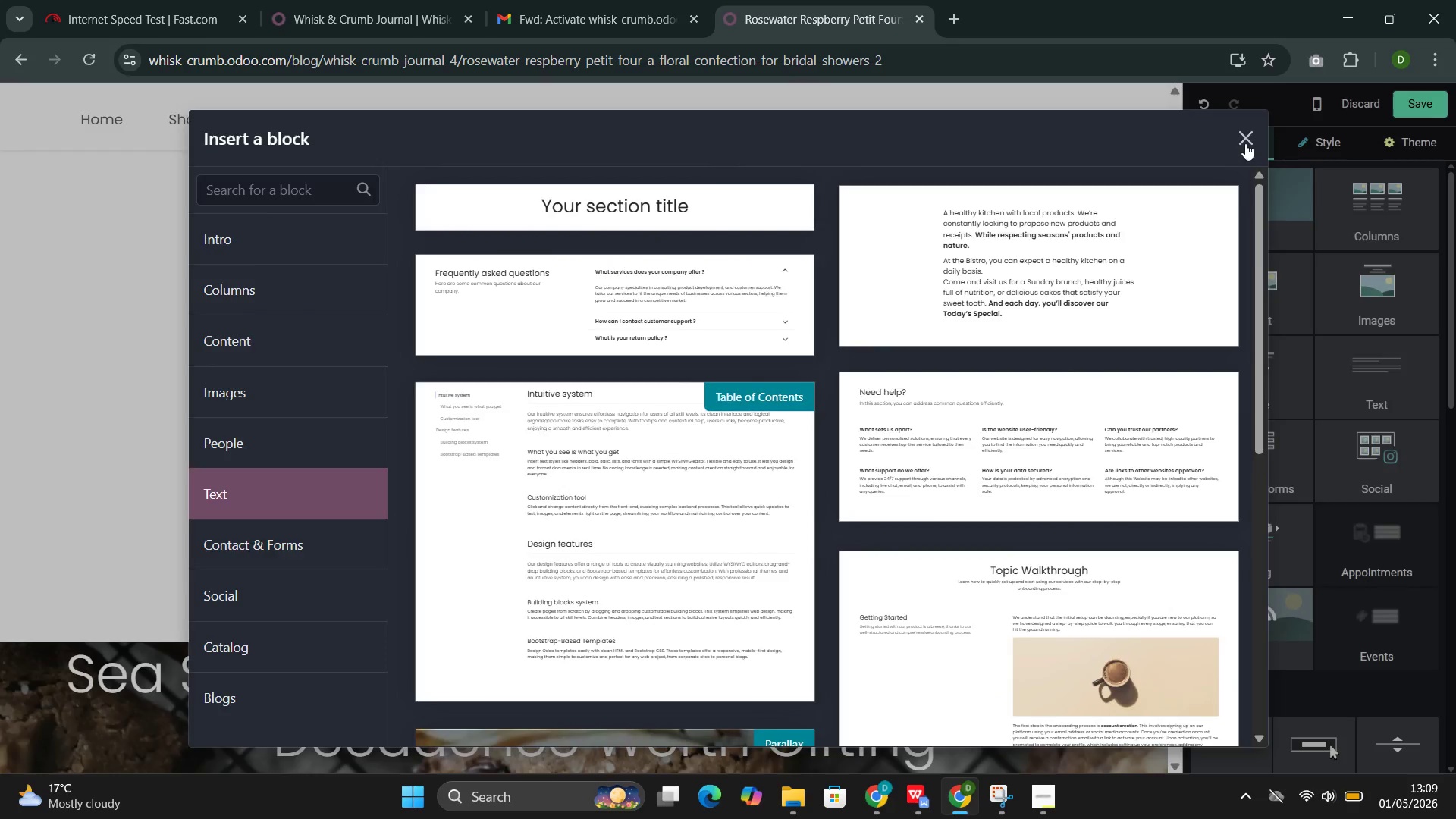 
left_click([707, 382])
 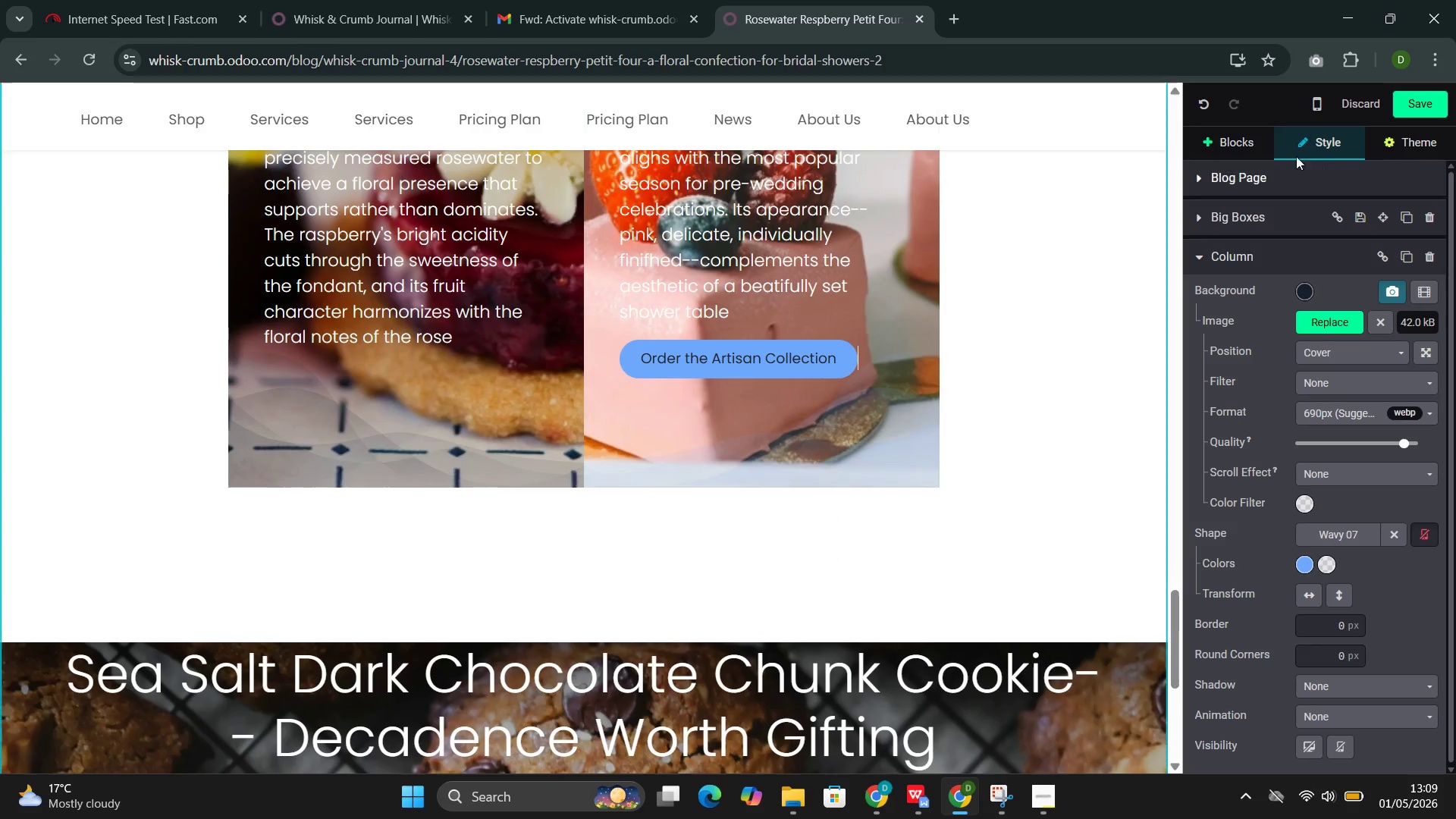 
left_click([1253, 146])
 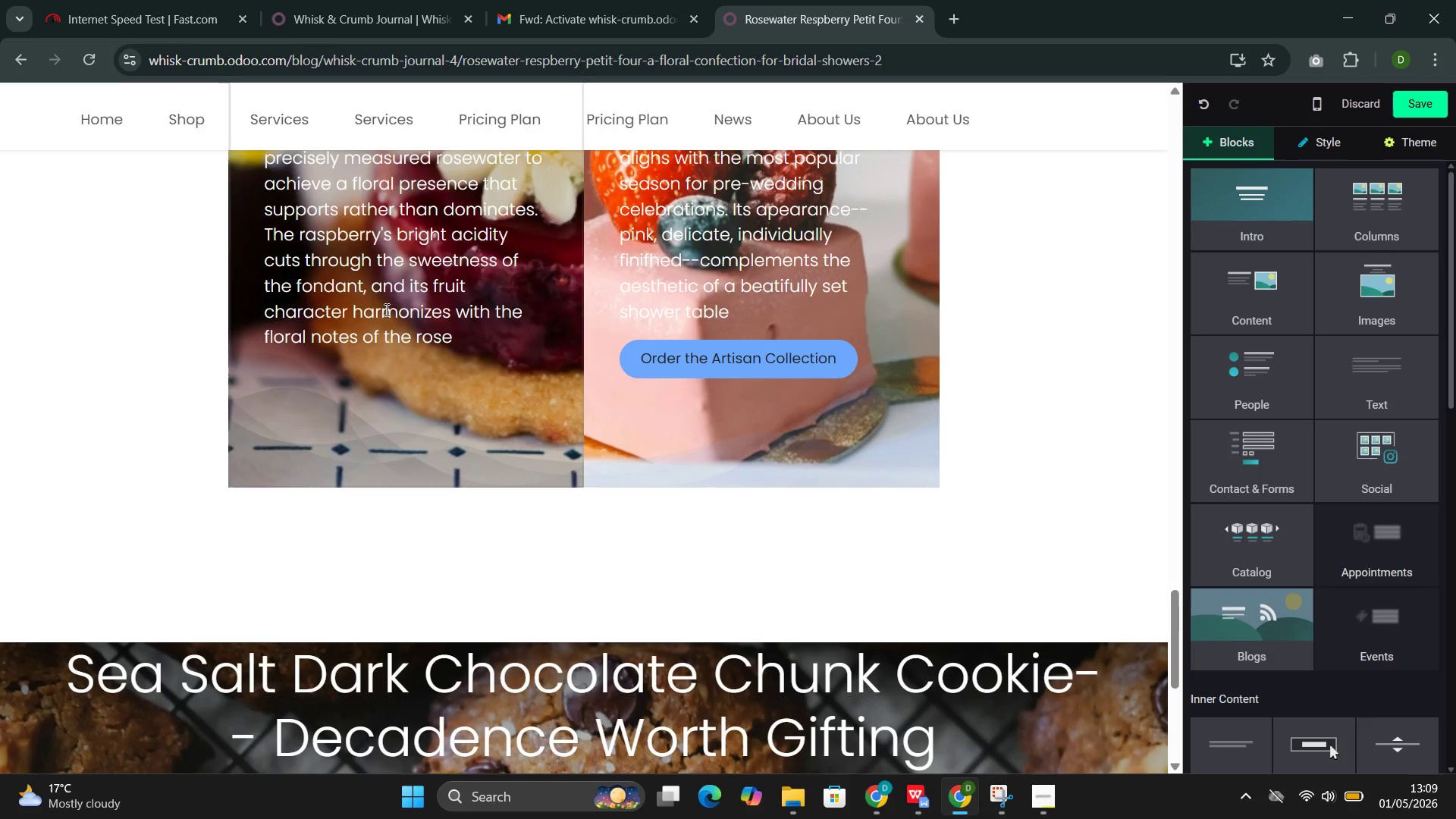 
scroll: coordinate [1218, 391], scroll_direction: down, amount: 5.0
 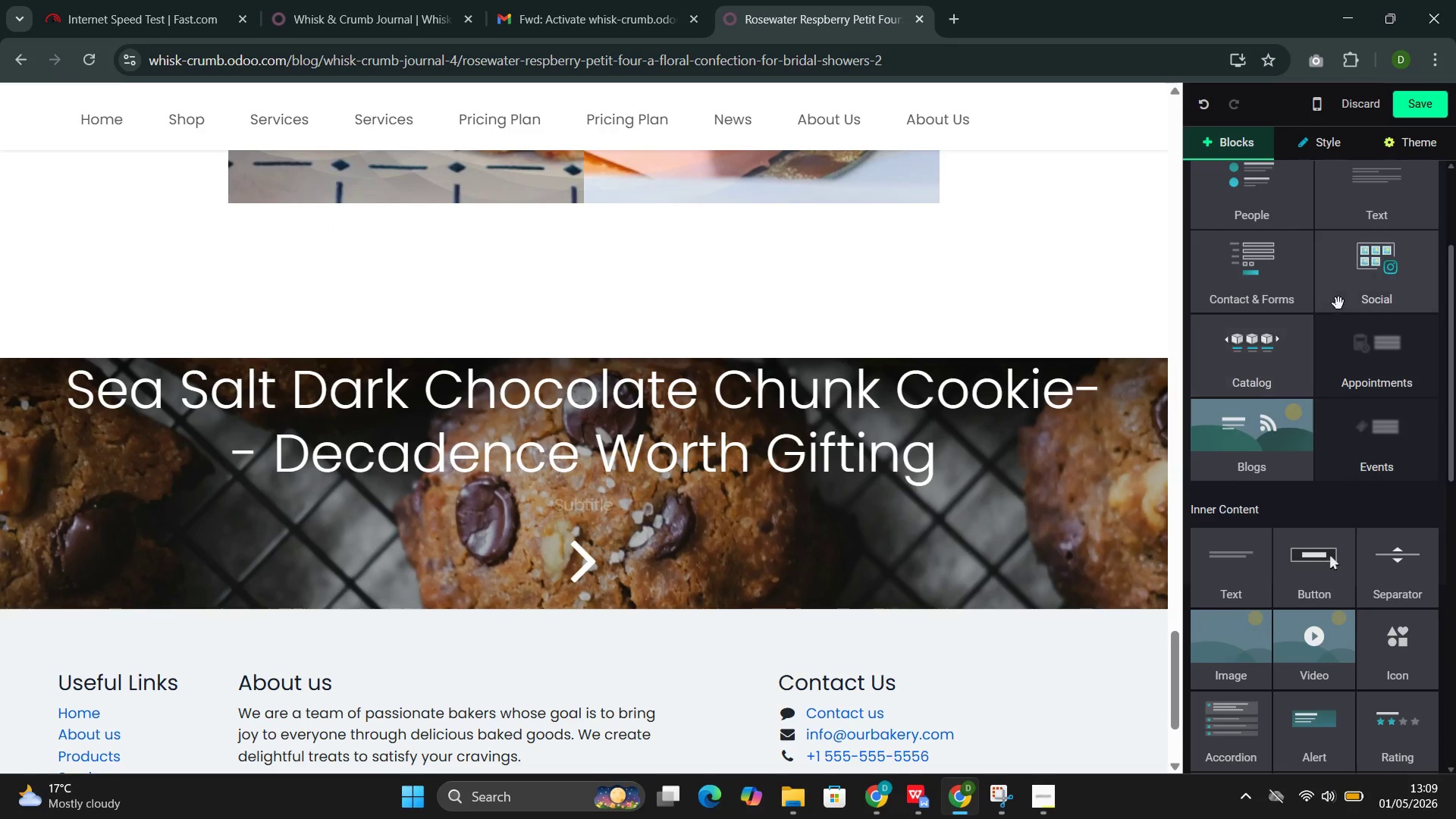 
scroll: coordinate [1338, 303], scroll_direction: up, amount: 2.0
 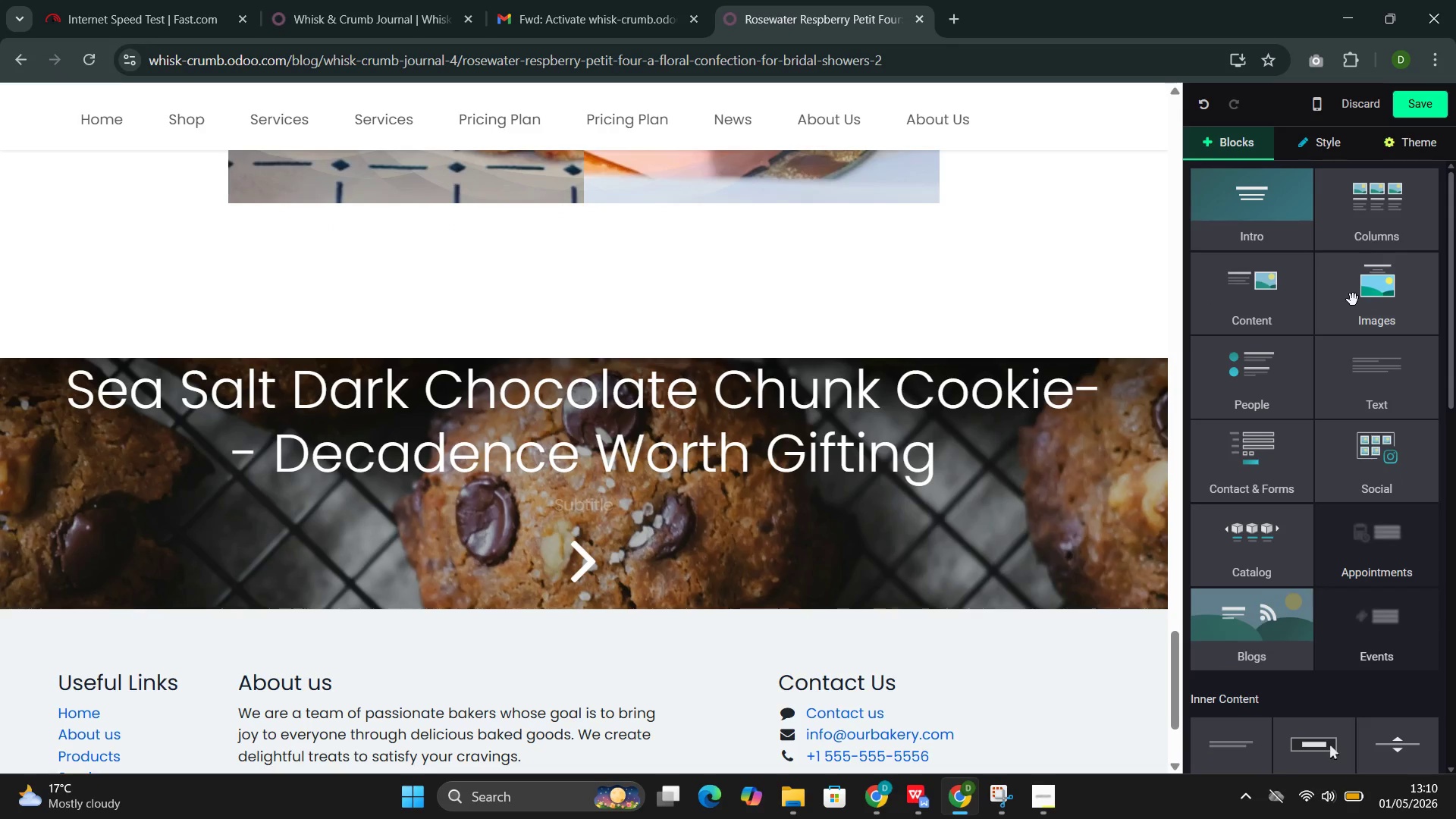 
left_click([1387, 305])
 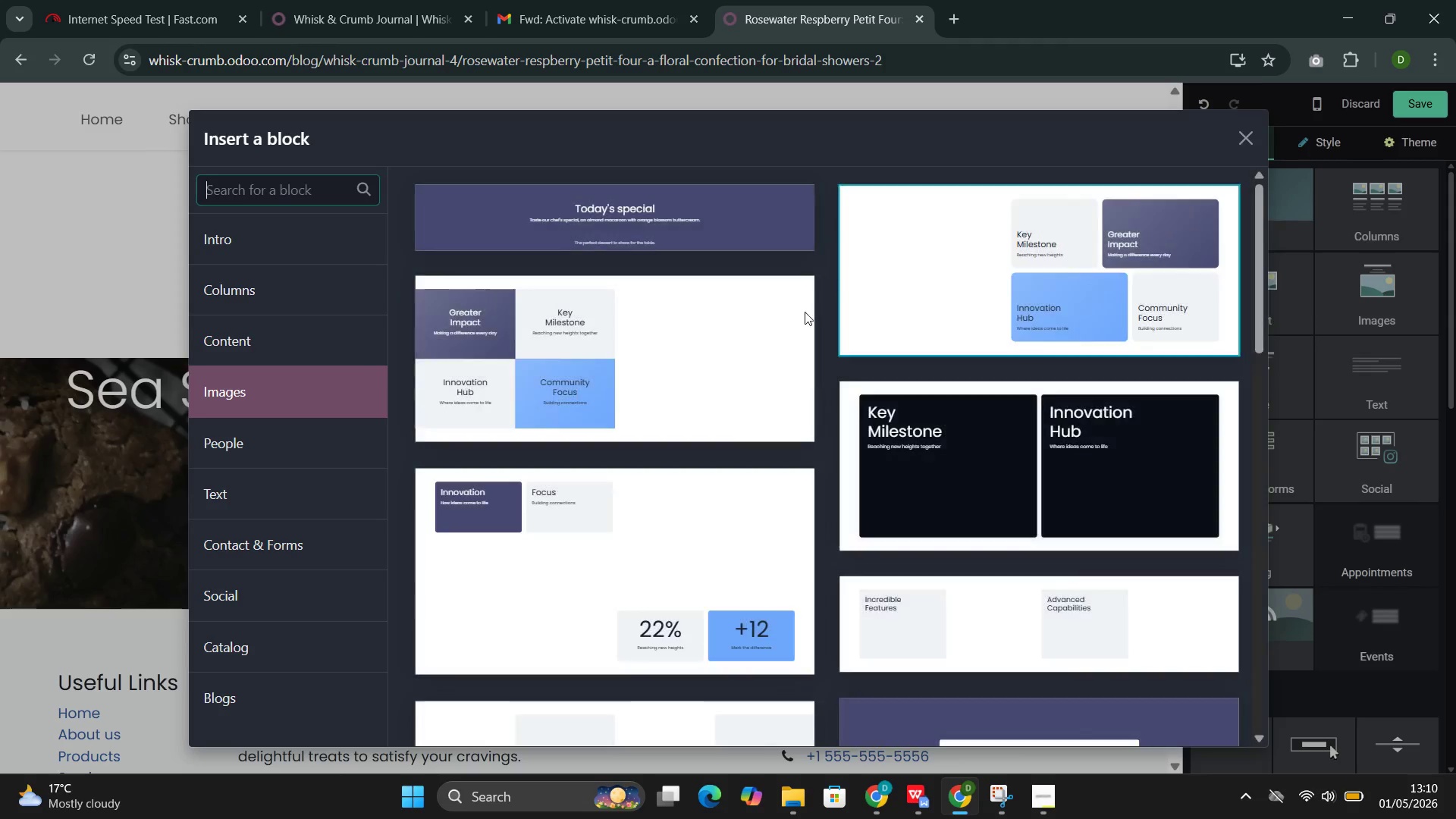 
scroll: coordinate [793, 314], scroll_direction: down, amount: 7.0
 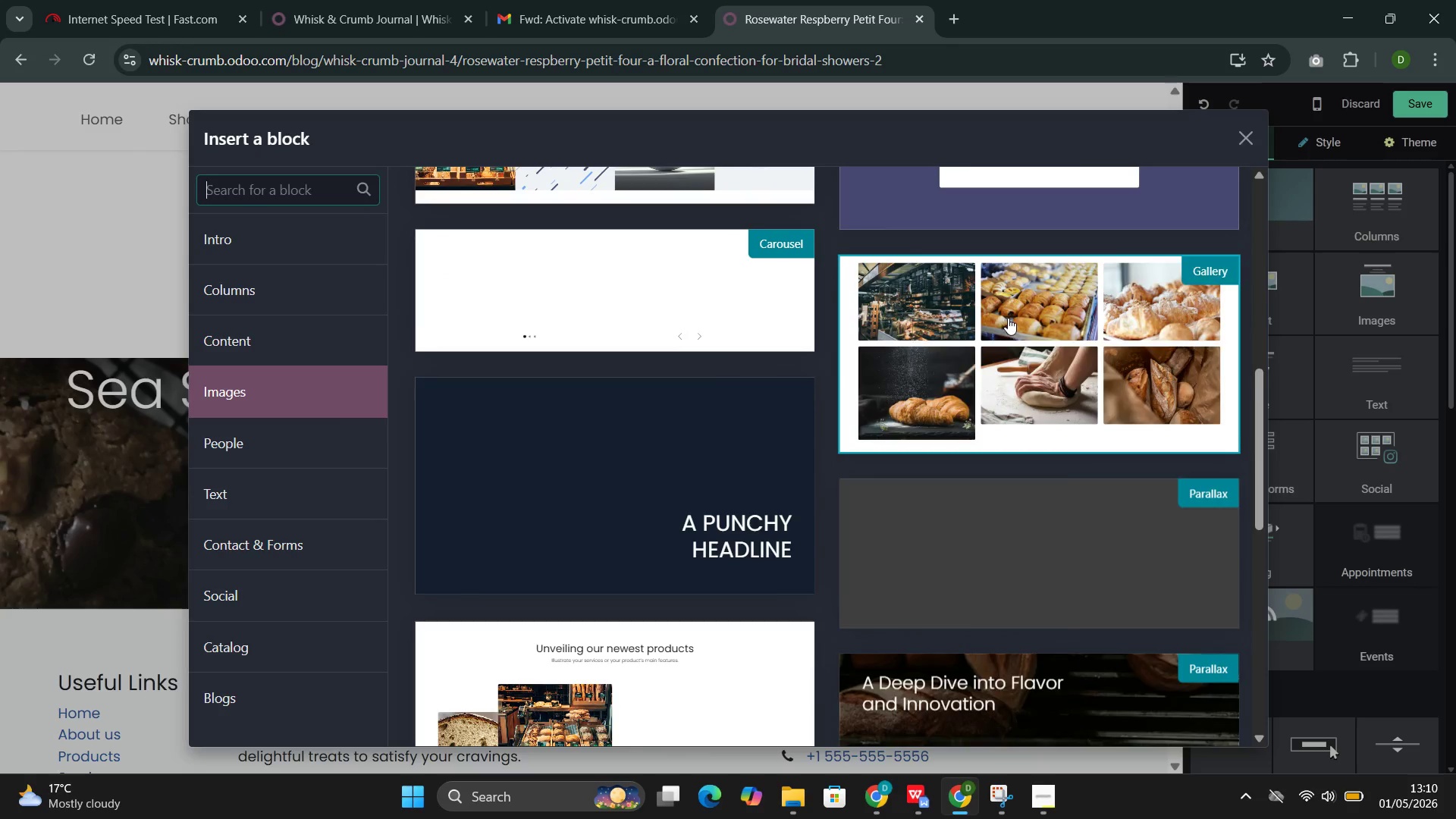 
left_click([1011, 321])
 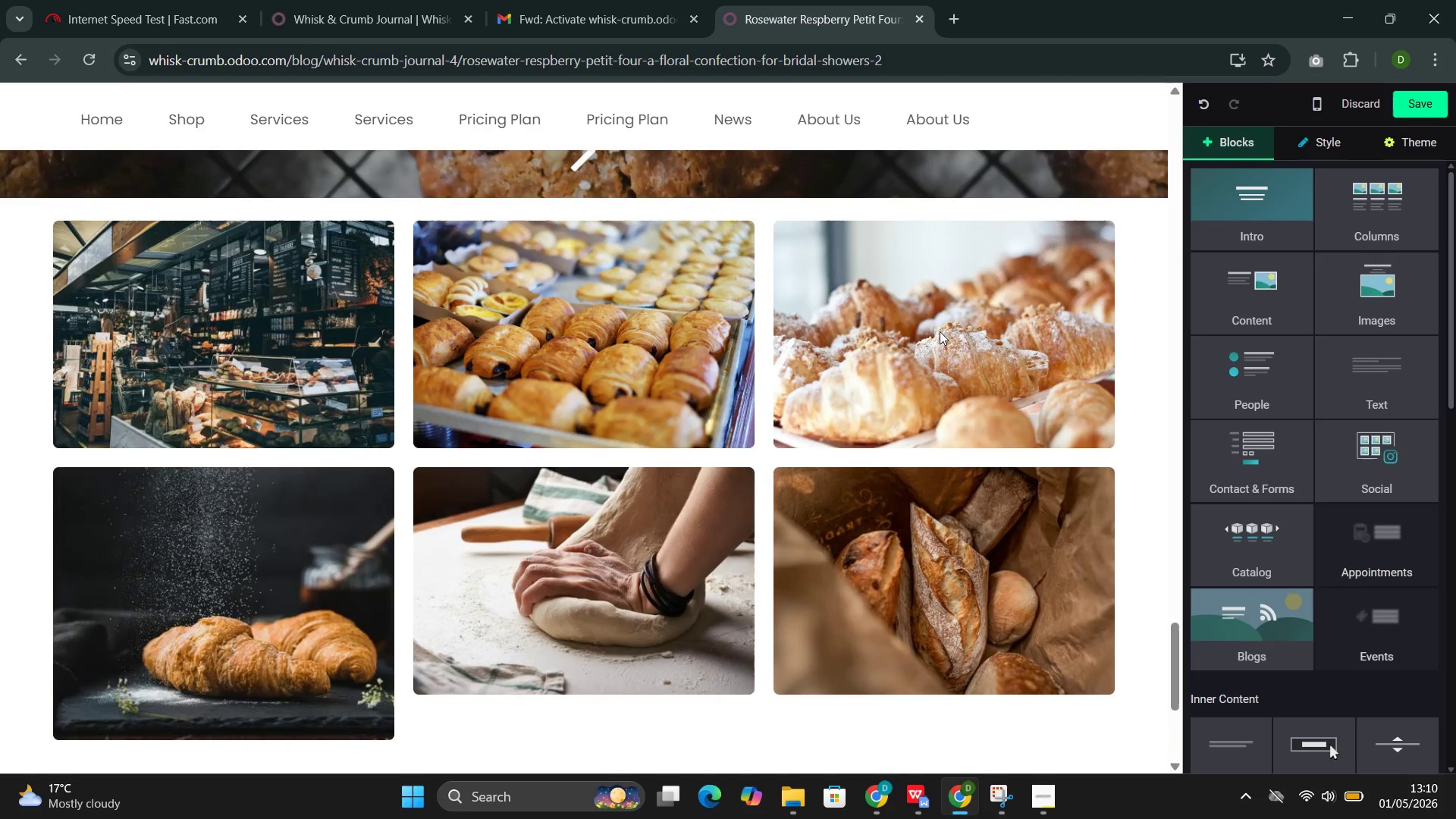 
scroll: coordinate [807, 338], scroll_direction: up, amount: 1.0
 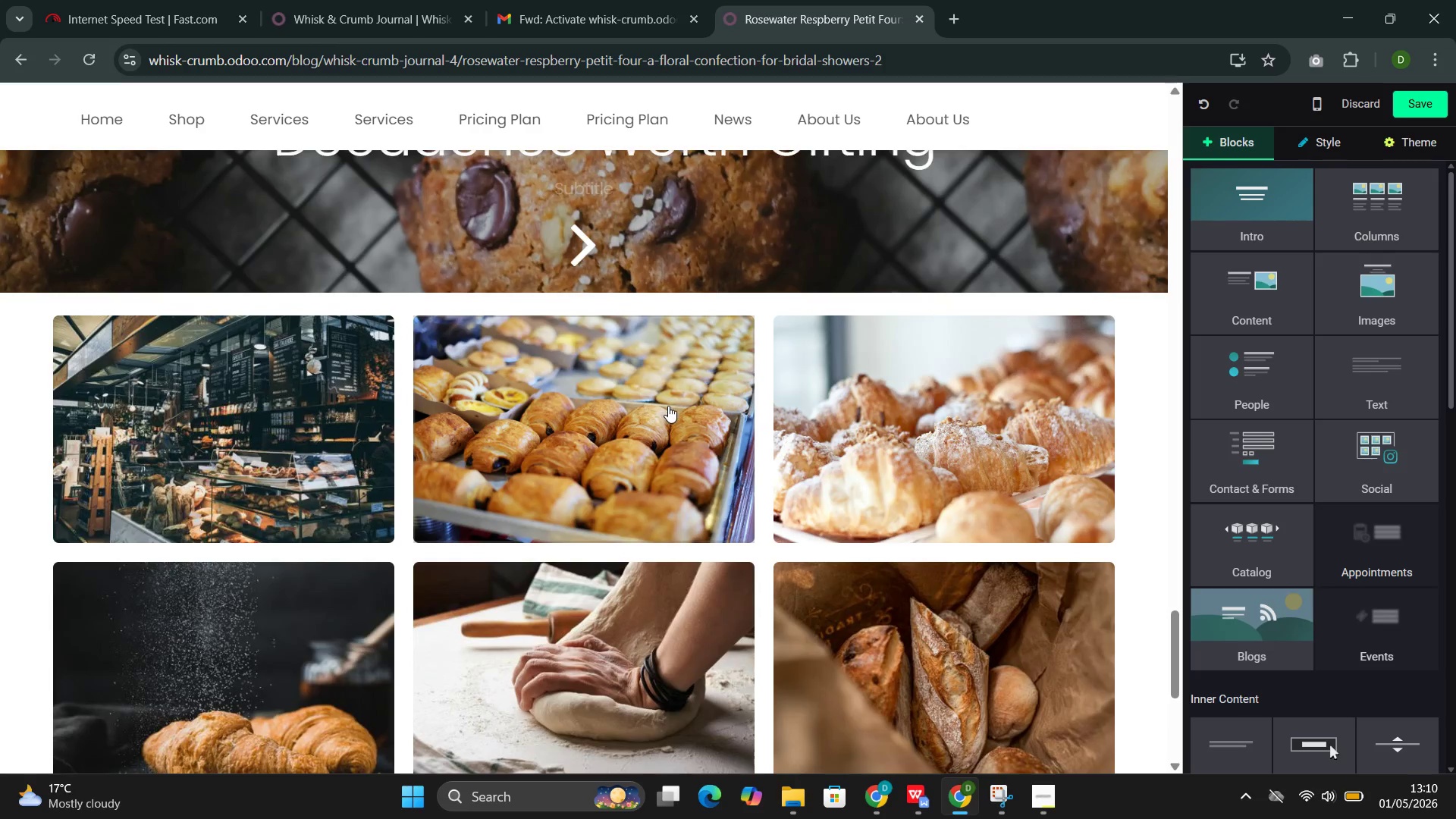 
left_click([667, 406])
 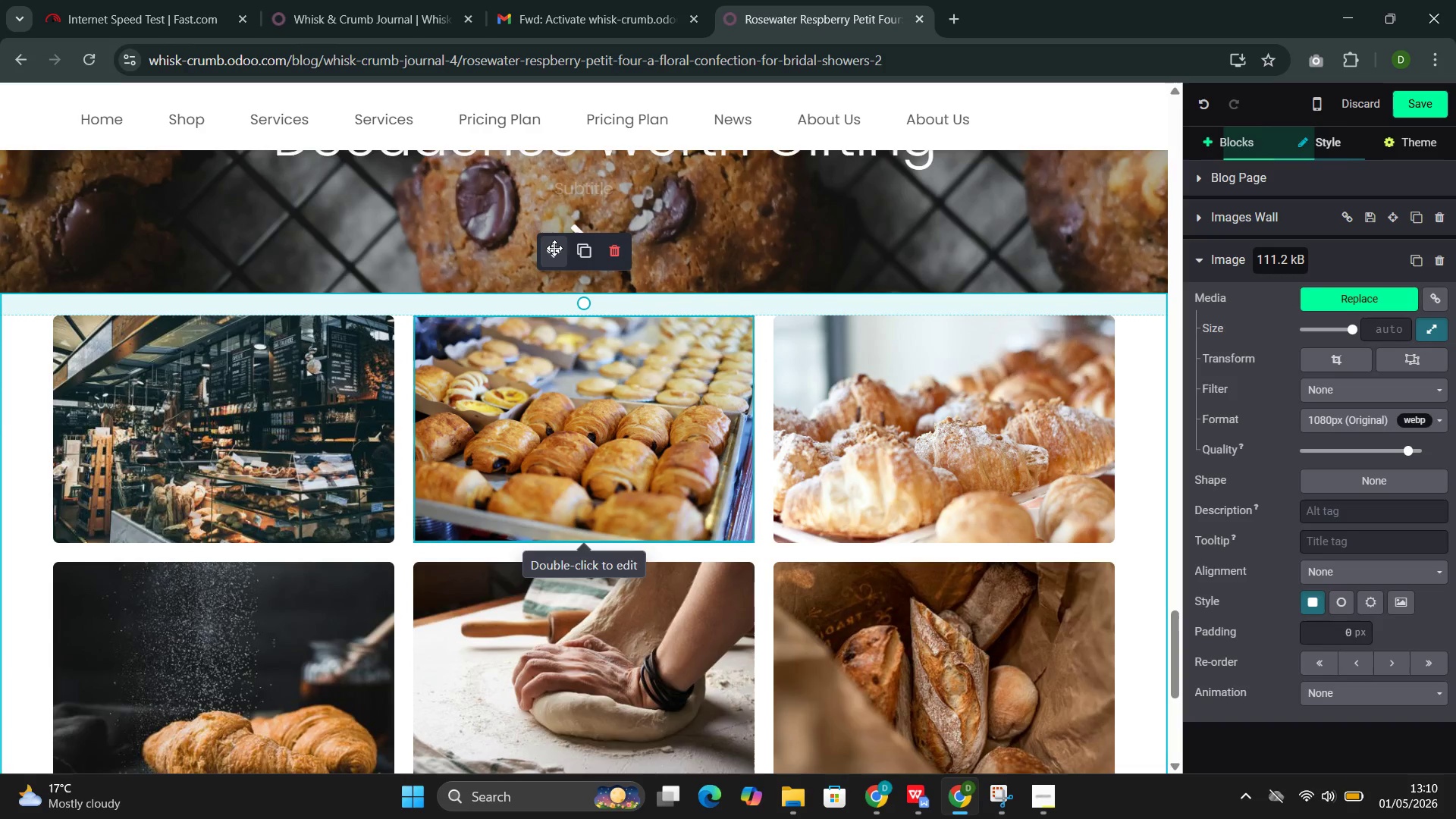 
left_click_drag(start_coordinate=[555, 248], to_coordinate=[560, 149])
 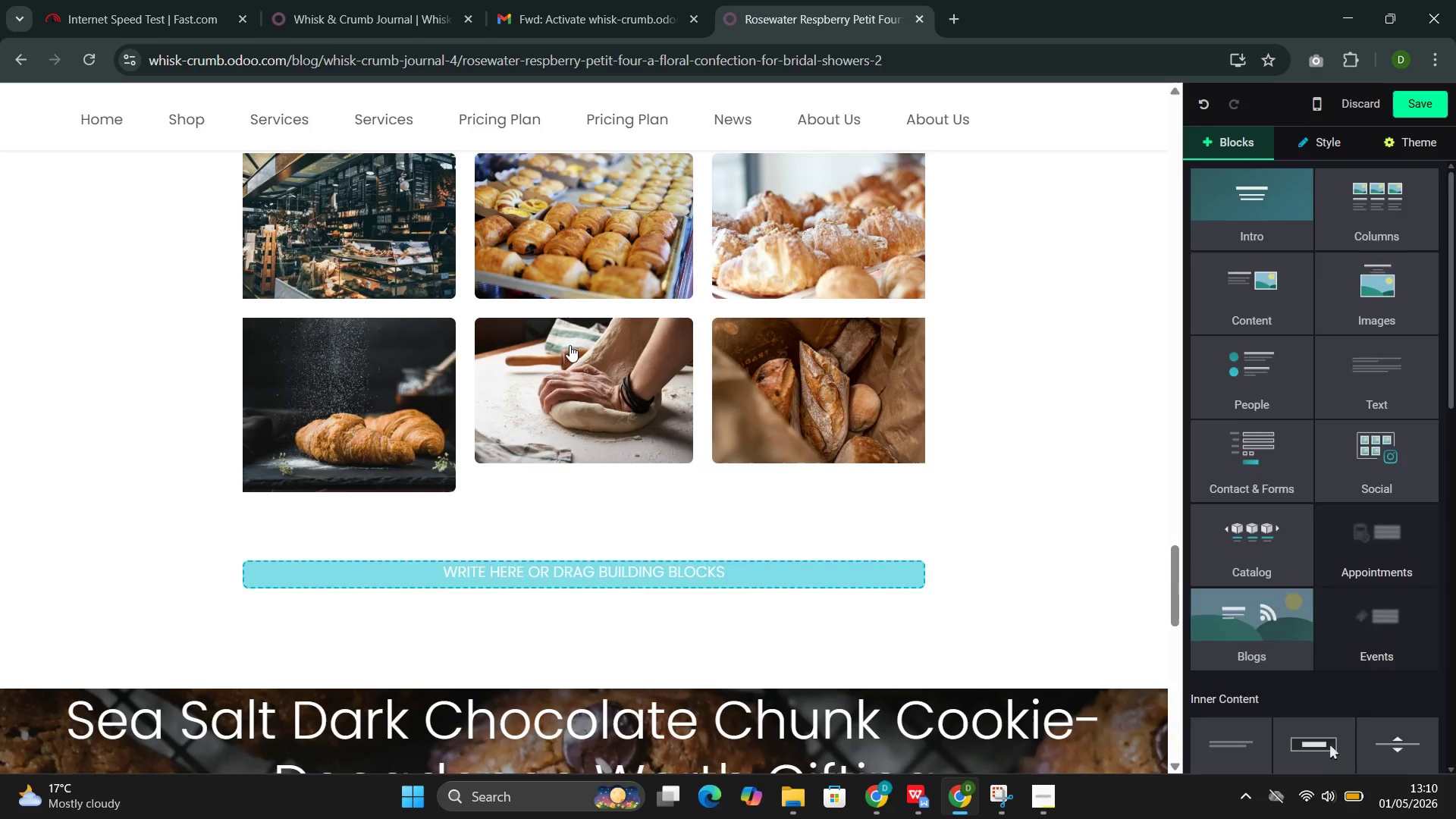 
scroll: coordinate [570, 349], scroll_direction: up, amount: 4.0
 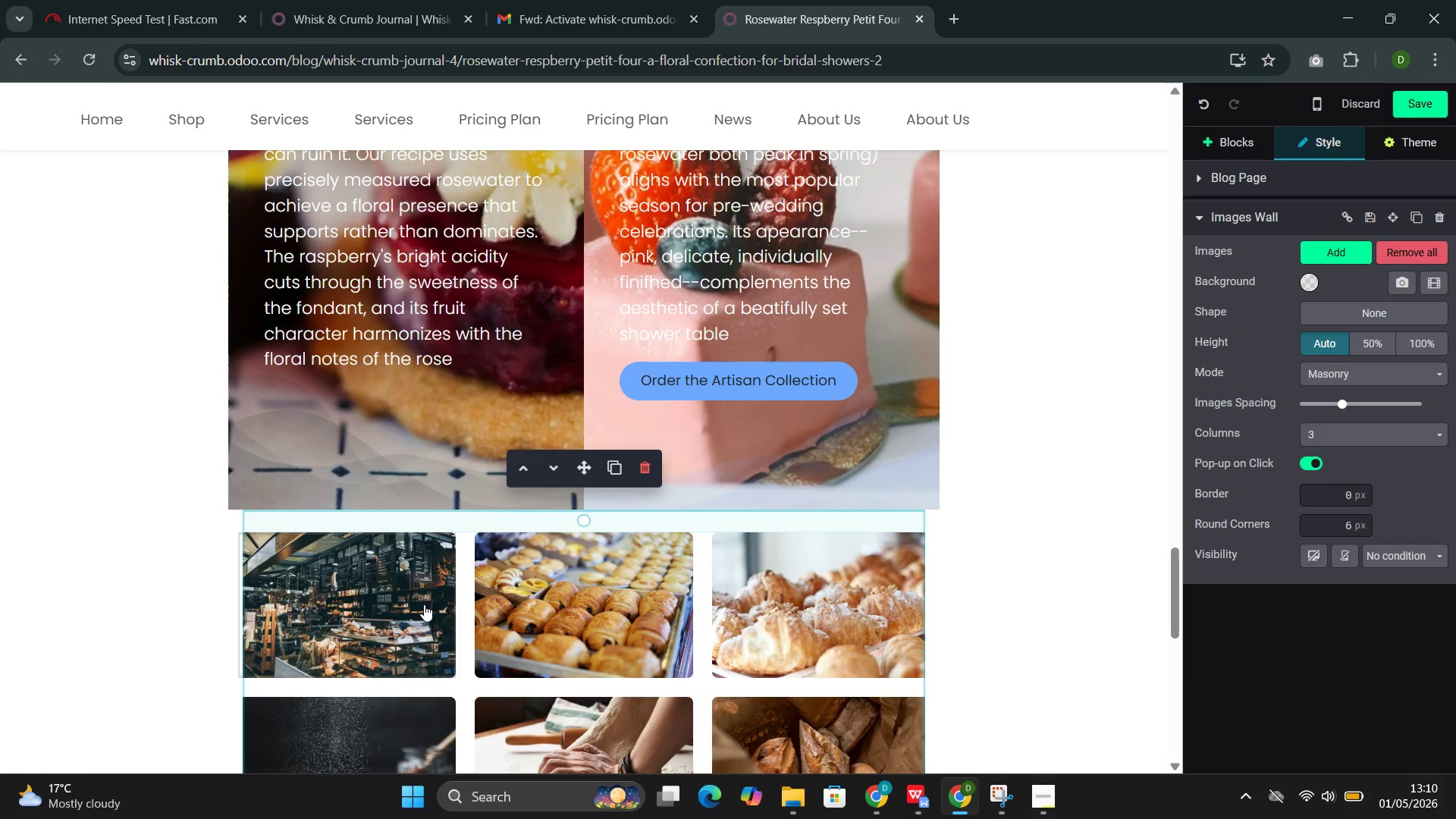 
left_click([422, 599])
 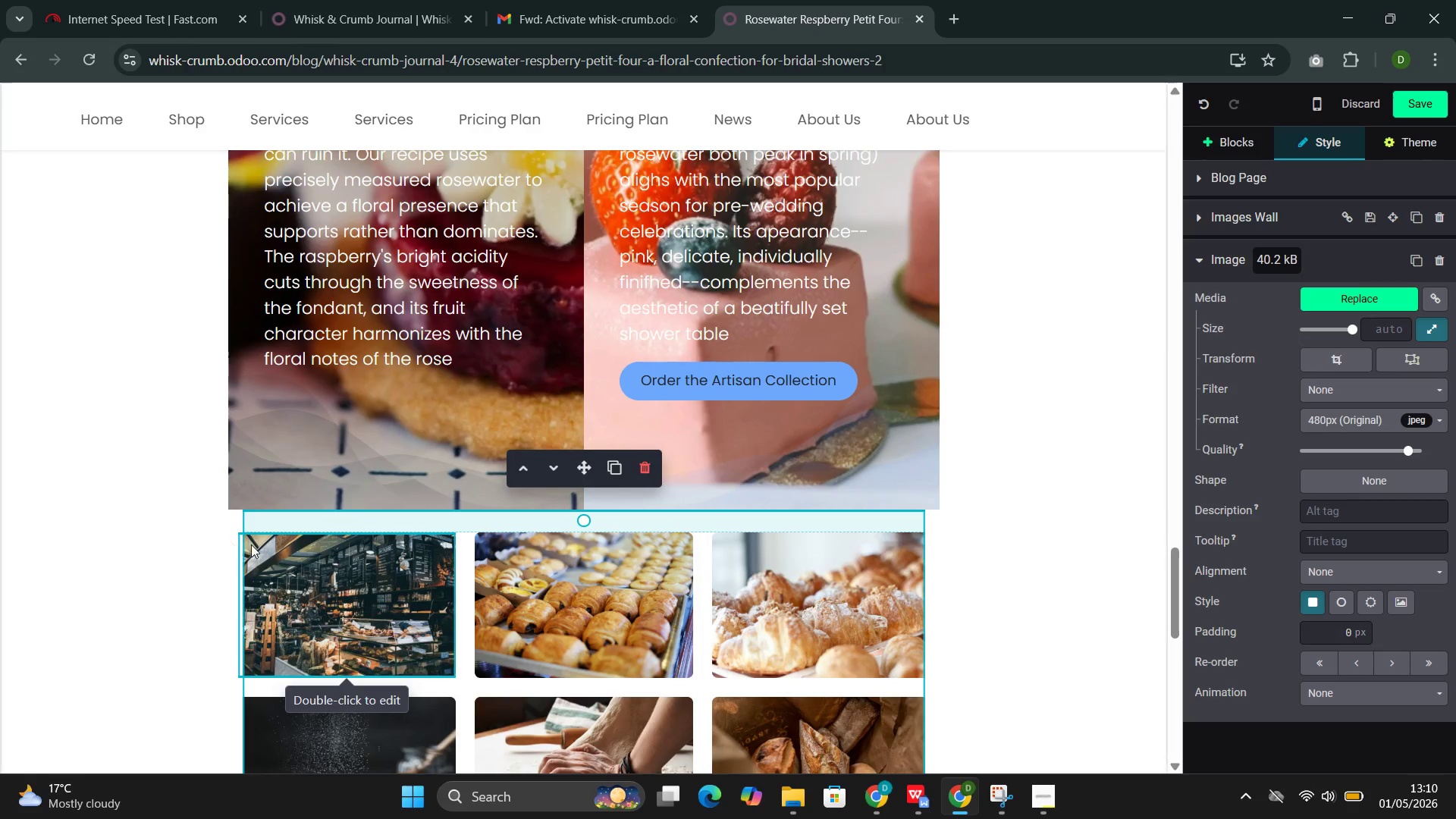 
left_click([579, 559])
 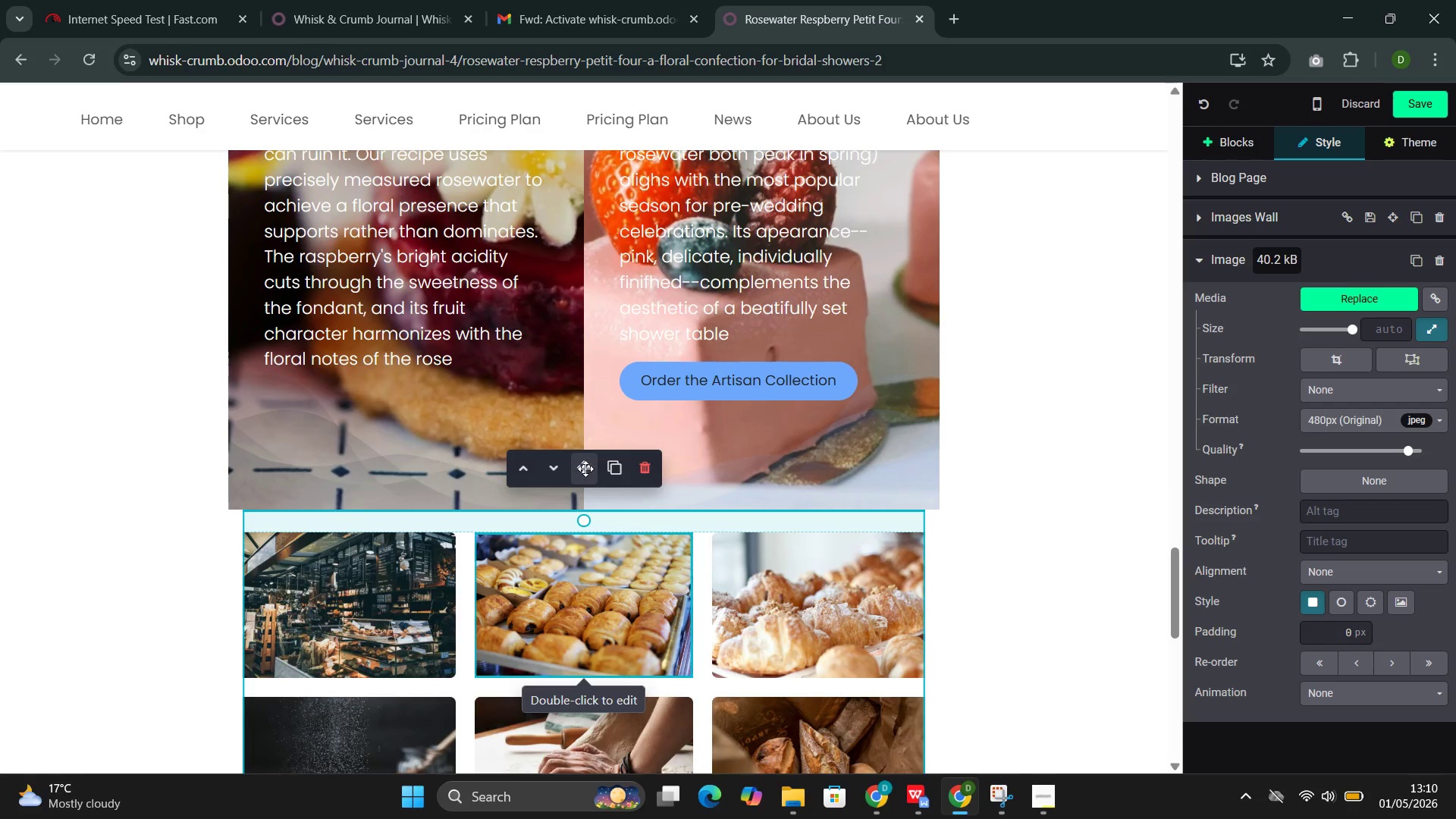 
left_click_drag(start_coordinate=[587, 468], to_coordinate=[523, 479])
 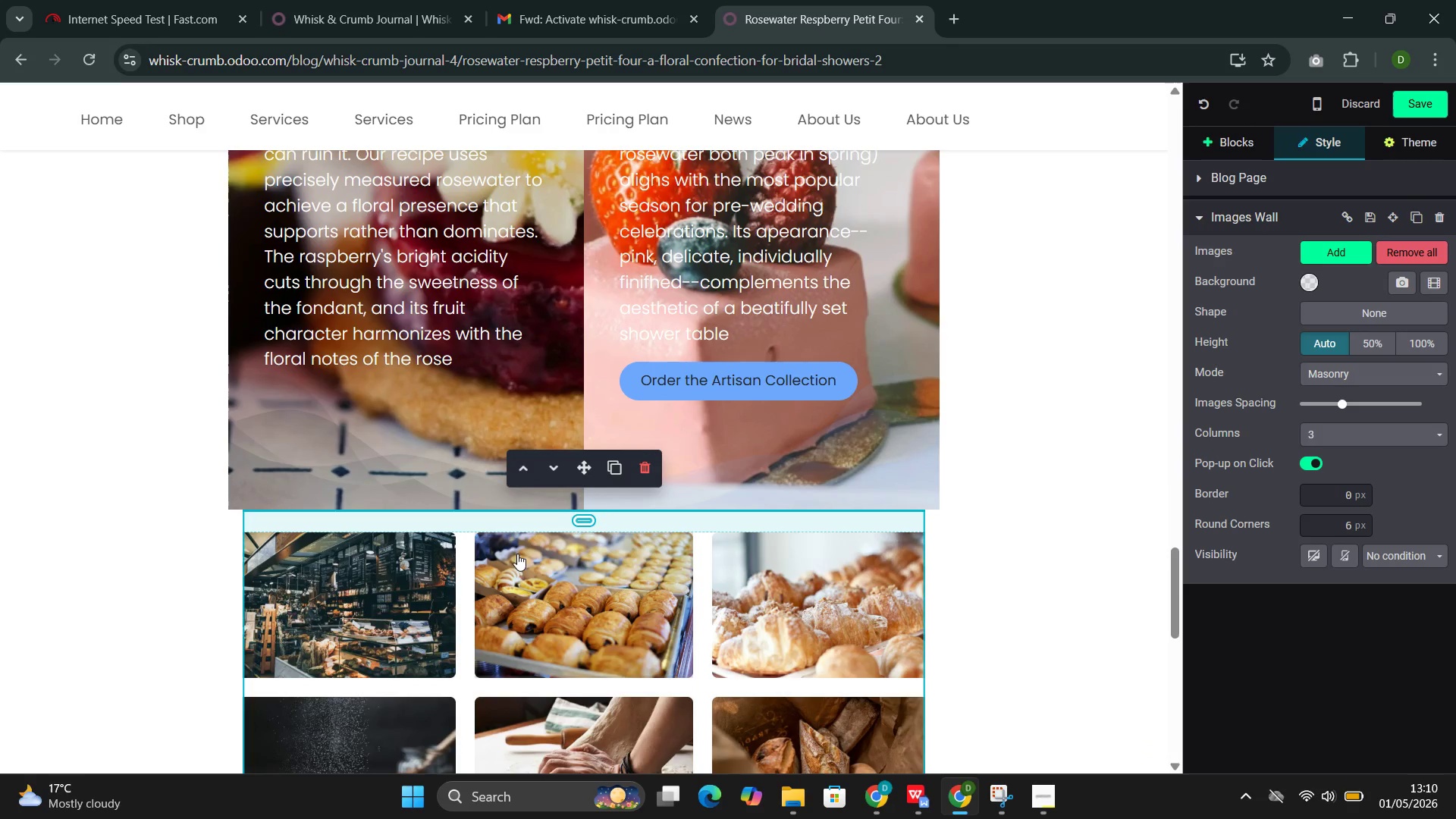 
left_click([516, 562])
 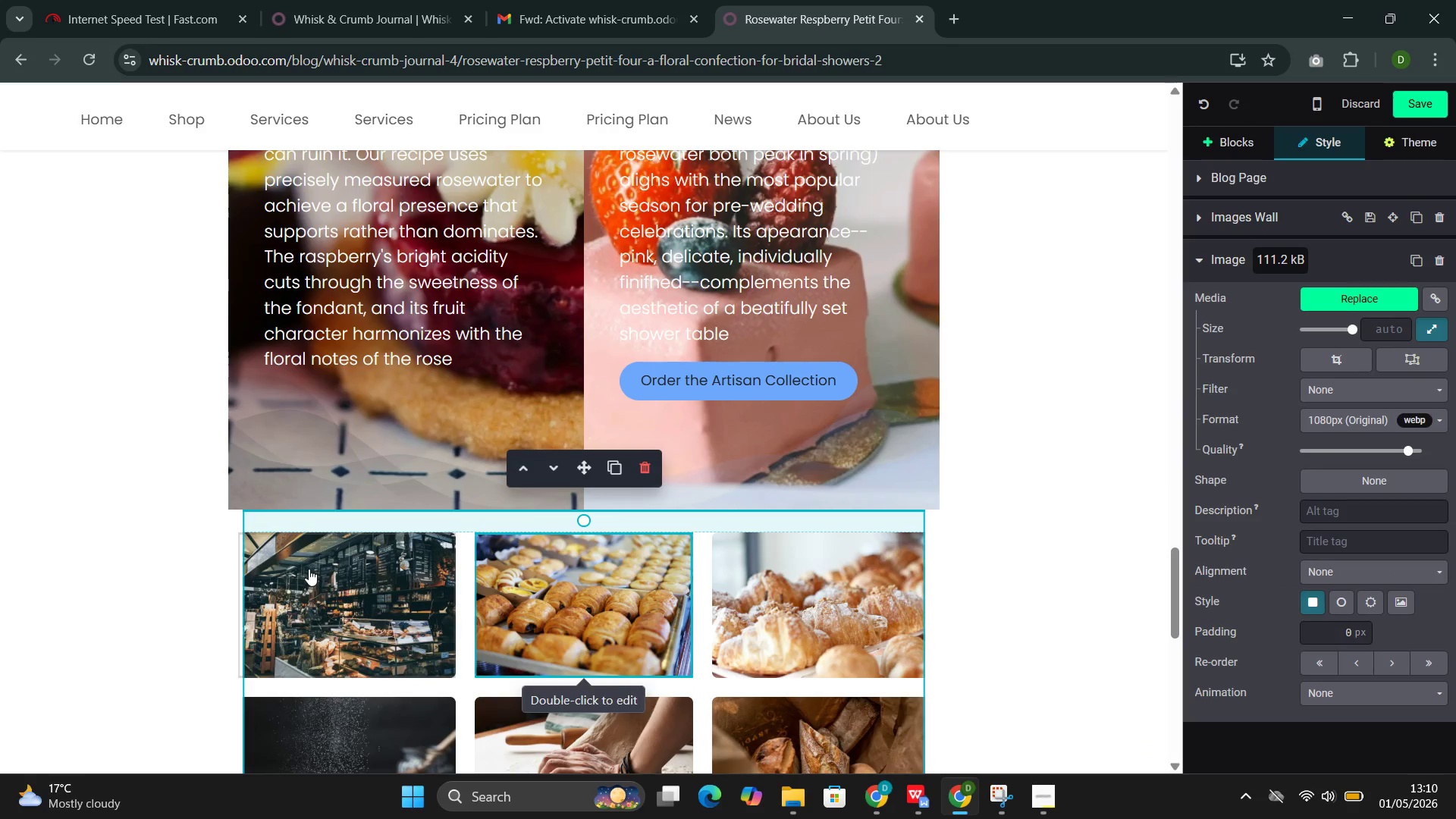 
double_click([309, 569])
 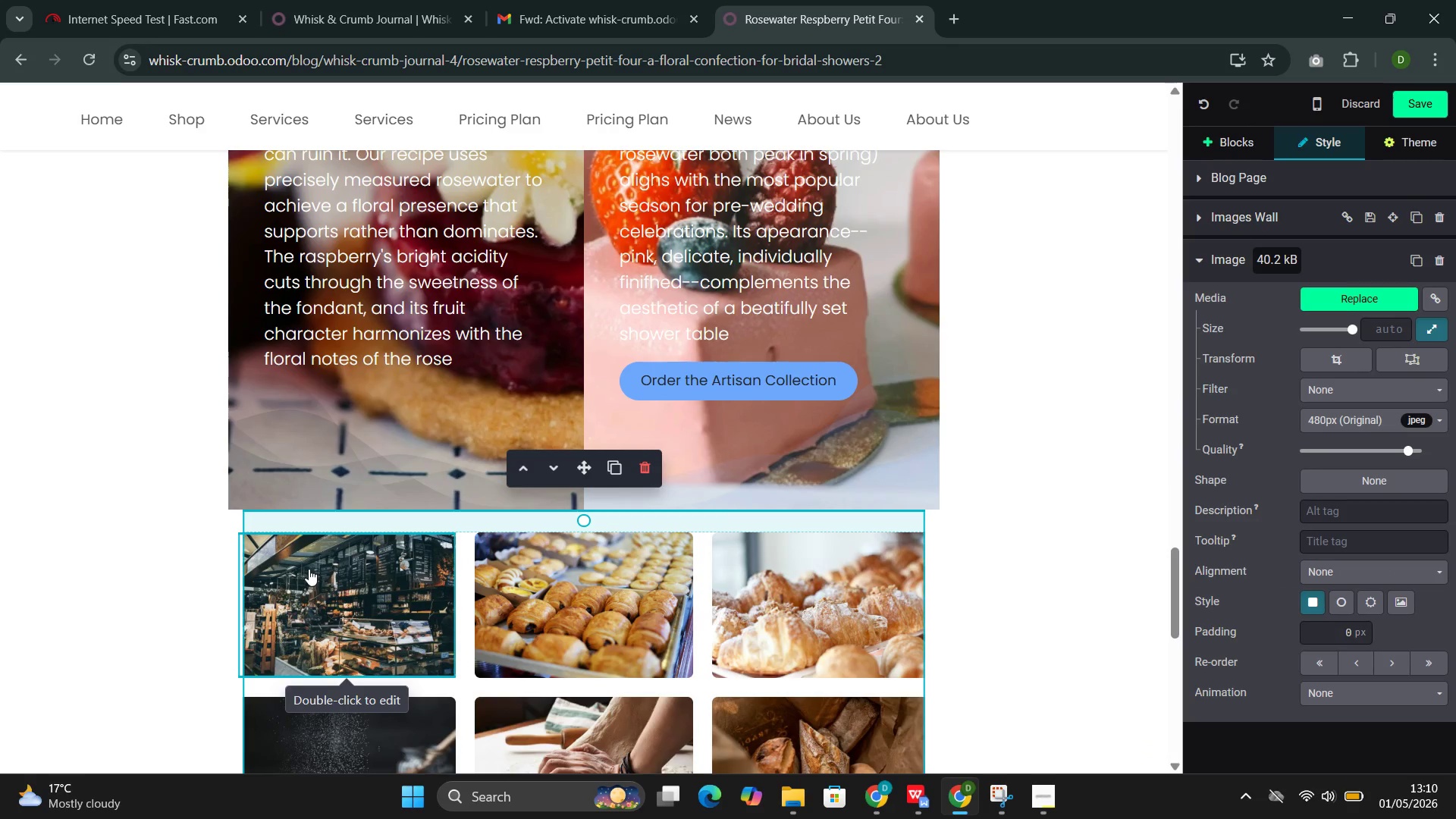 
double_click([309, 569])
 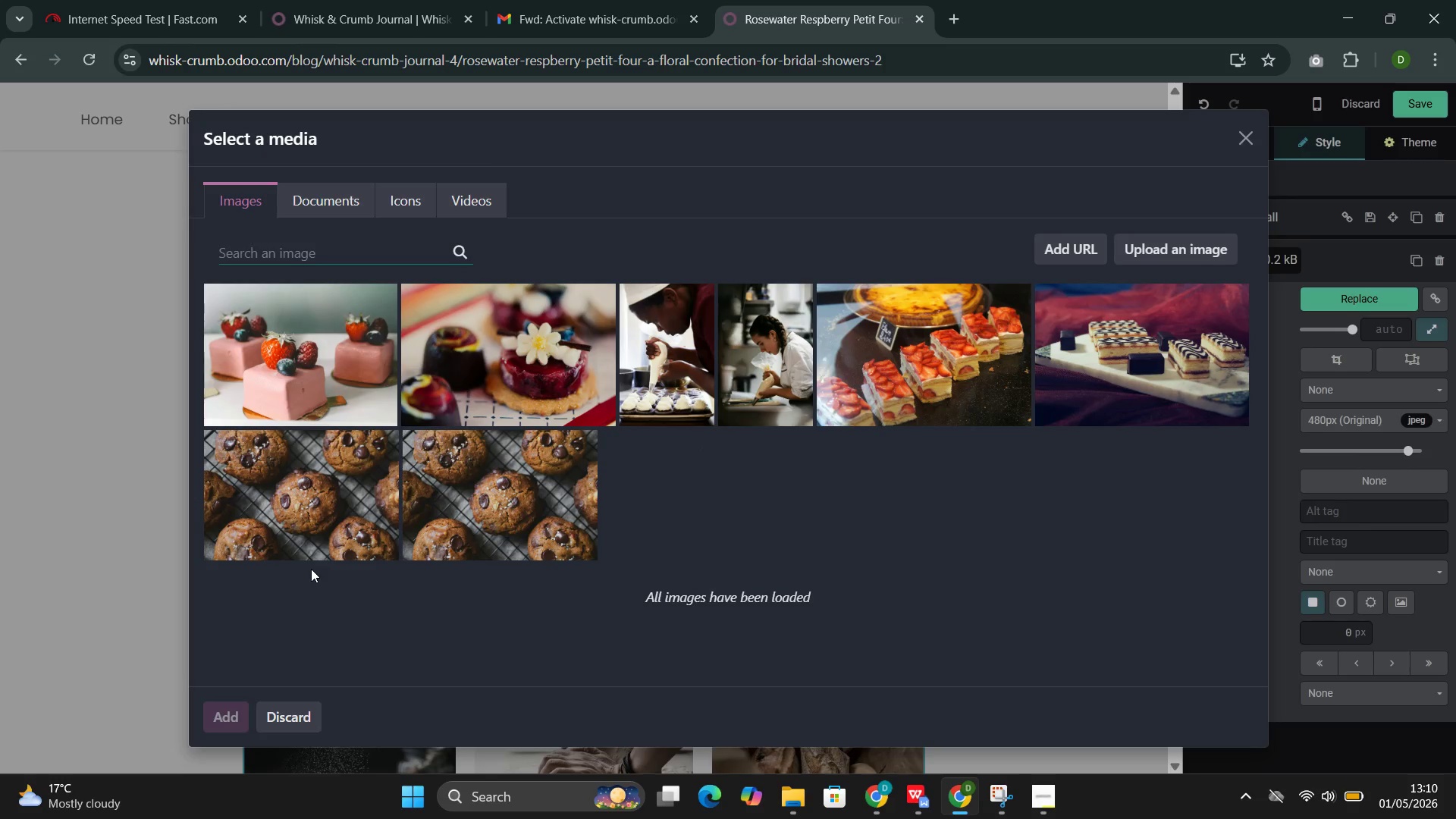 
wait(8.73)
 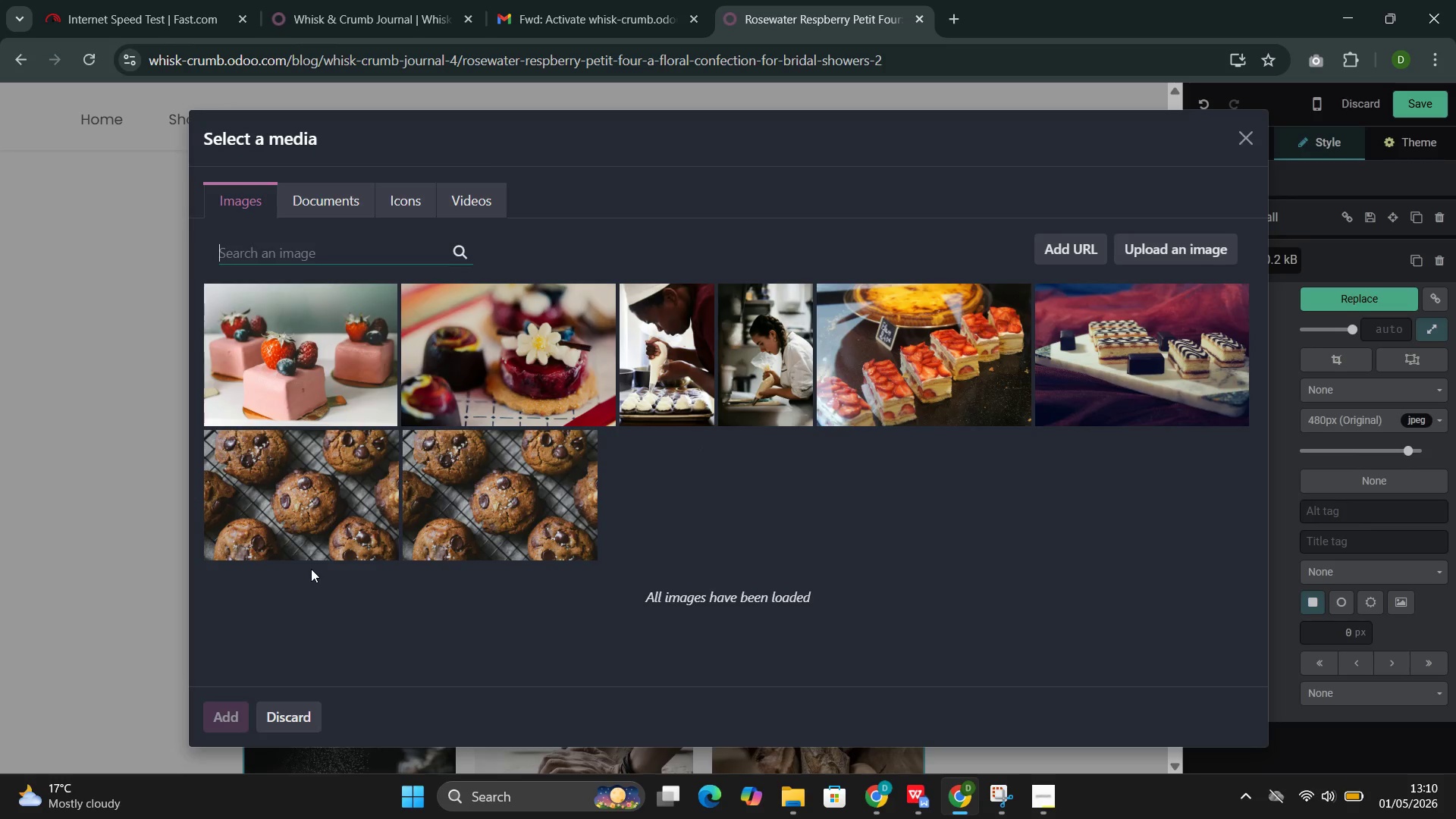 
key(Control+A)
 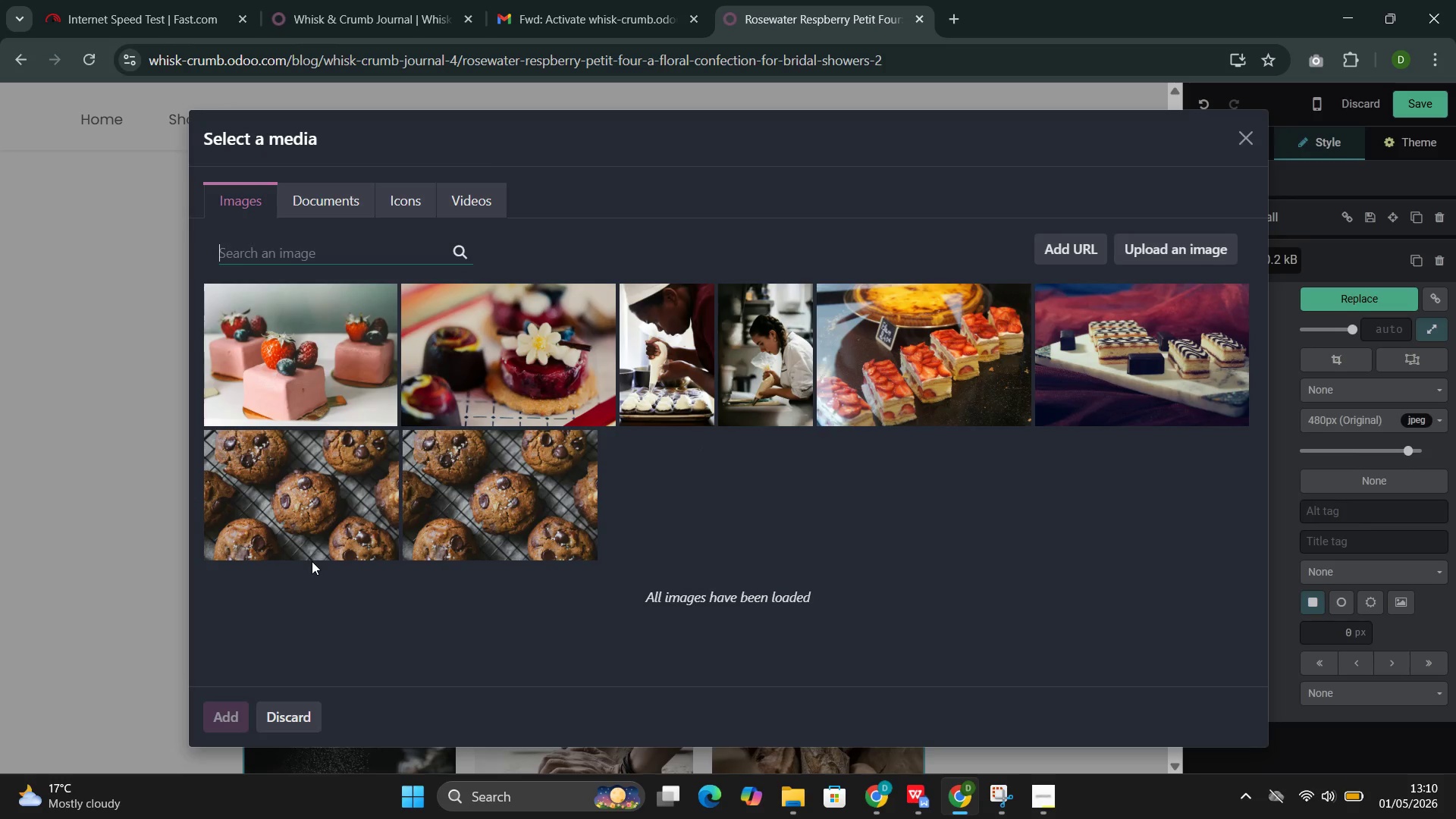 
type(lmond )
 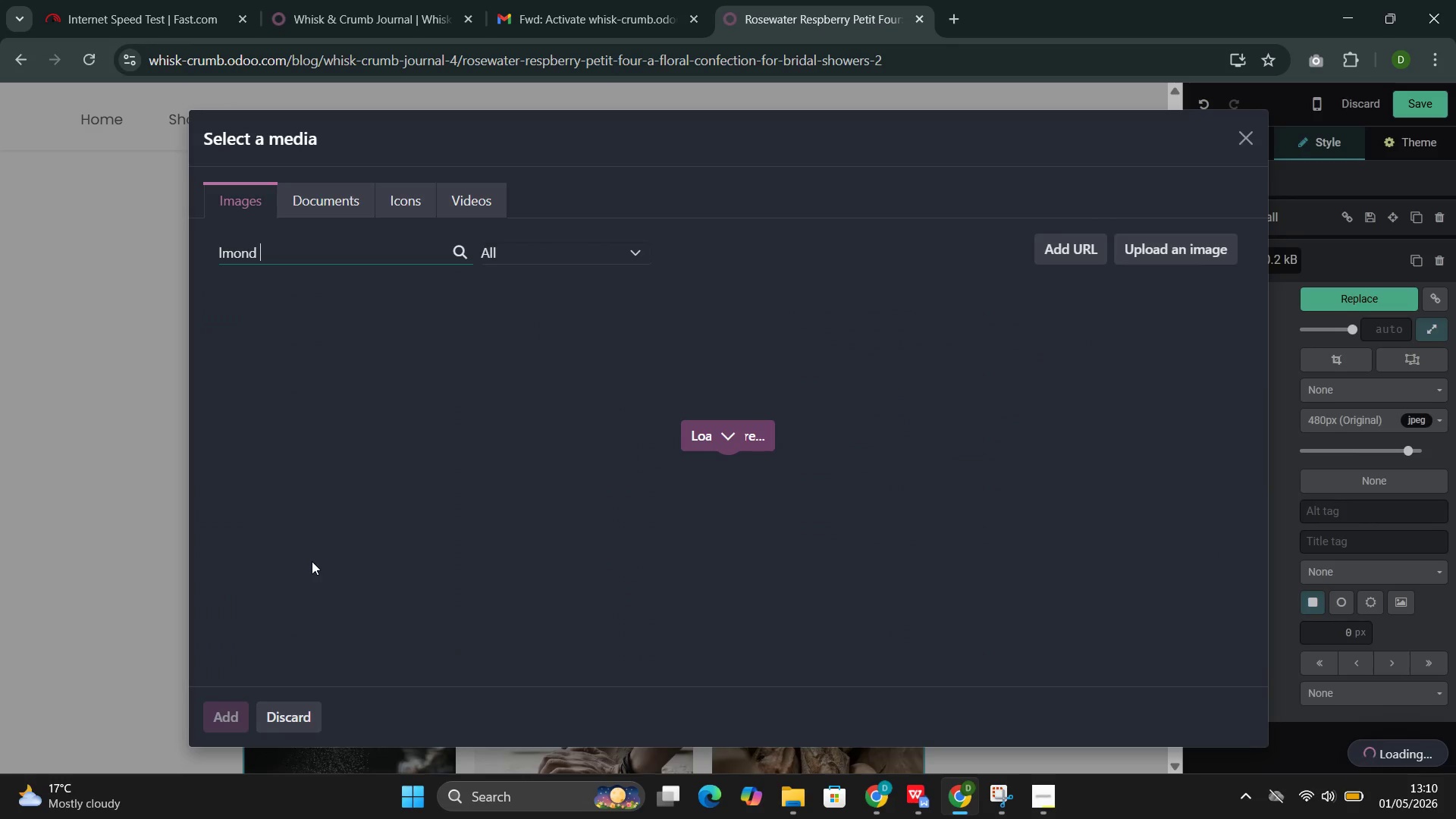 
wait(6.05)
 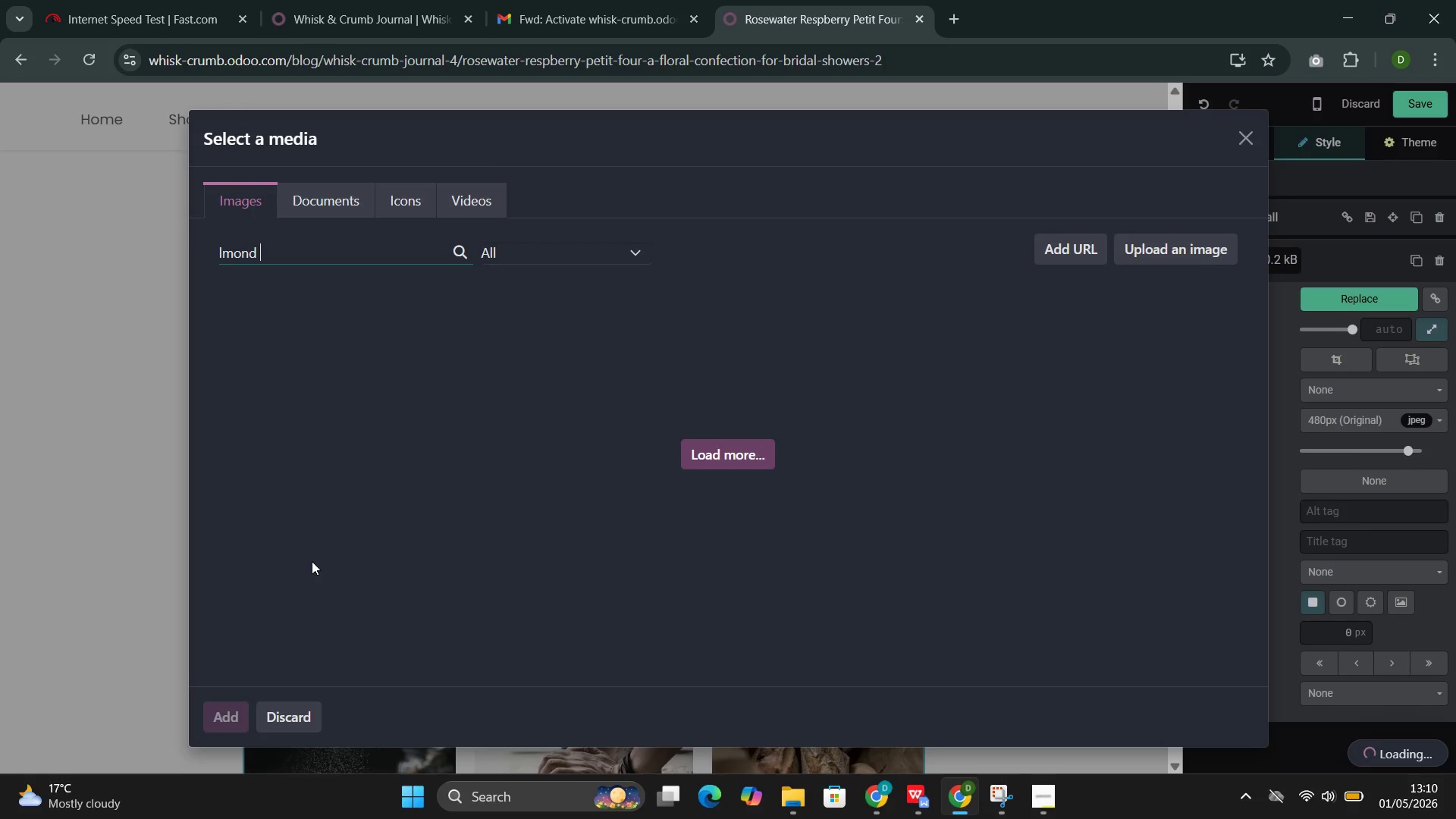 
hold_key(key=ArrowLeft, duration=0.84)
 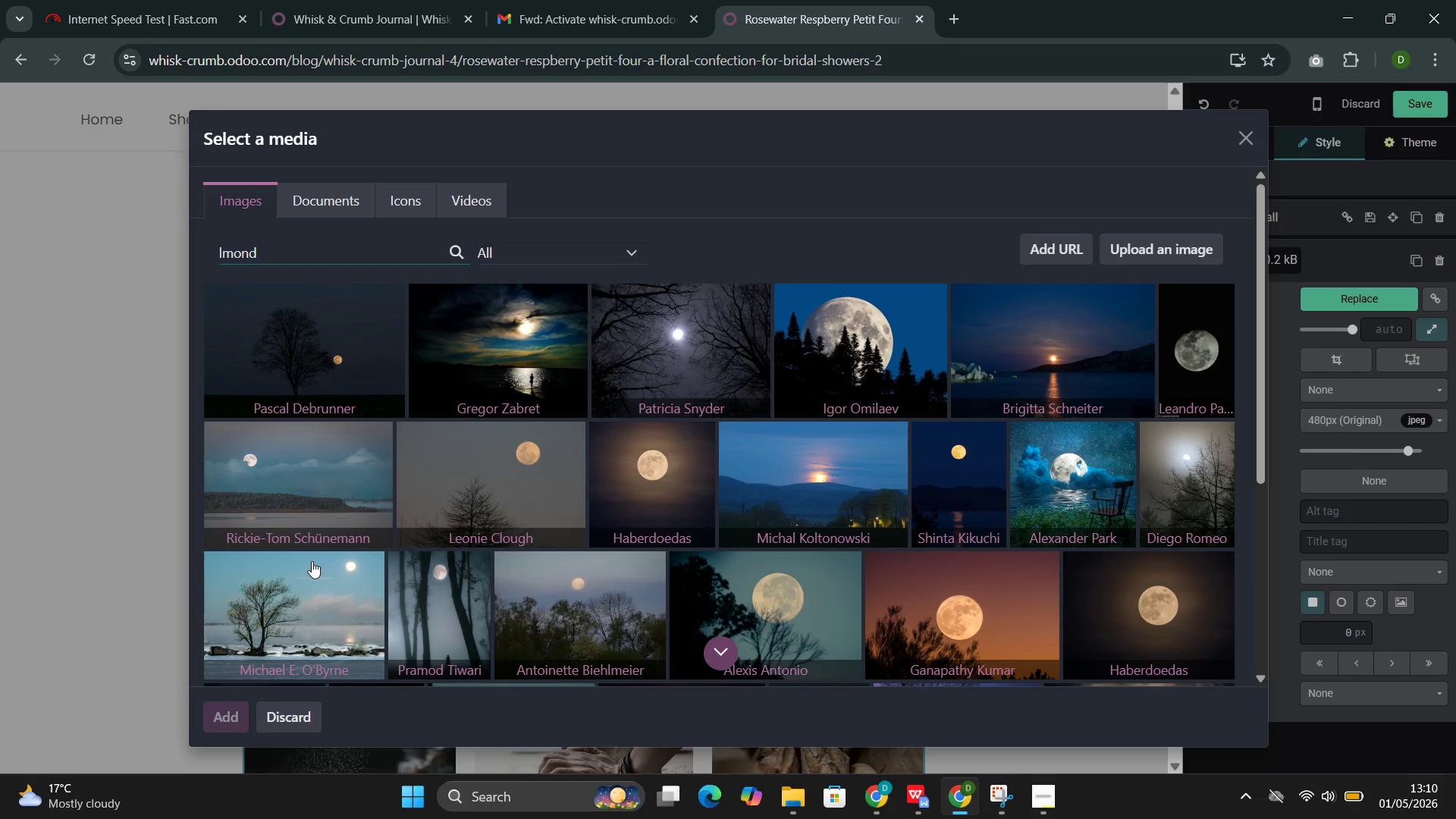 
key(A)
 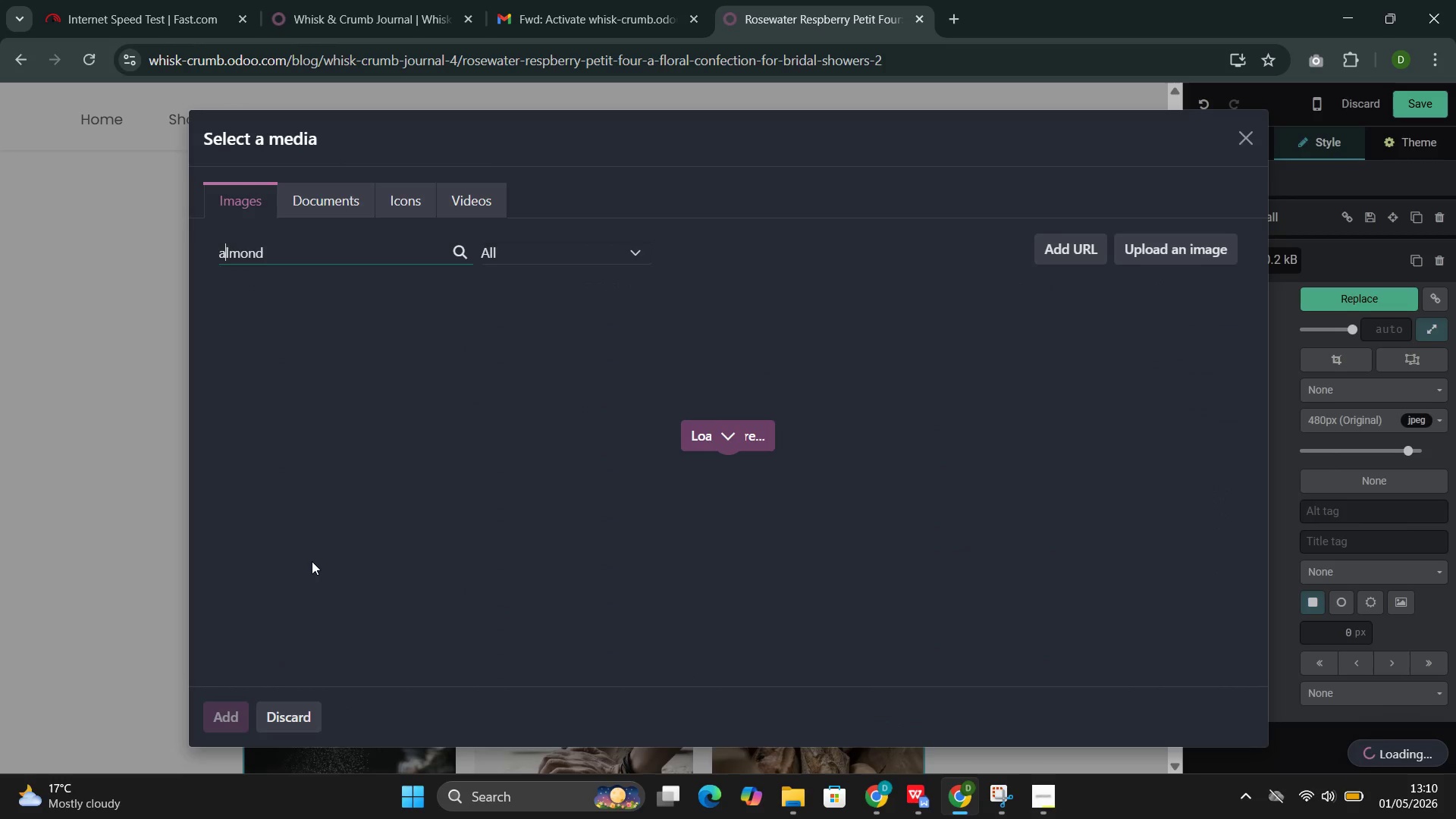 
key(ArrowRight)
 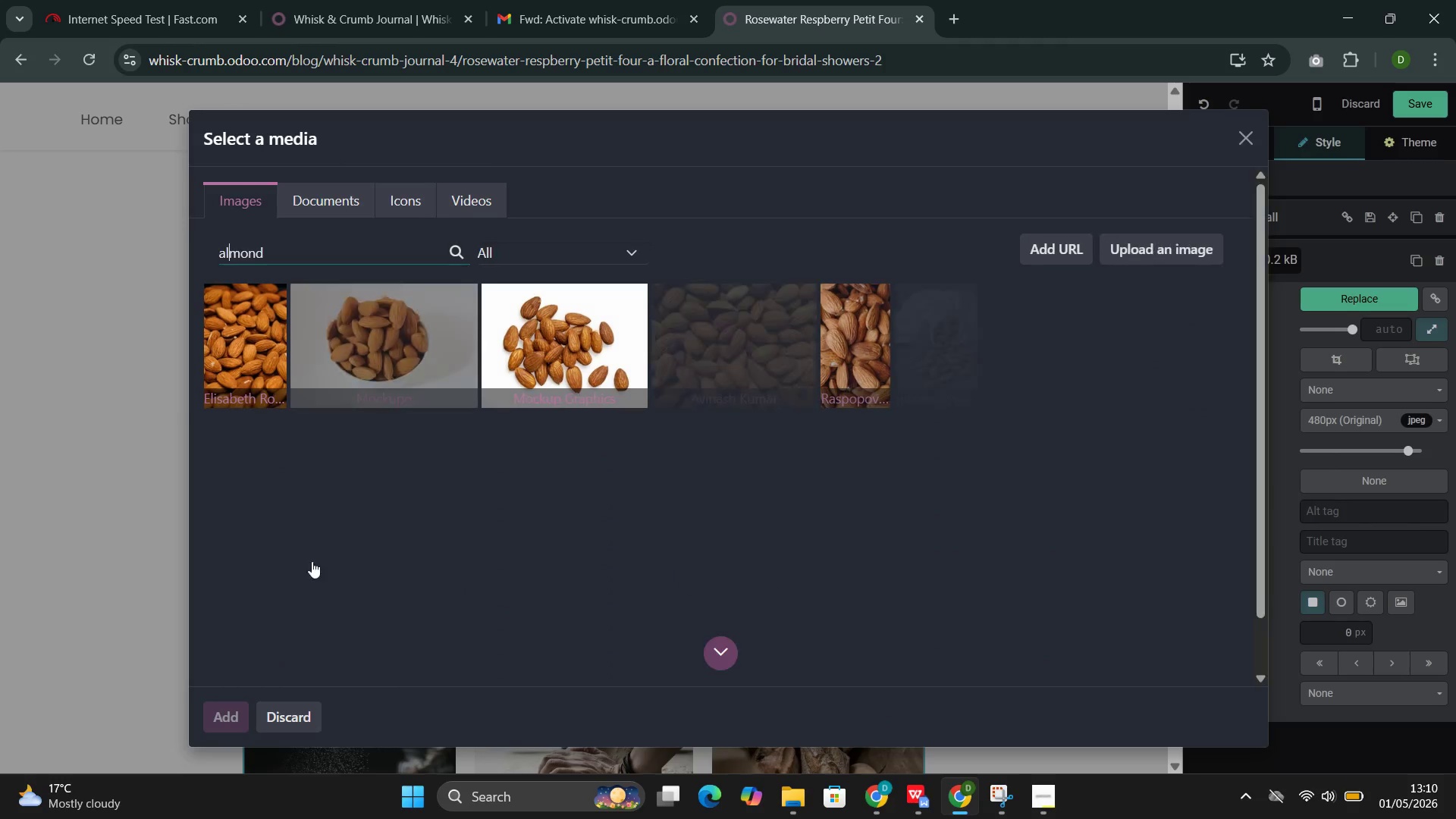 
key(ArrowRight)
 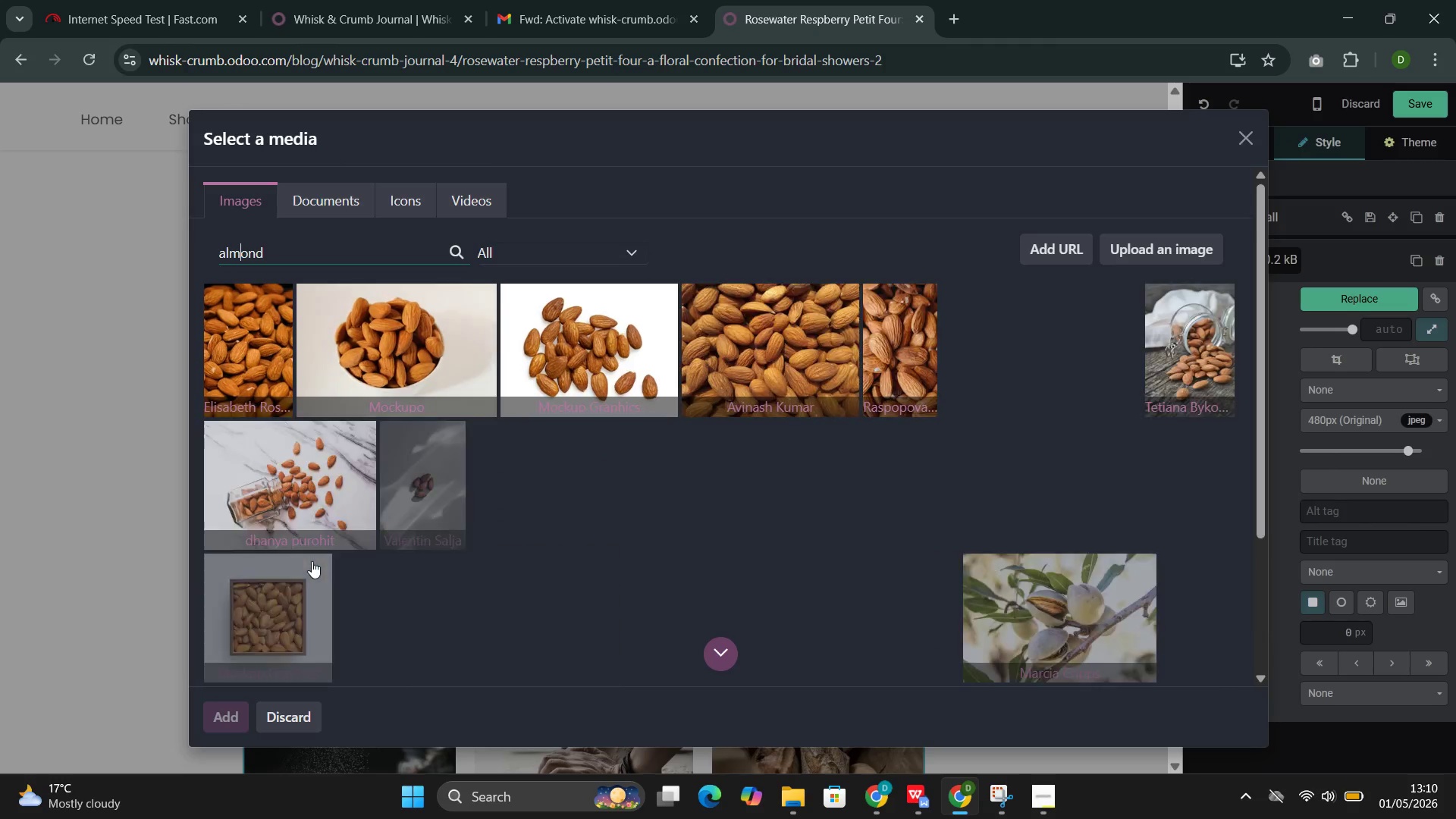 
key(ArrowRight)
 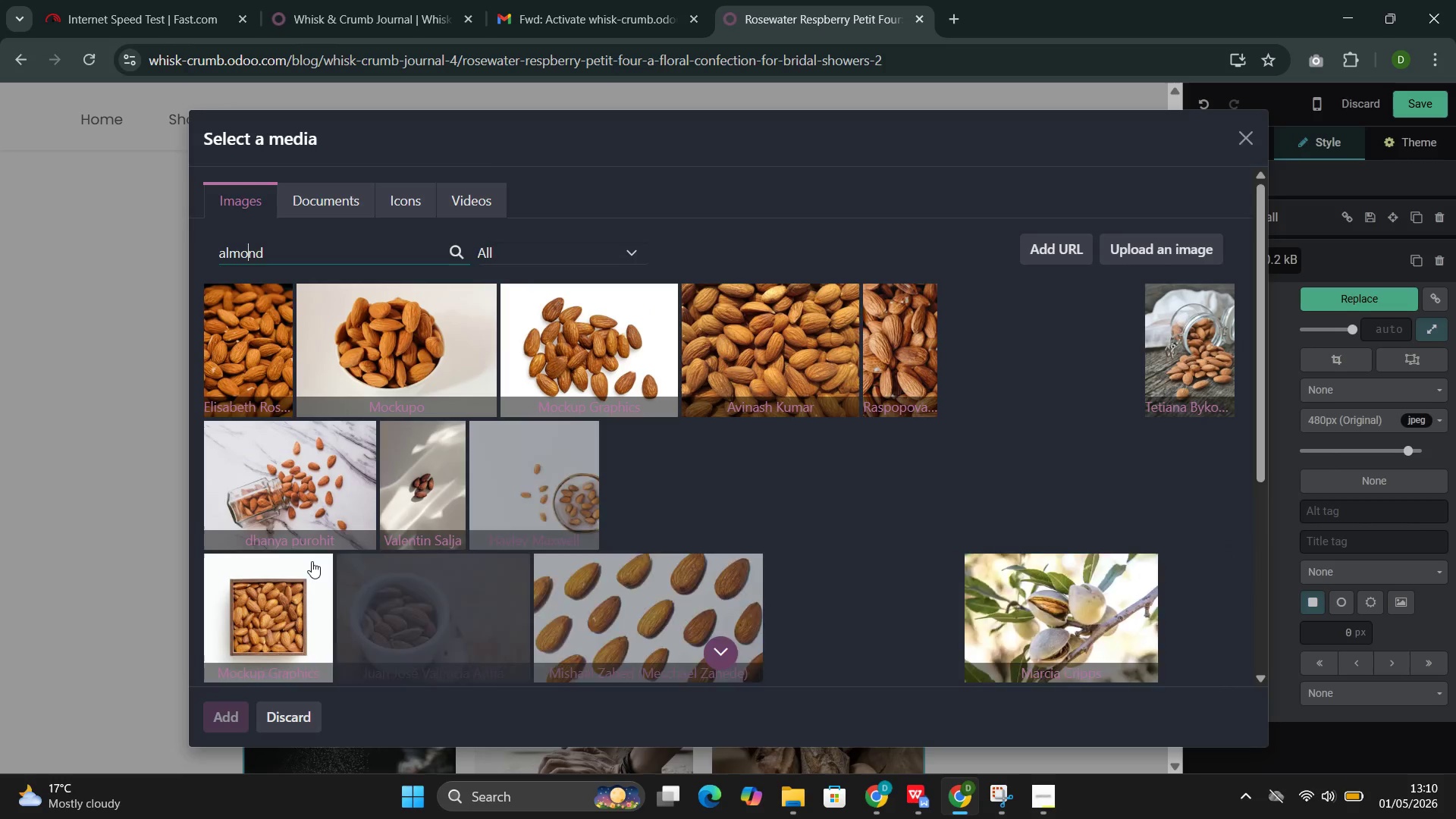 
key(ArrowRight)
 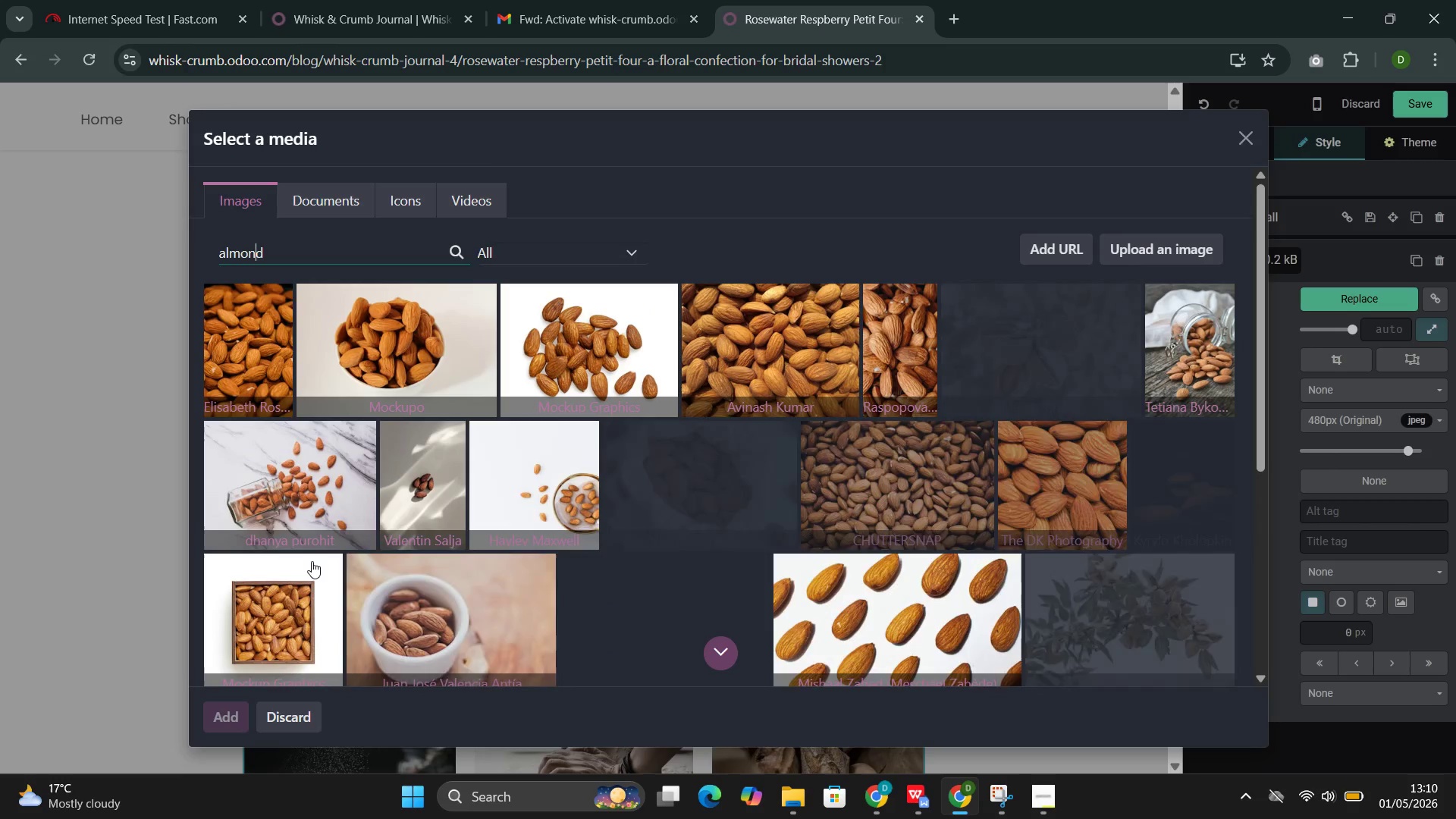 
key(ArrowRight)
 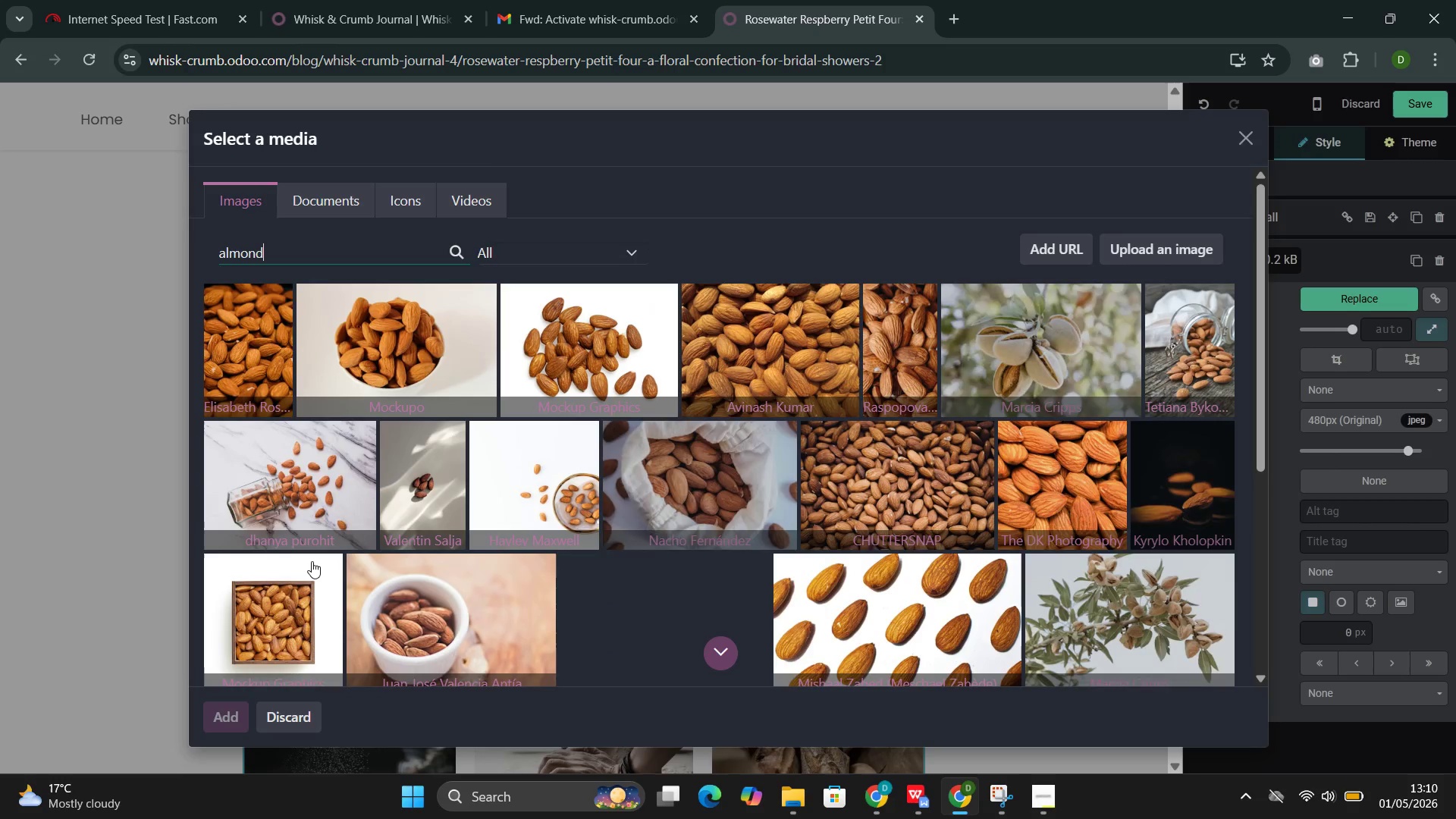 
key(ArrowRight)
 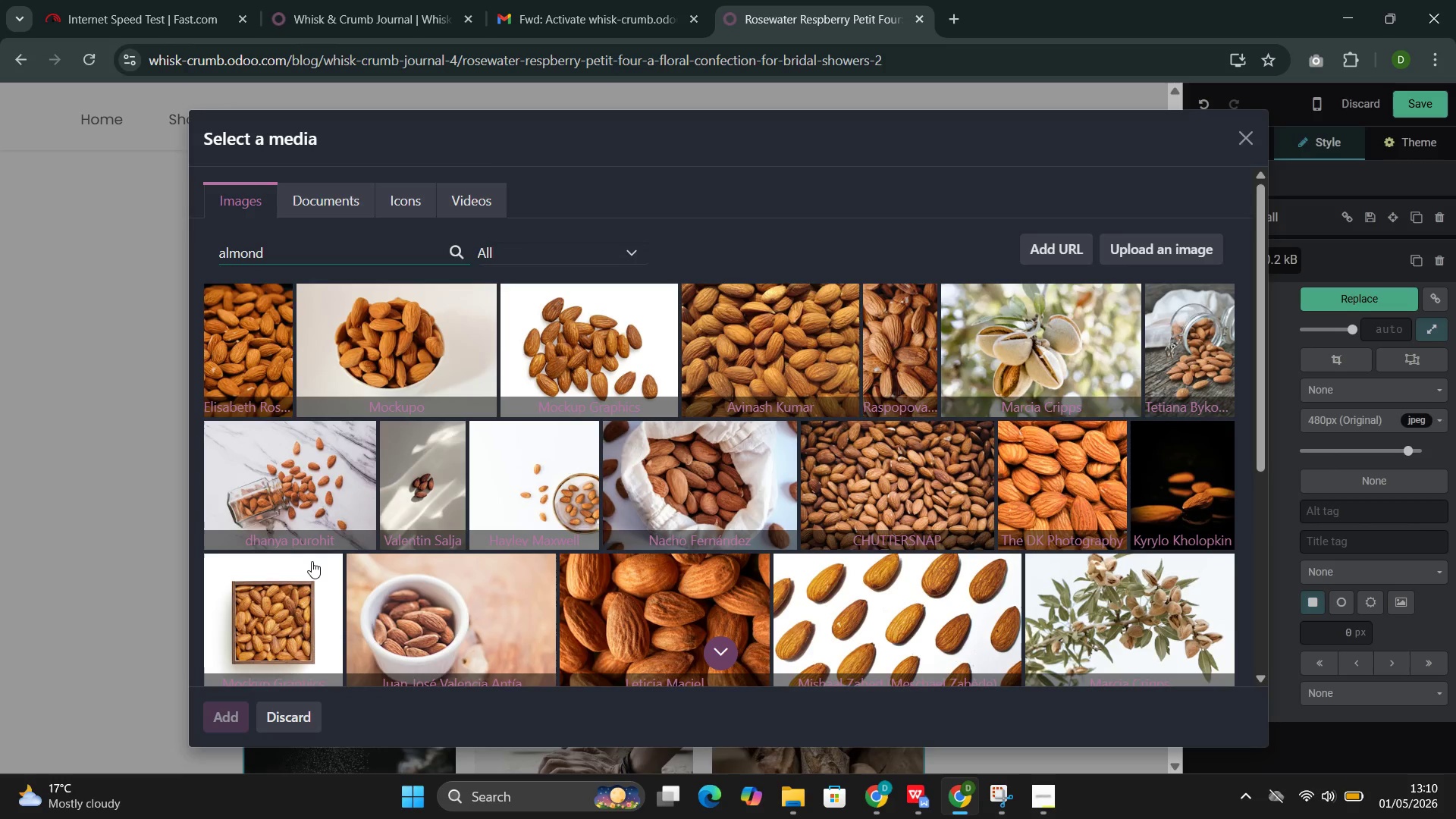 
type(spong)
 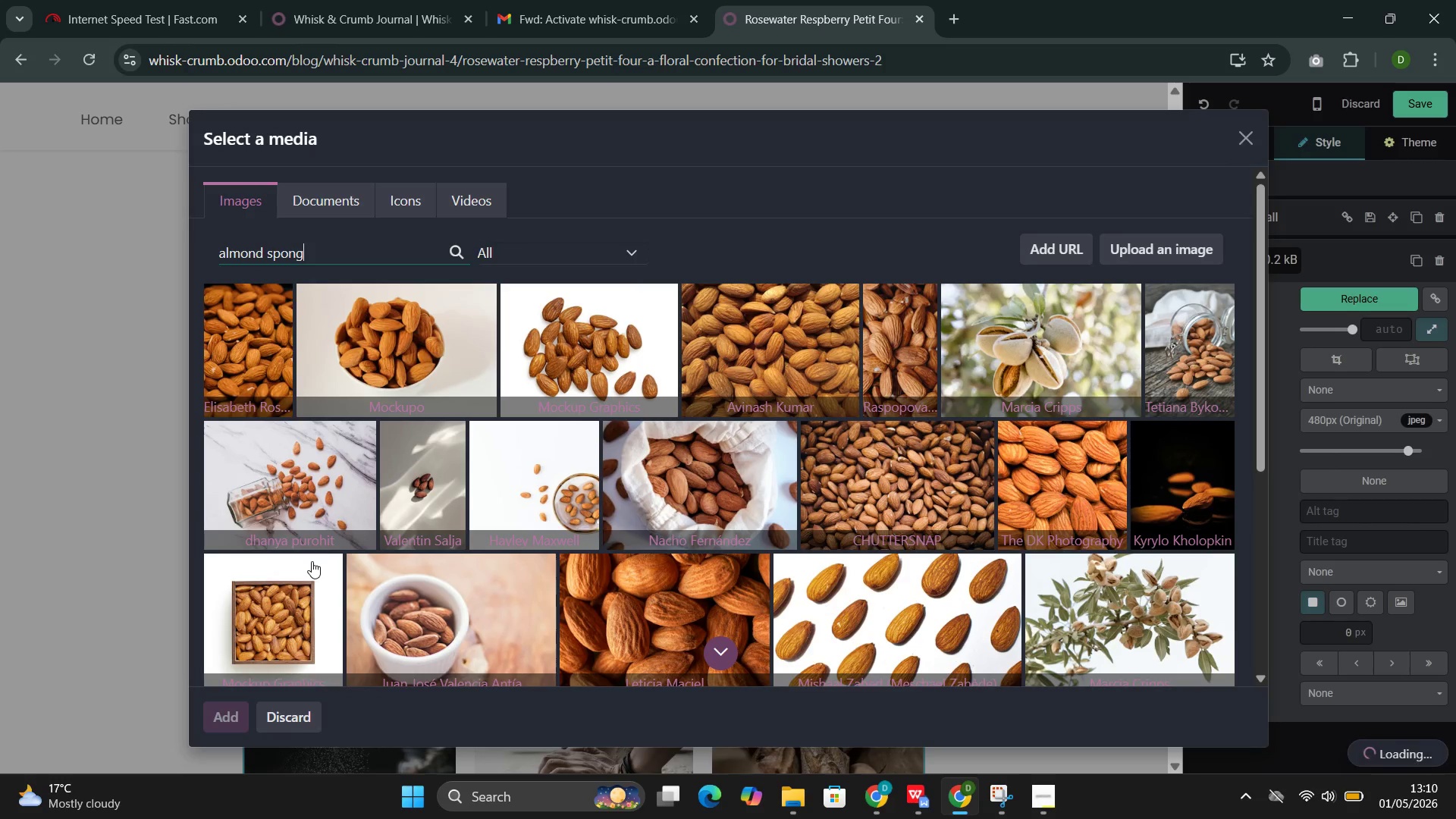 
type(e cake)
 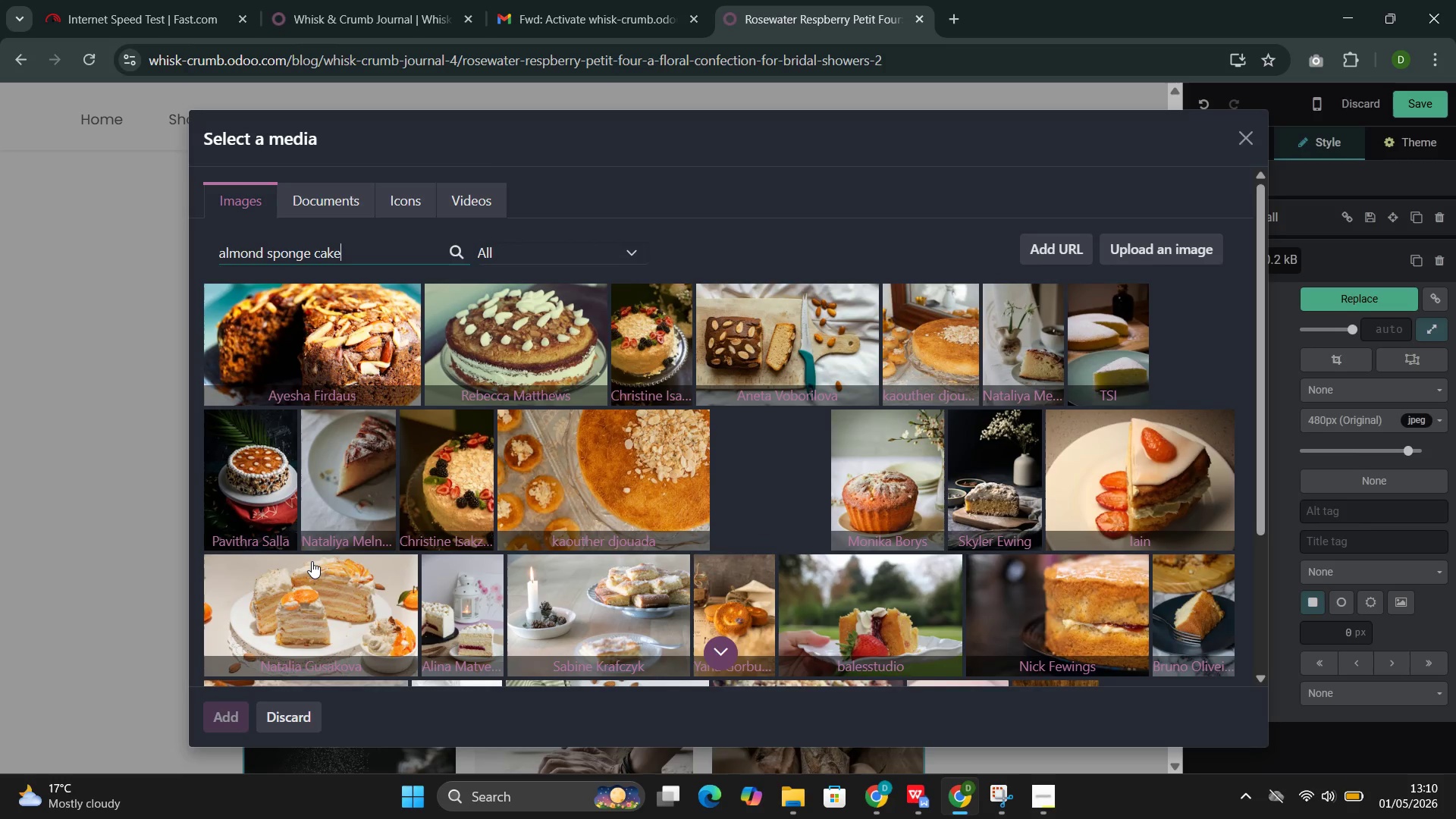 
wait(12.02)
 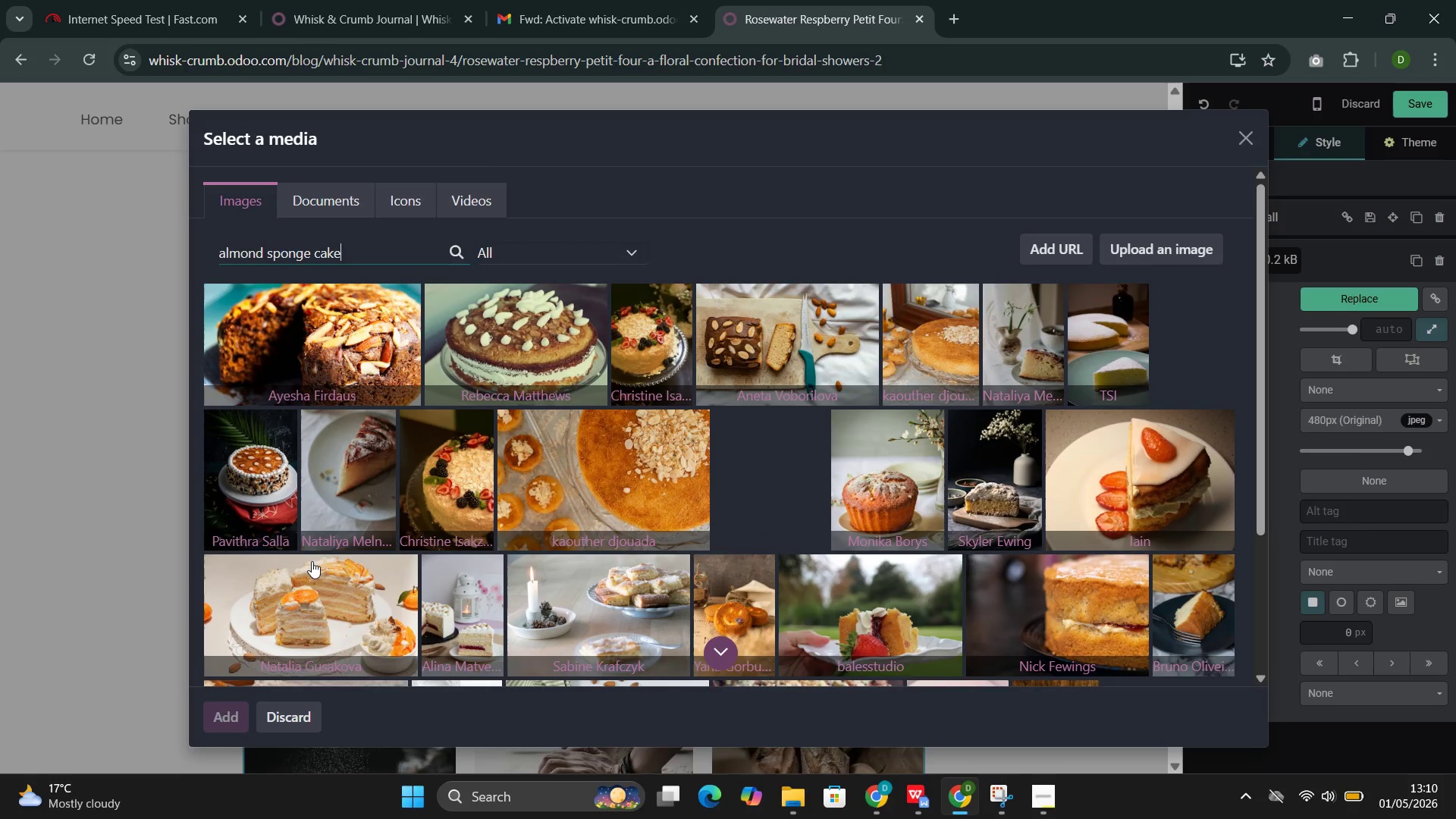 
left_click([351, 370])
 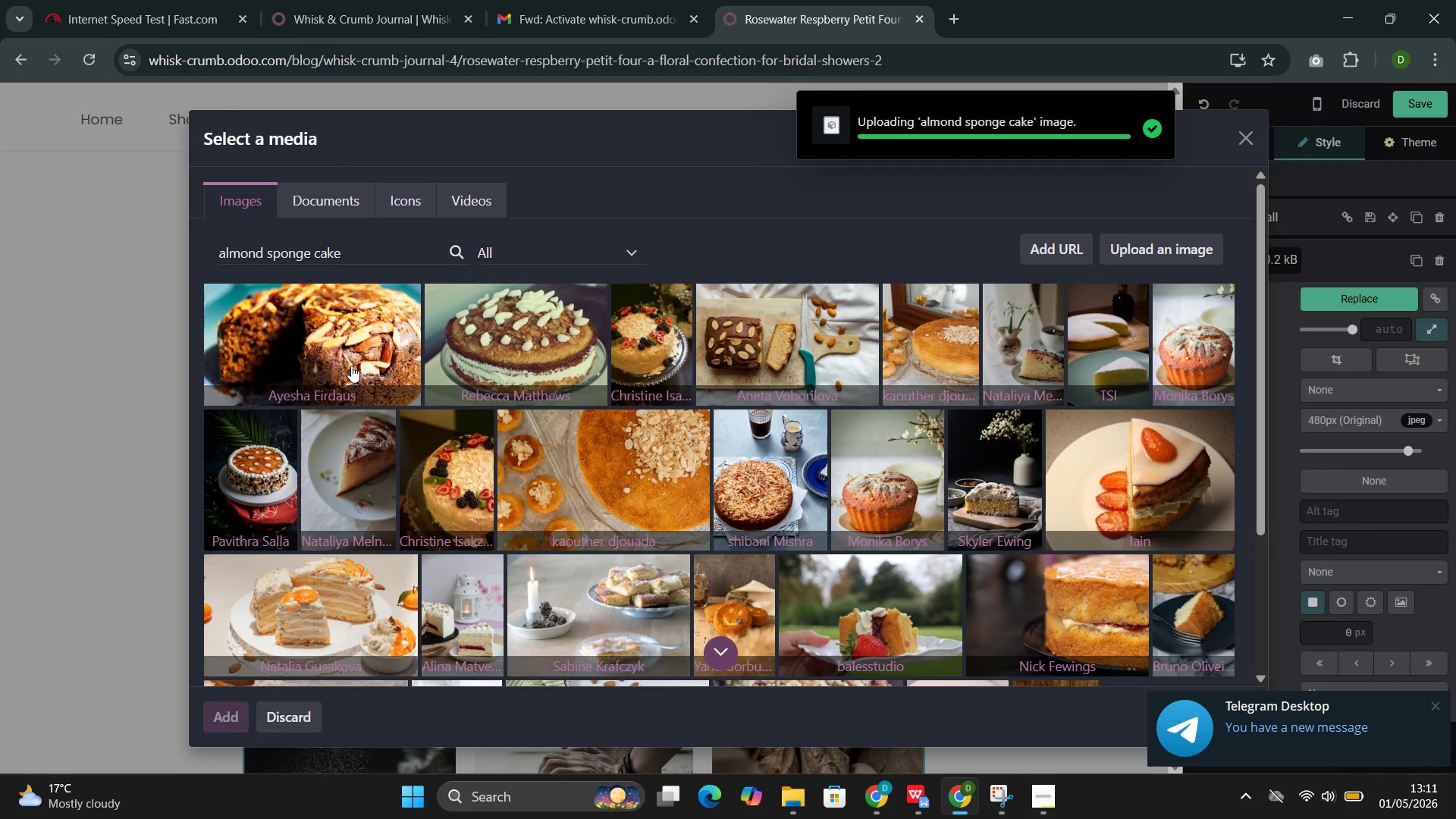 
double_click([320, 253])
 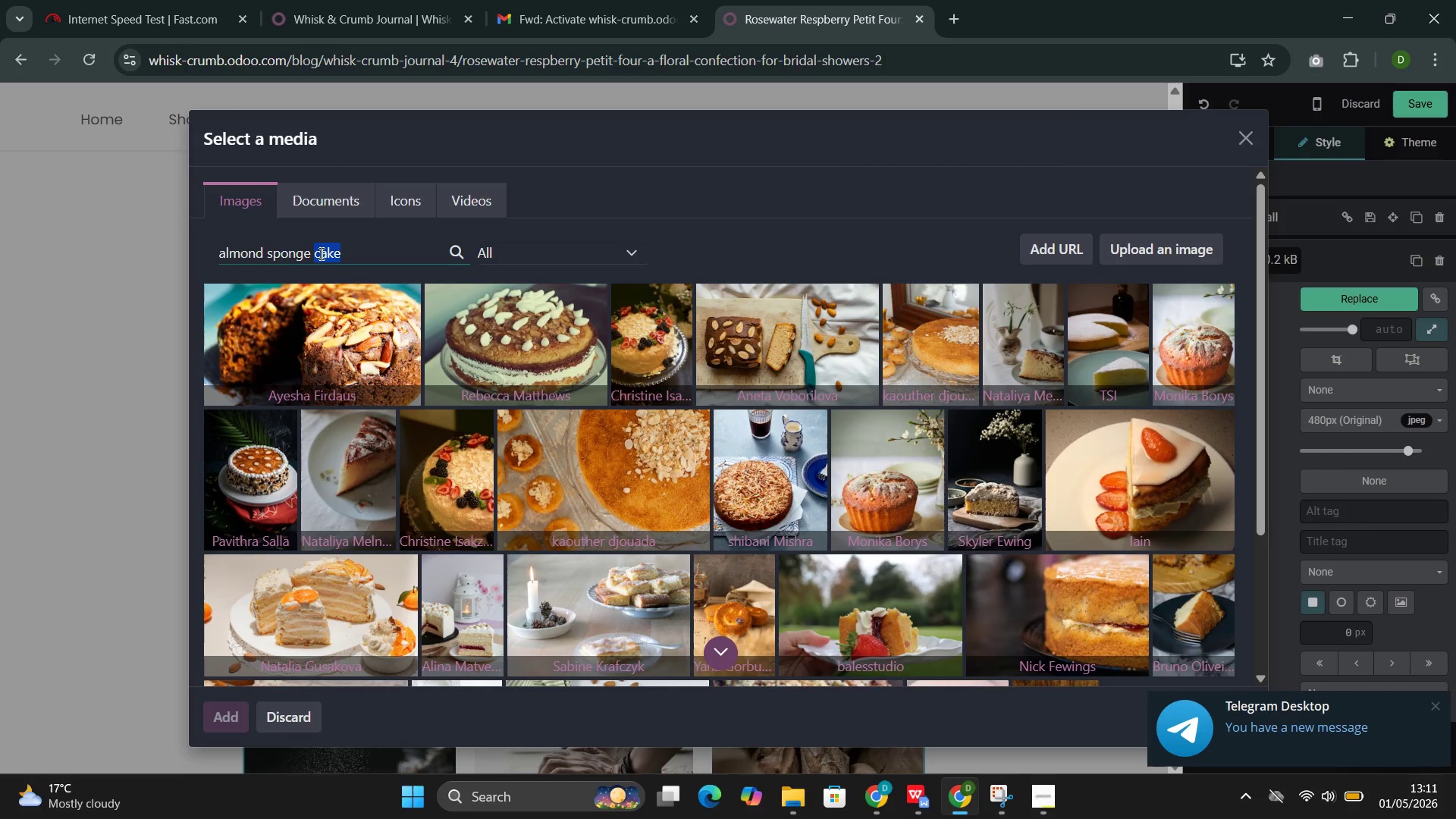 
triple_click([320, 253])
 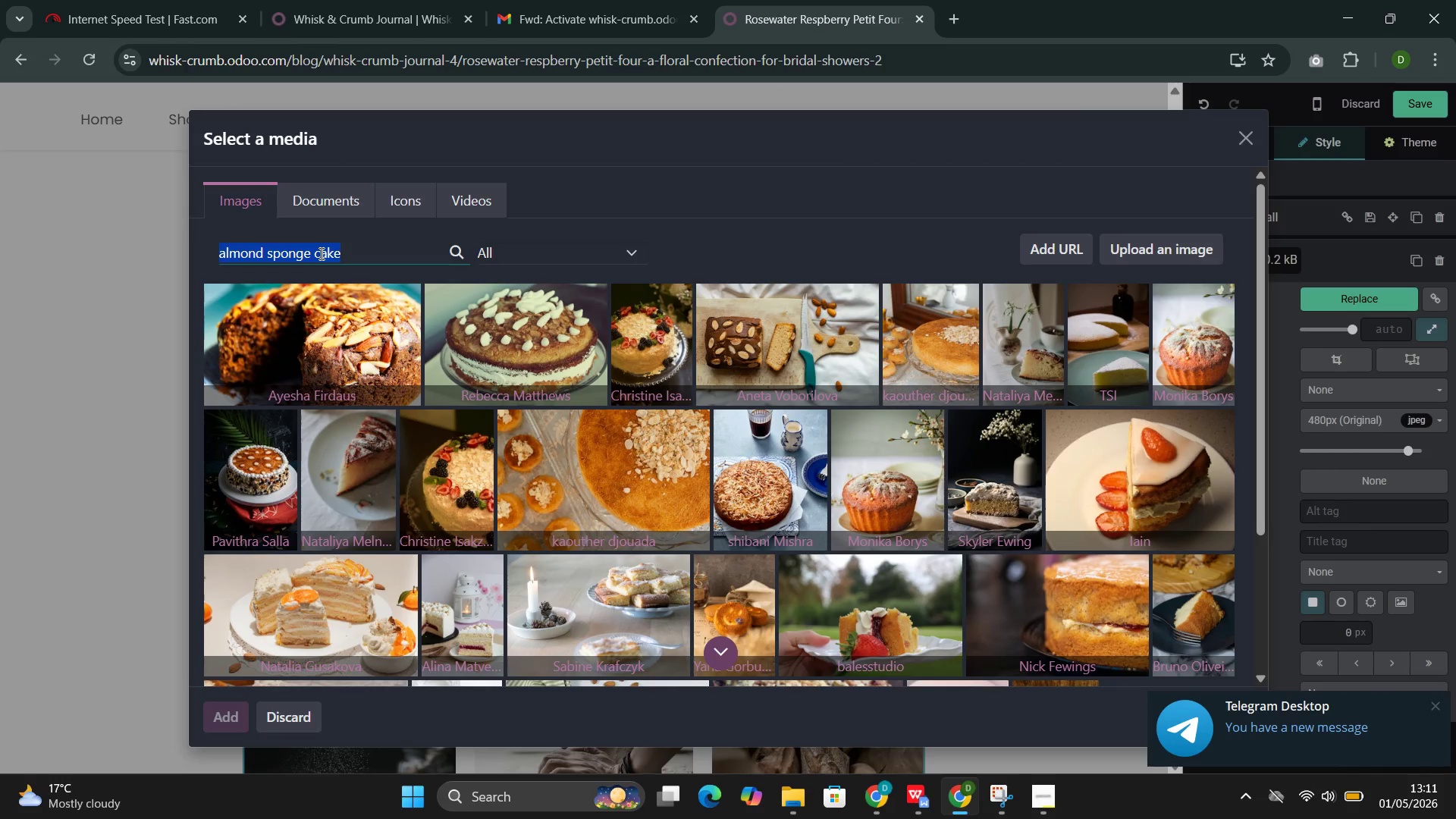 
triple_click([320, 253])
 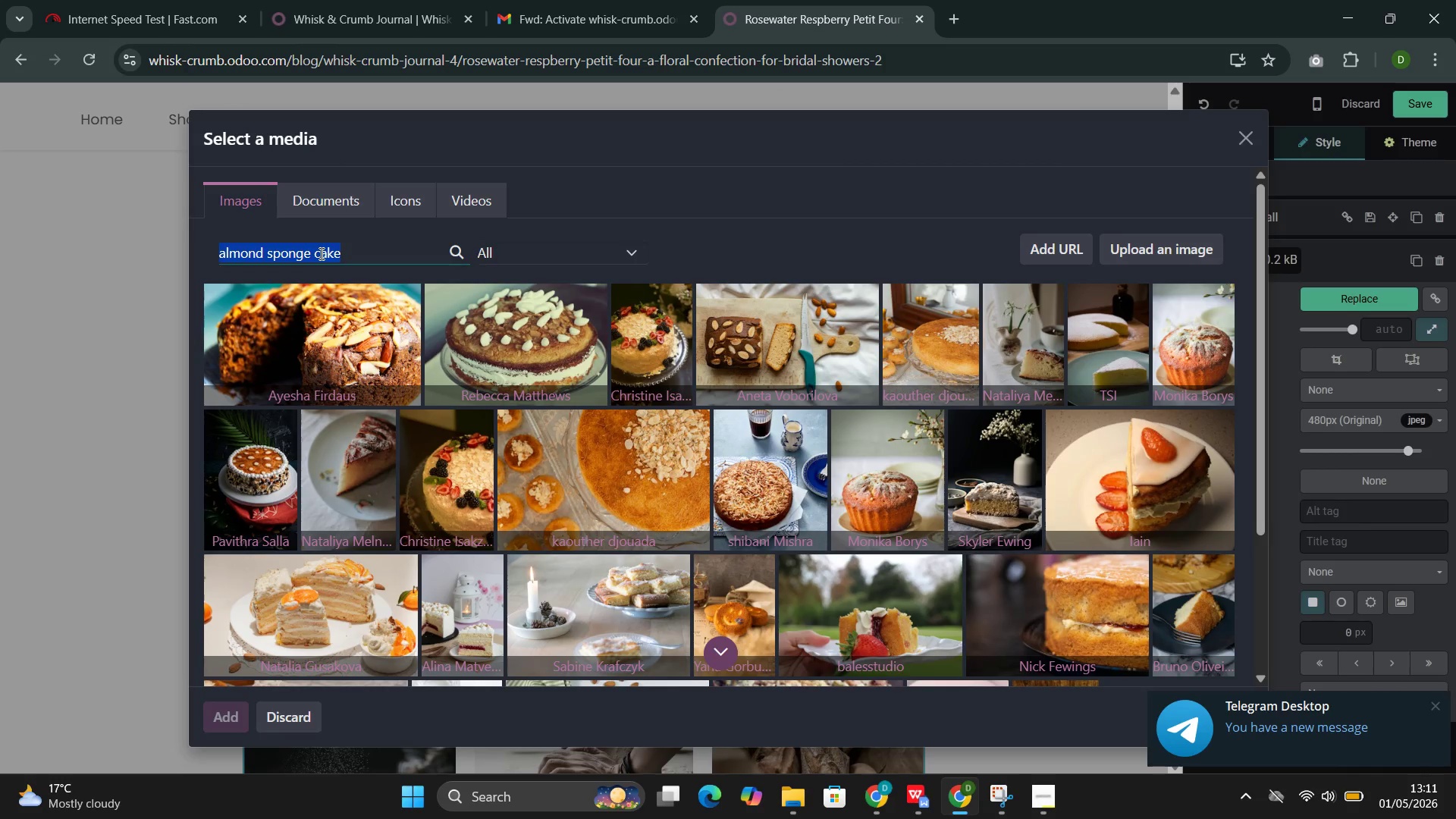 
key(Control+C)
 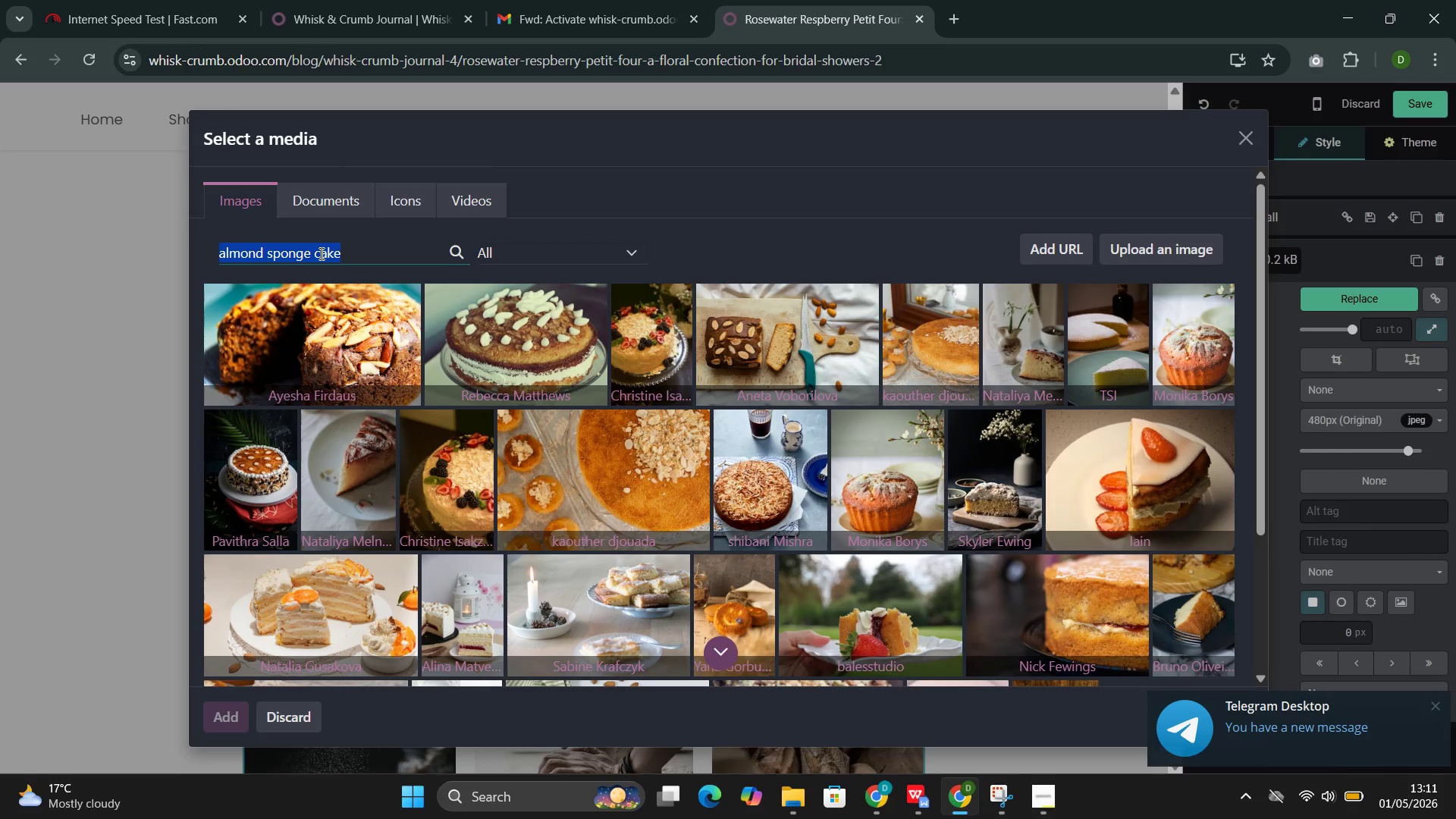 
key(Control+C)
 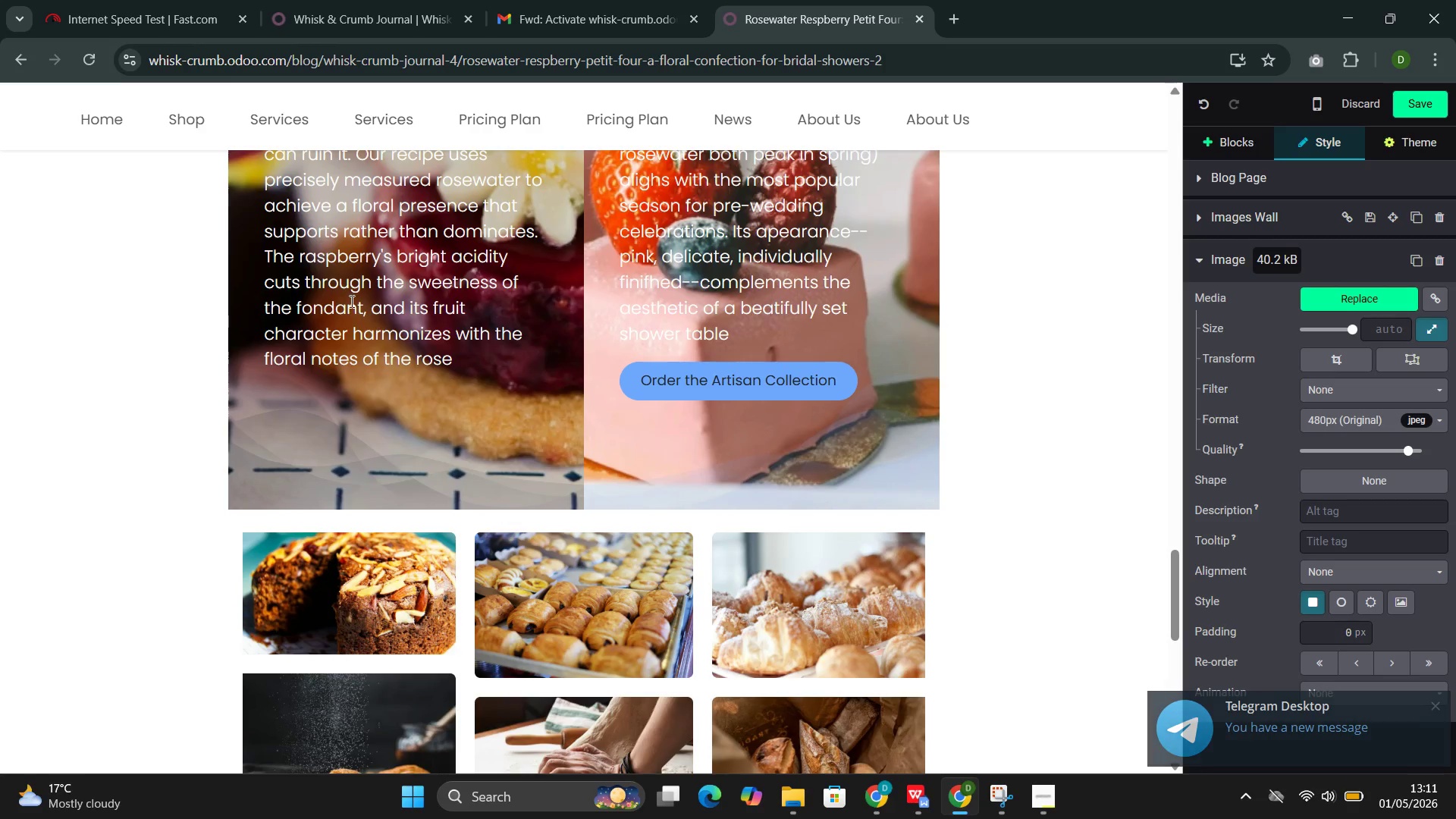 
scroll: coordinate [403, 399], scroll_direction: down, amount: 2.0
 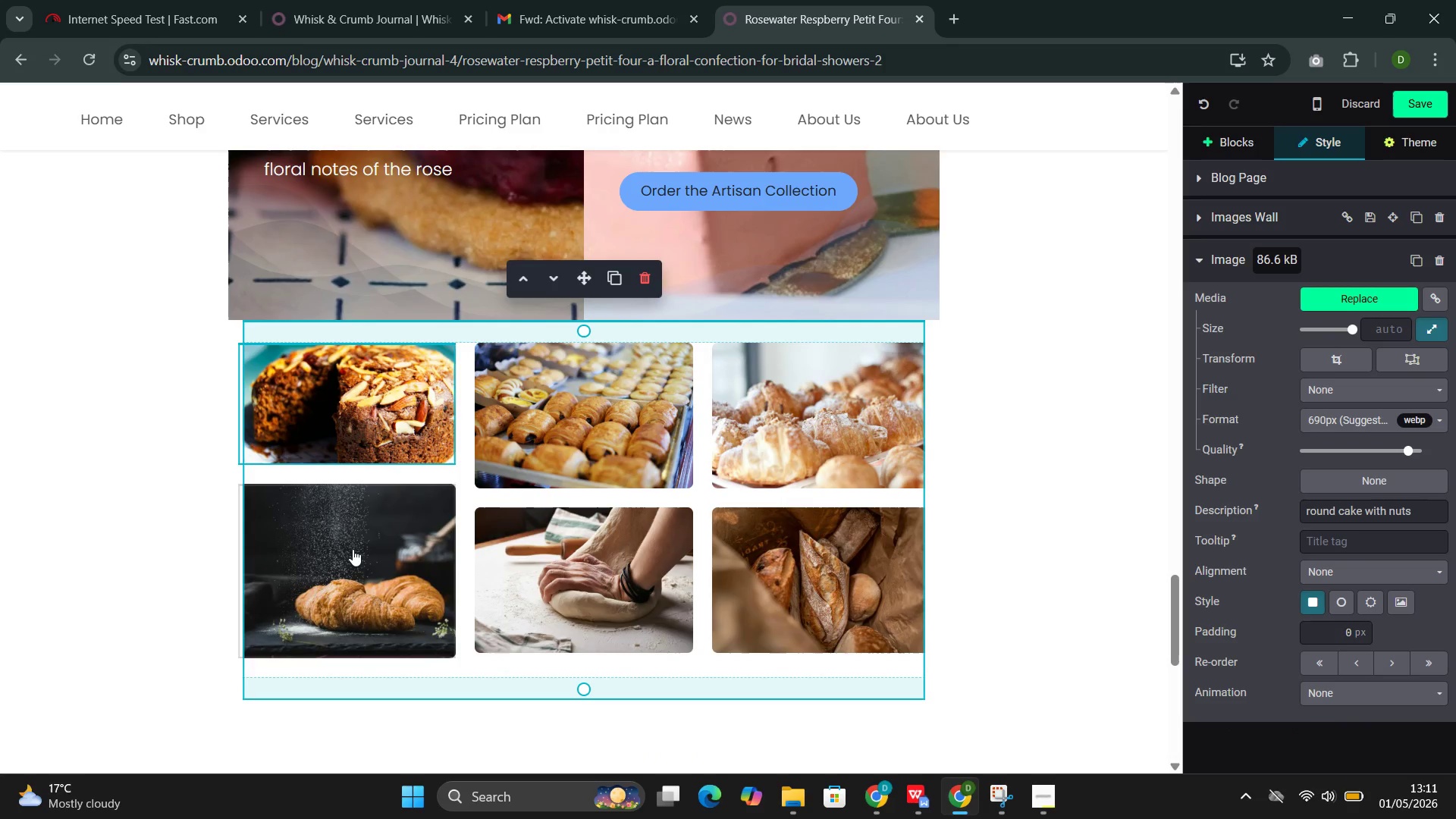 
double_click([353, 550])
 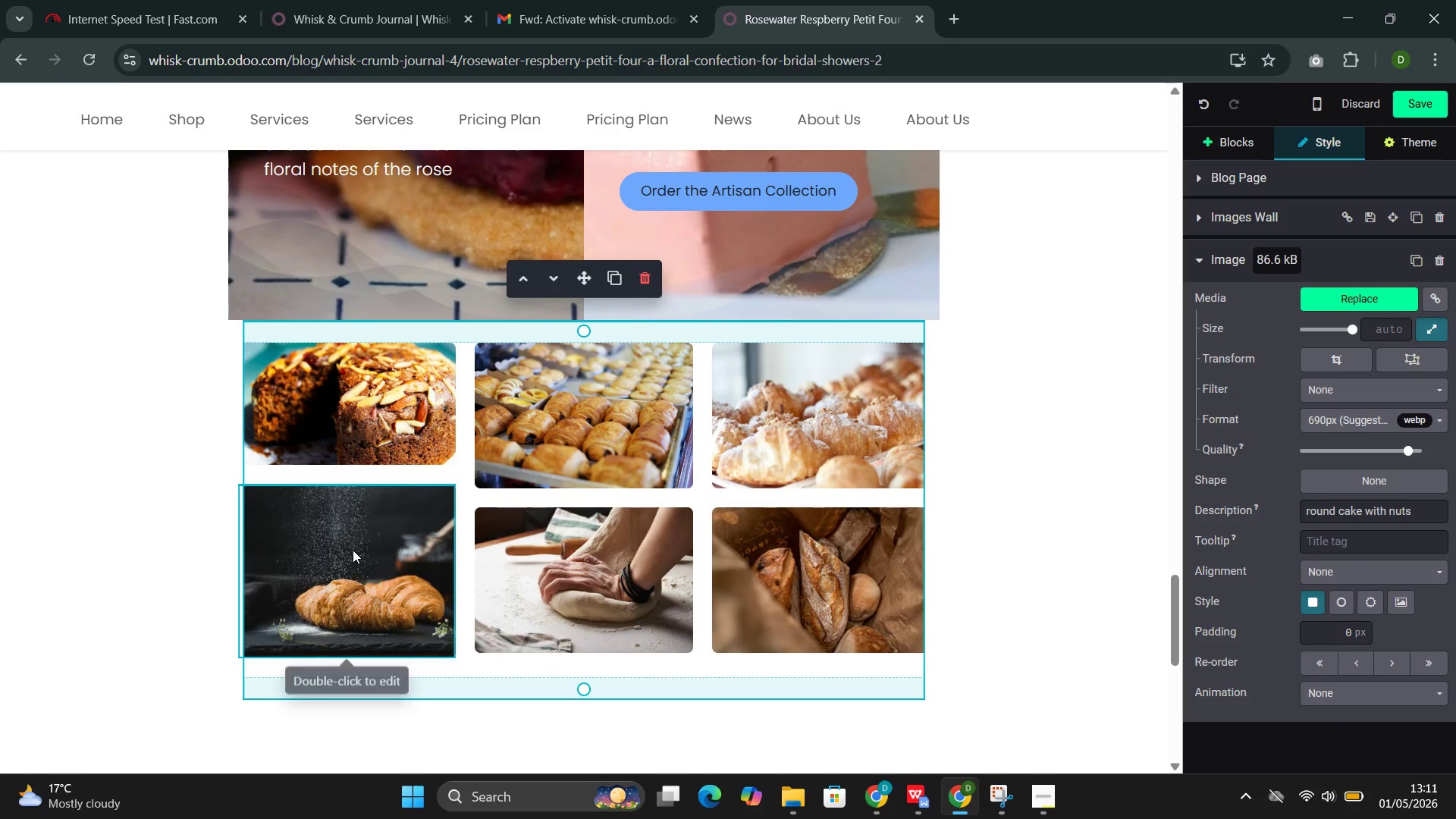 
triple_click([353, 550])
 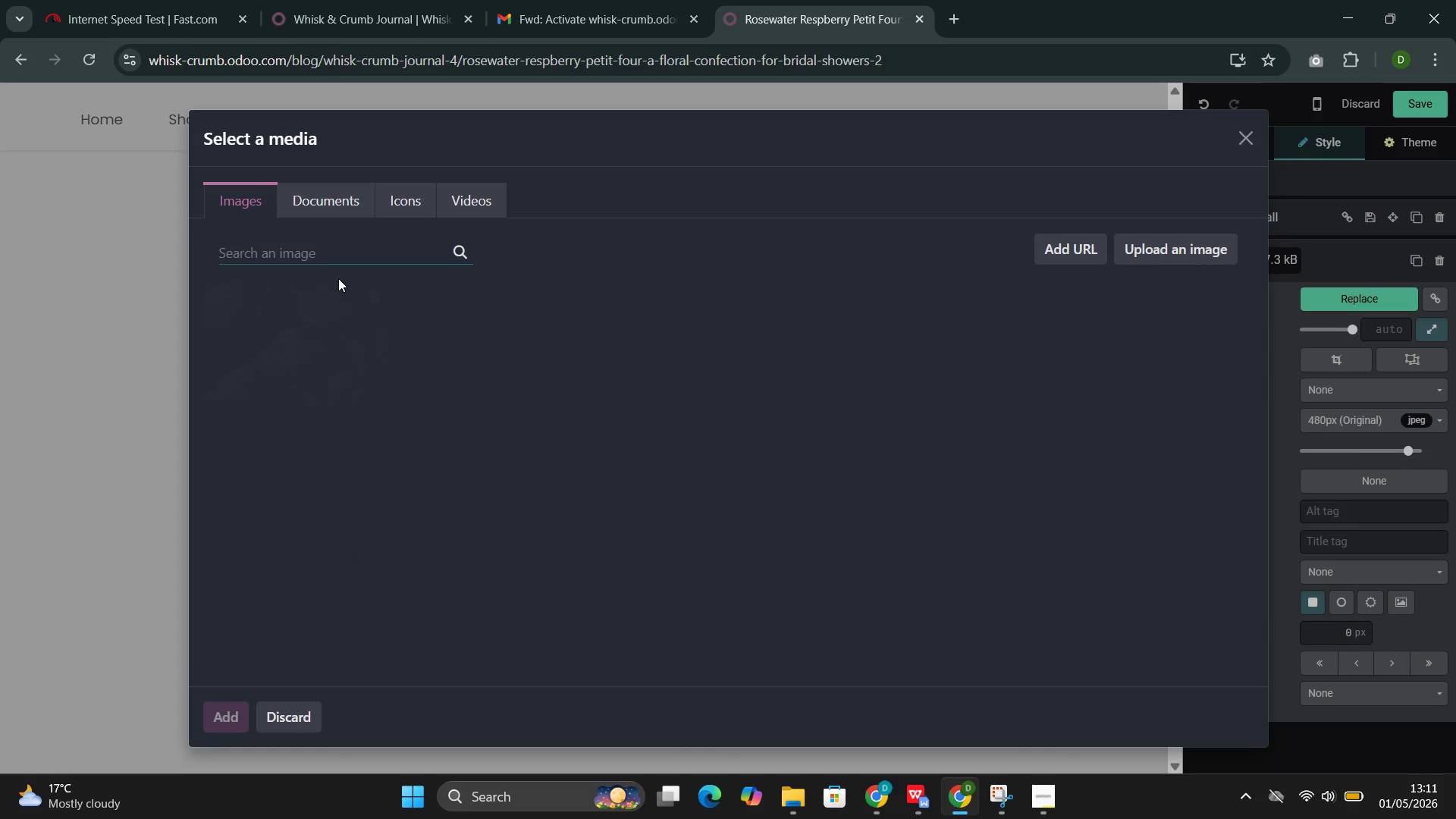 
left_click([344, 262])
 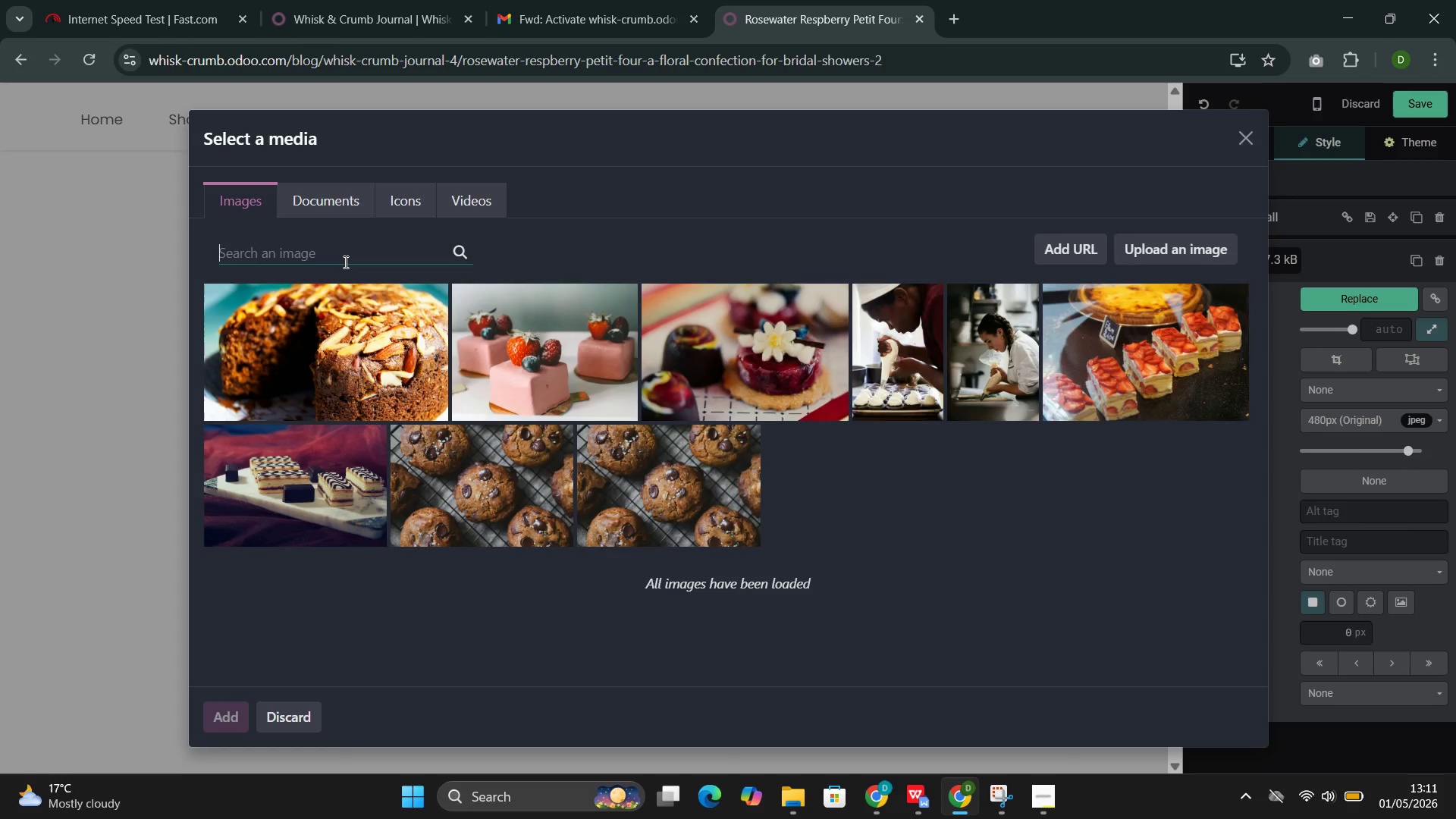 
type(raspe)
 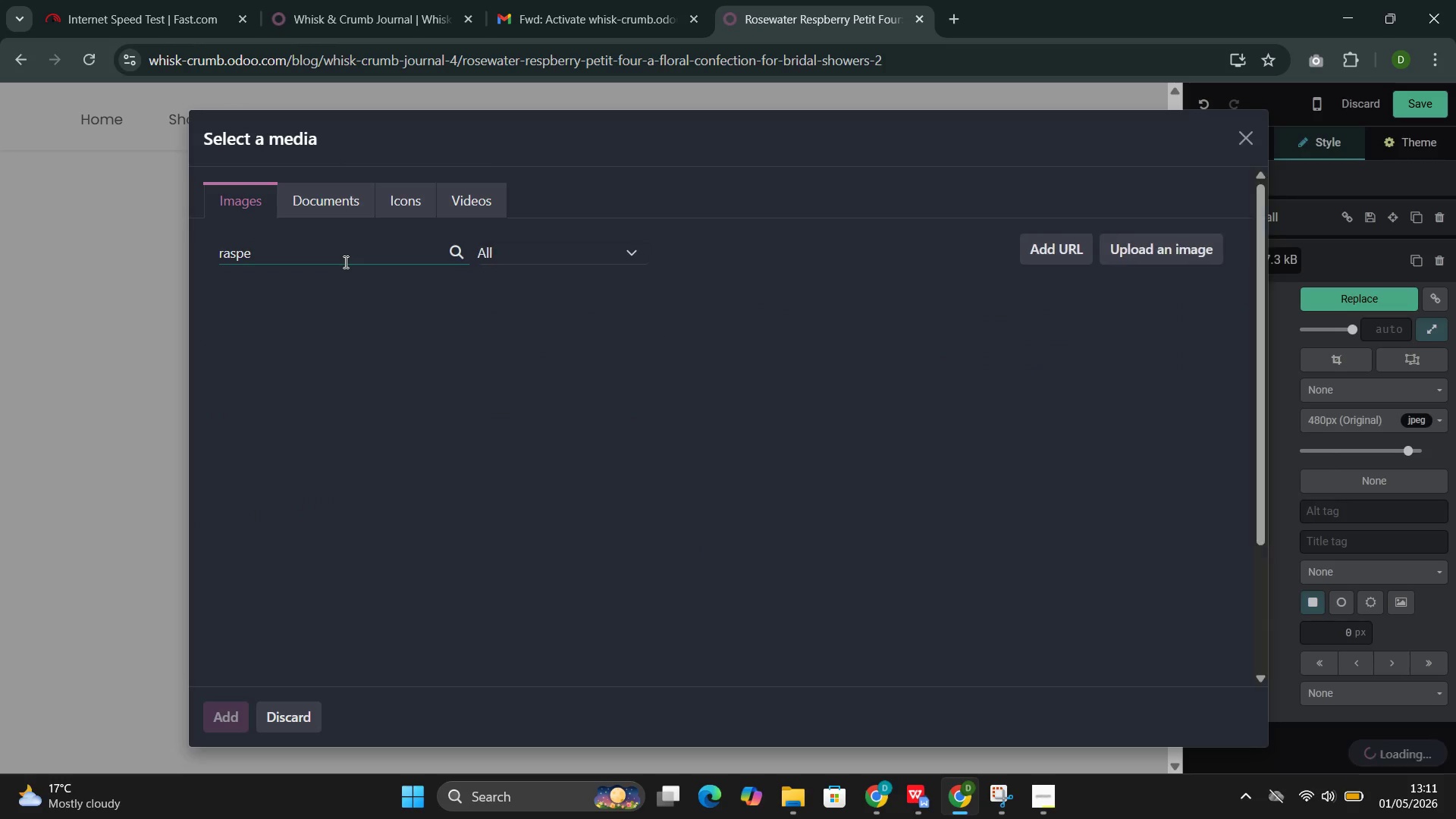 
key(Backspace)
type(berry)
 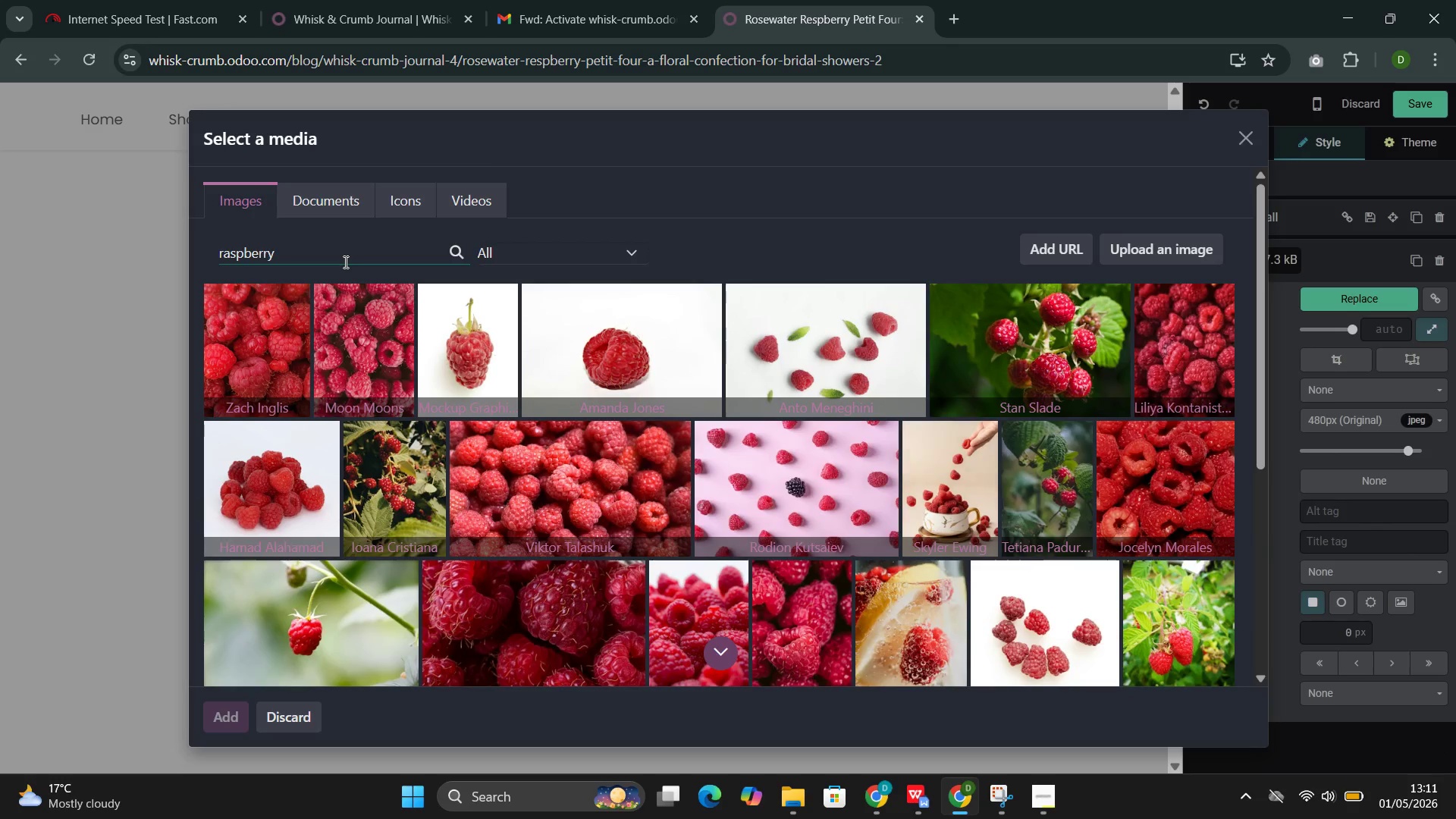 
wait(8.0)
 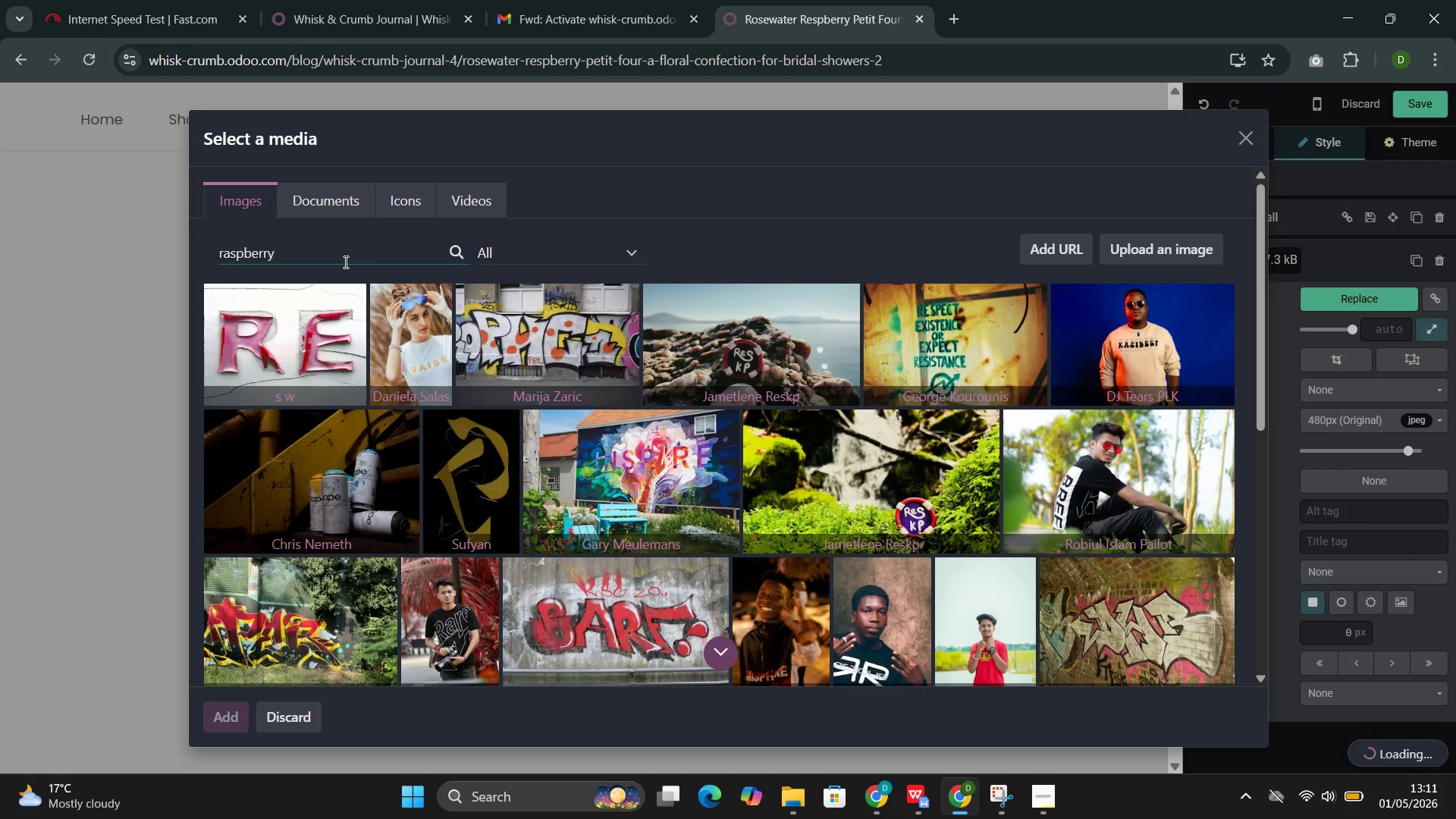 
type( cake)
 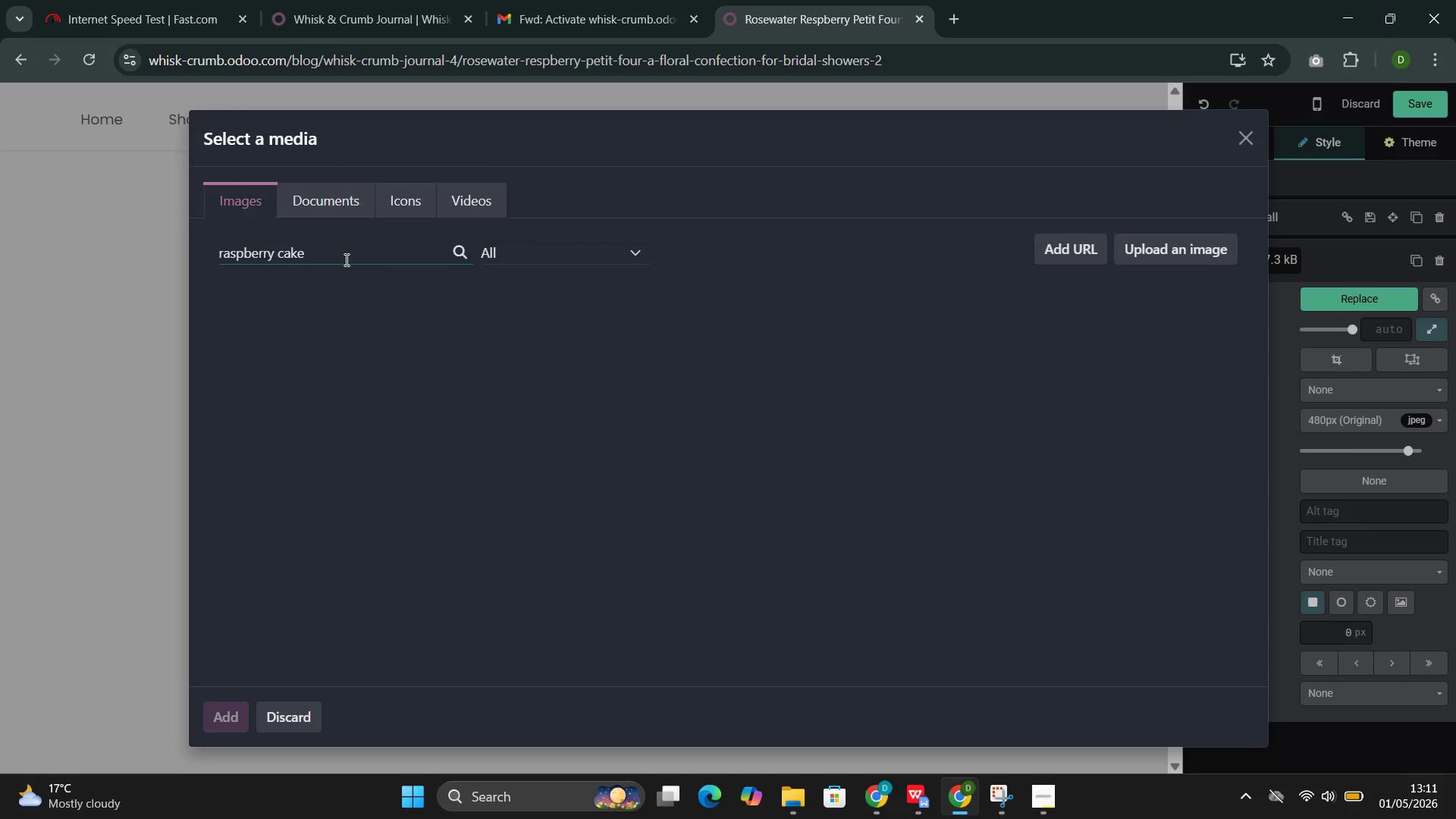 
wait(9.2)
 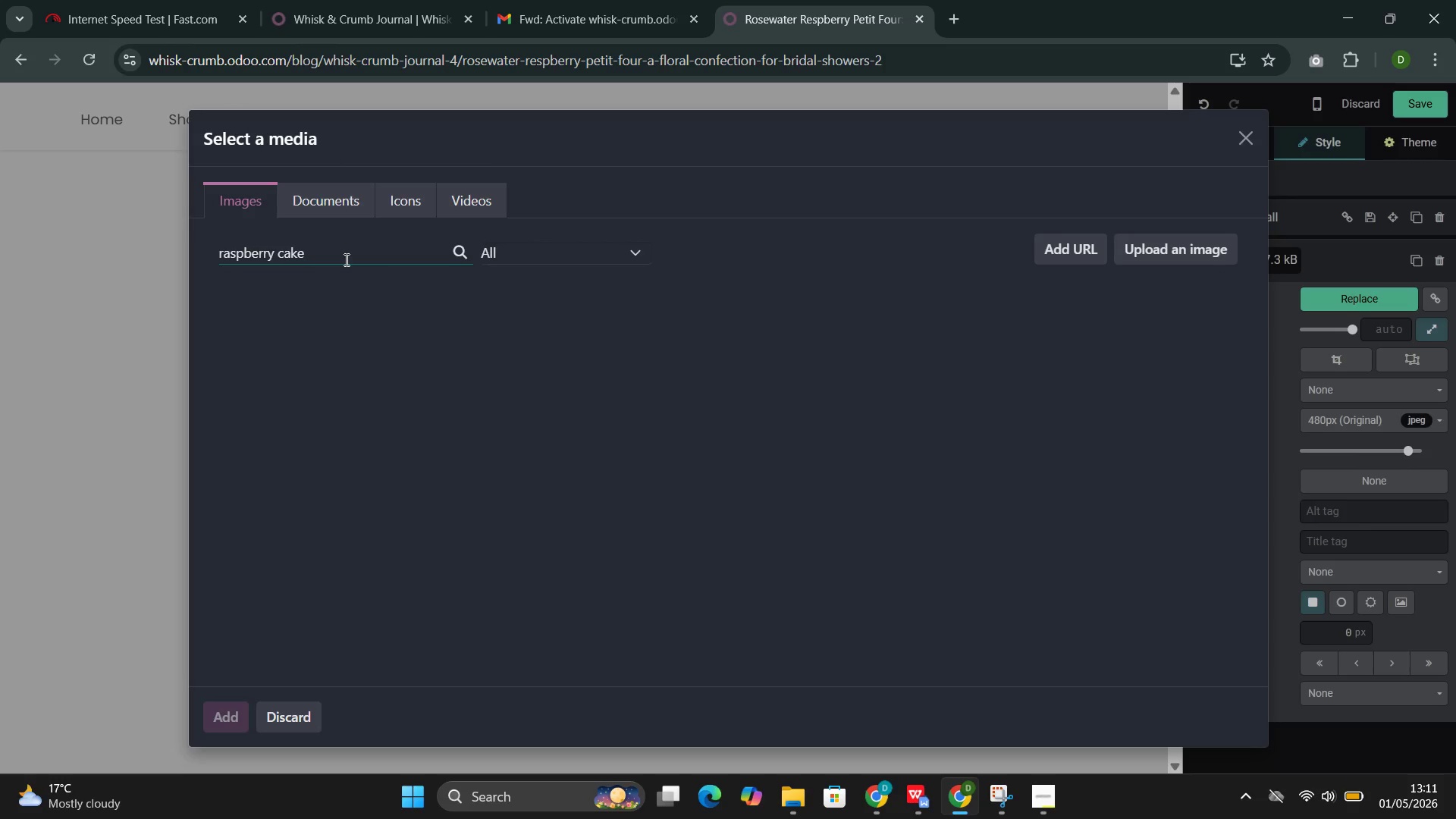 
scroll: coordinate [447, 513], scroll_direction: down, amount: 3.0
 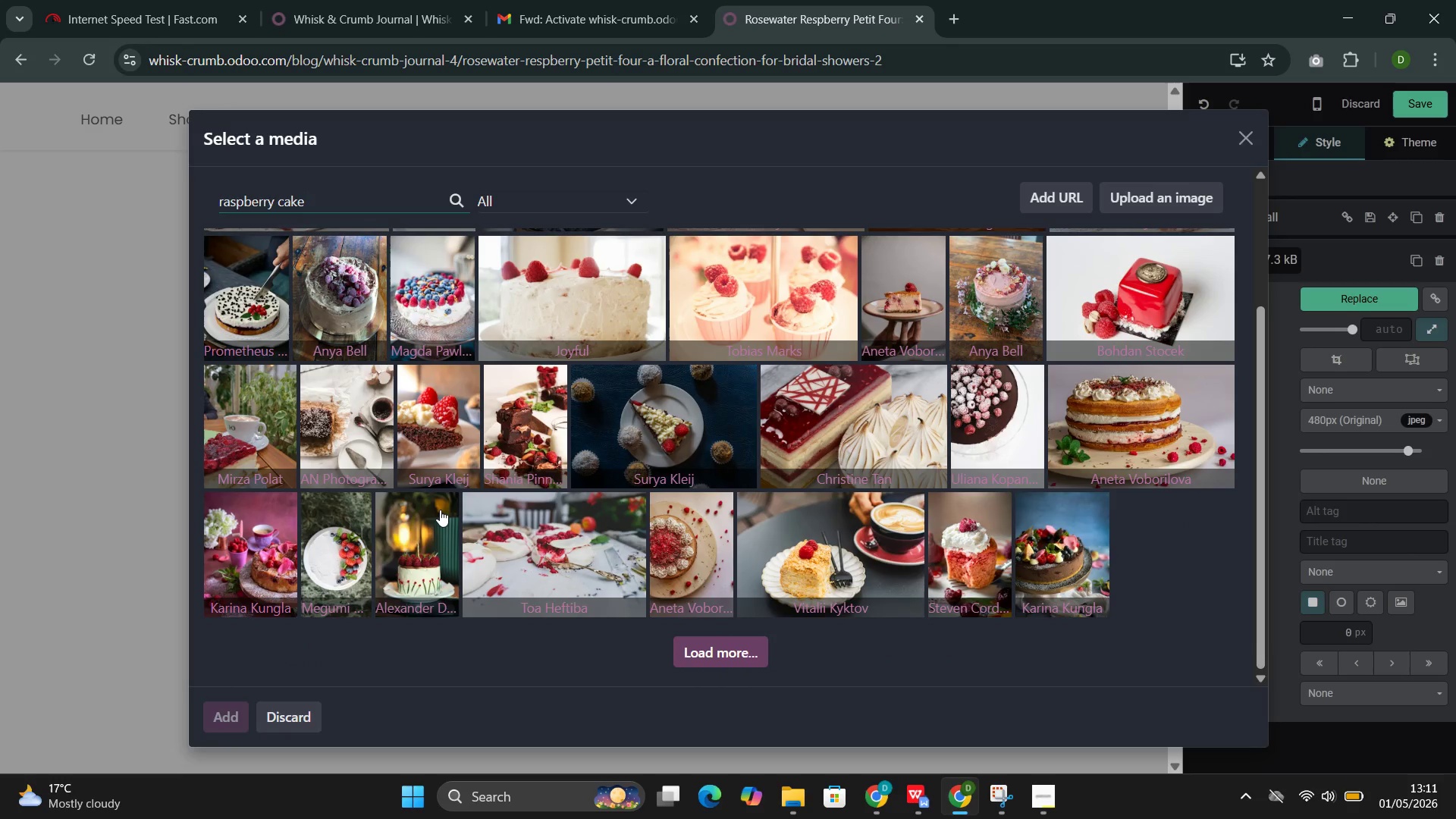 
scroll: coordinate [440, 510], scroll_direction: up, amount: 3.0
 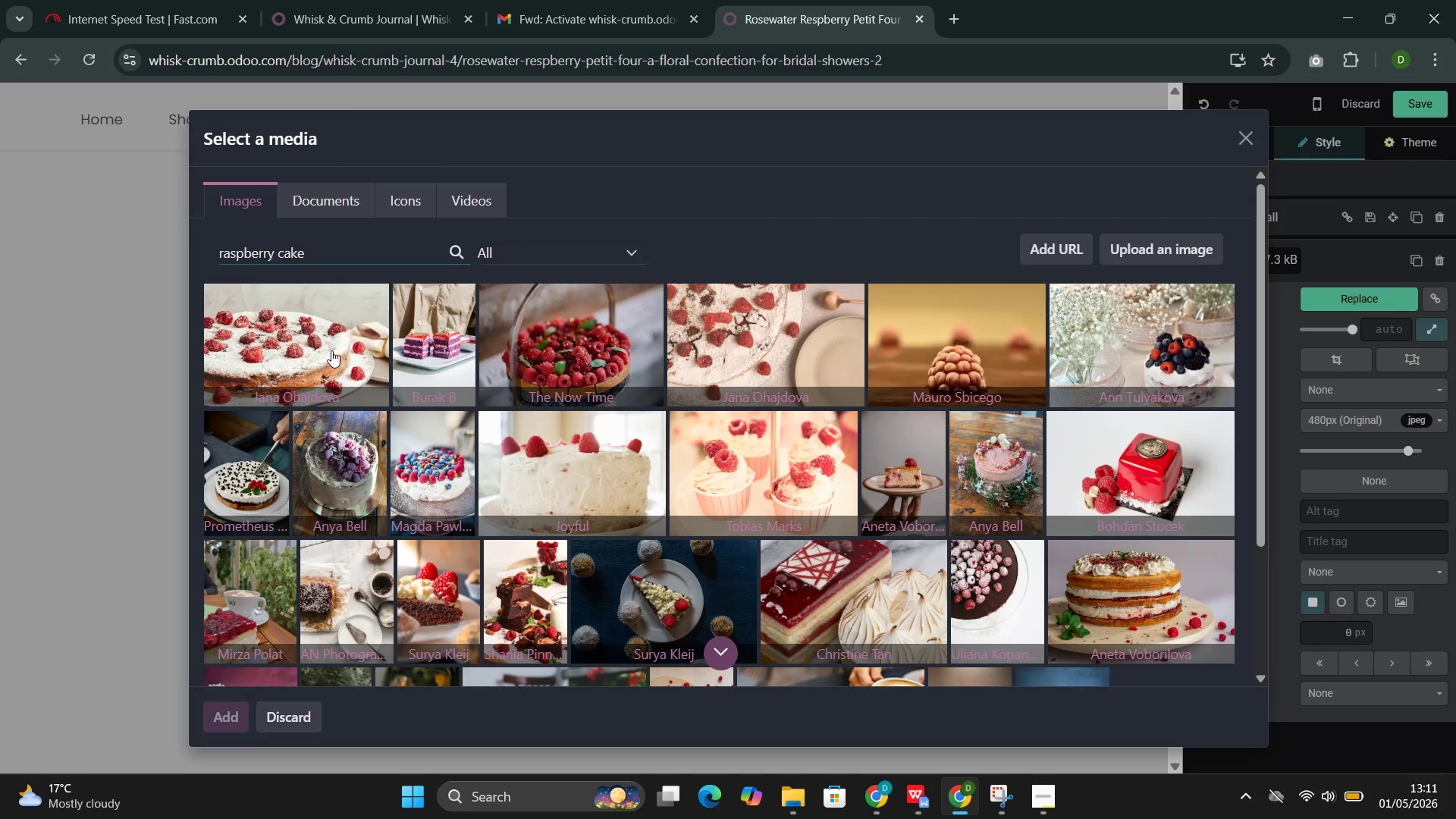 
left_click([331, 350])
 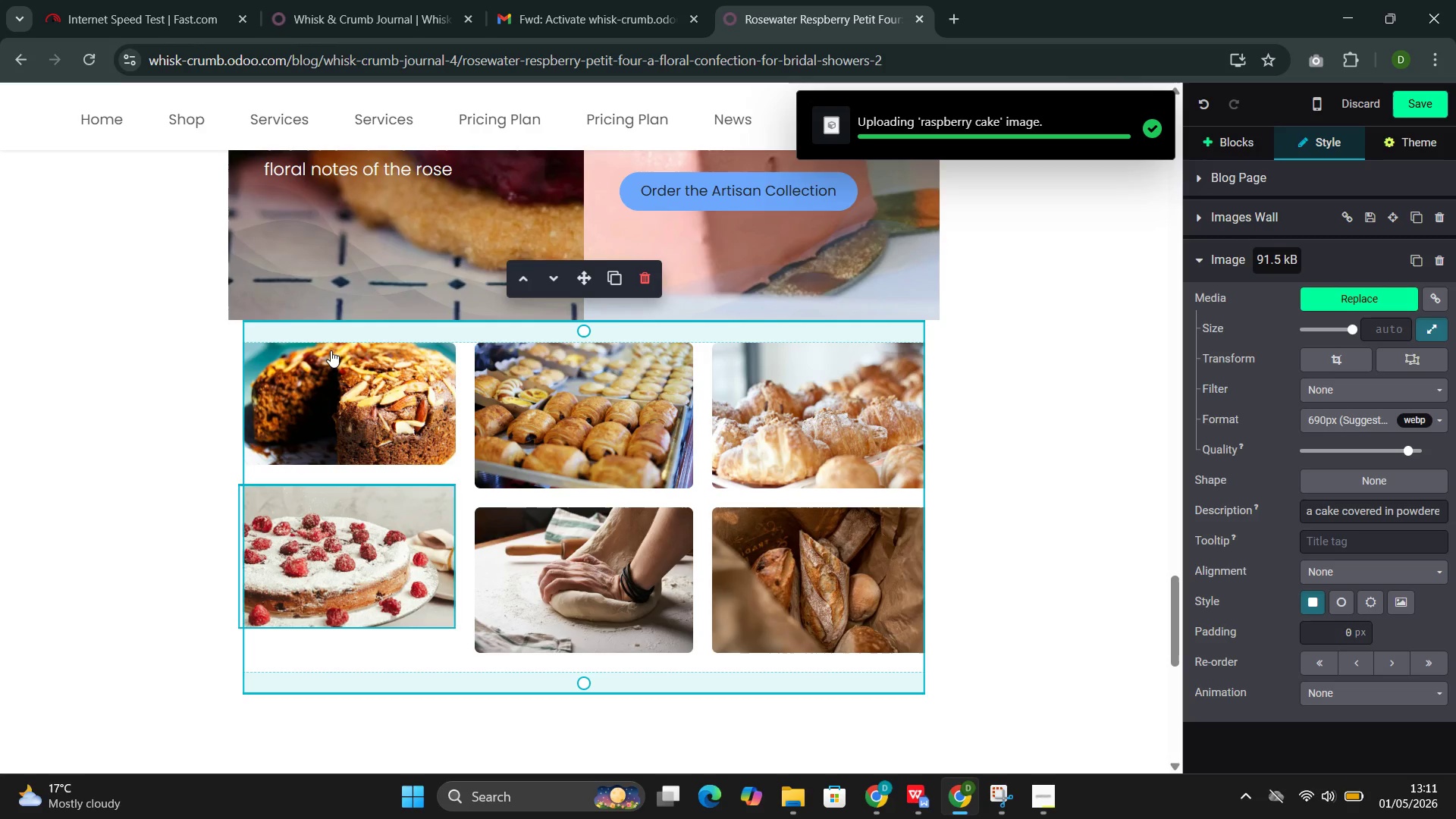 
wait(7.62)
 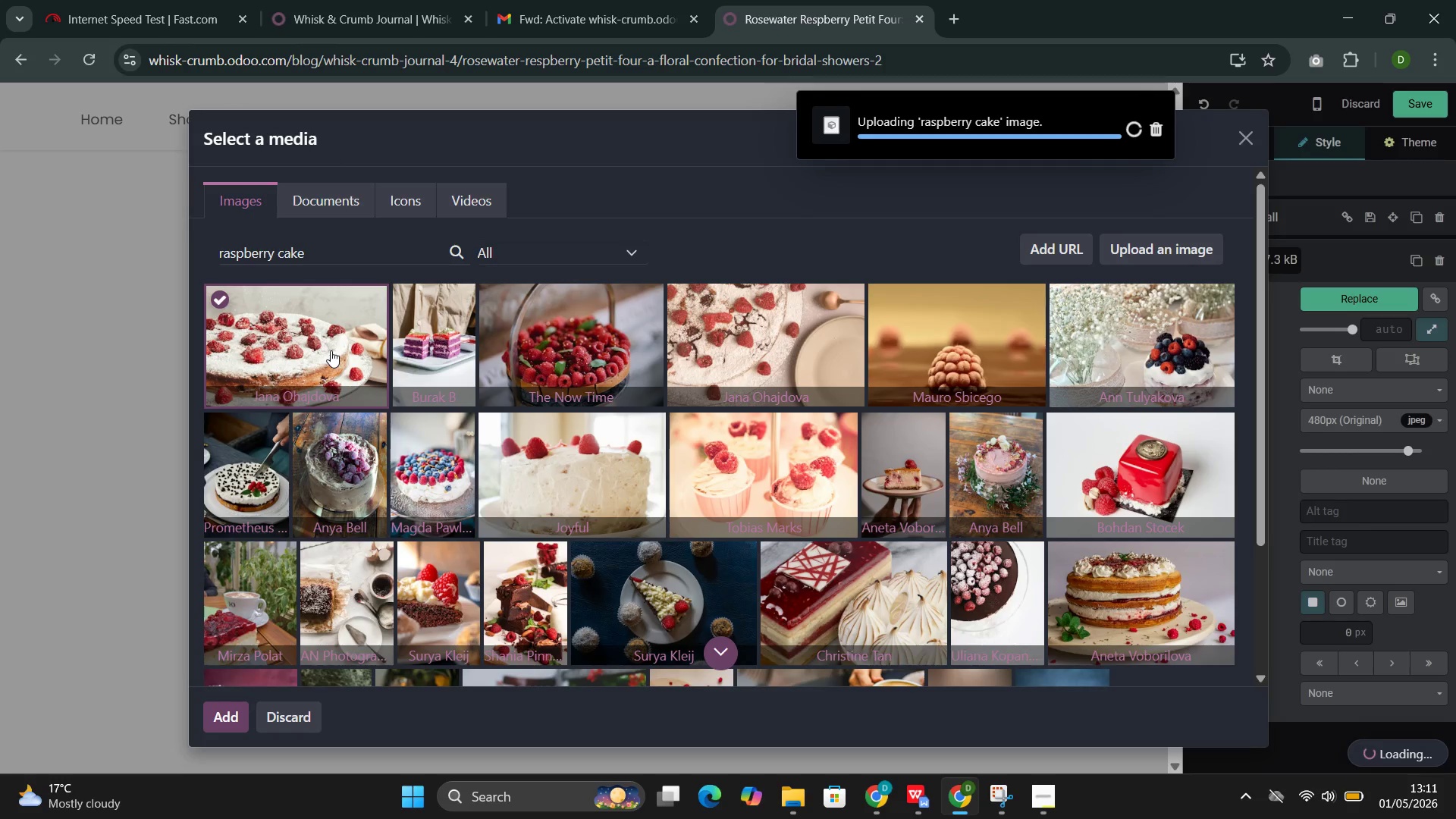 
double_click([610, 416])
 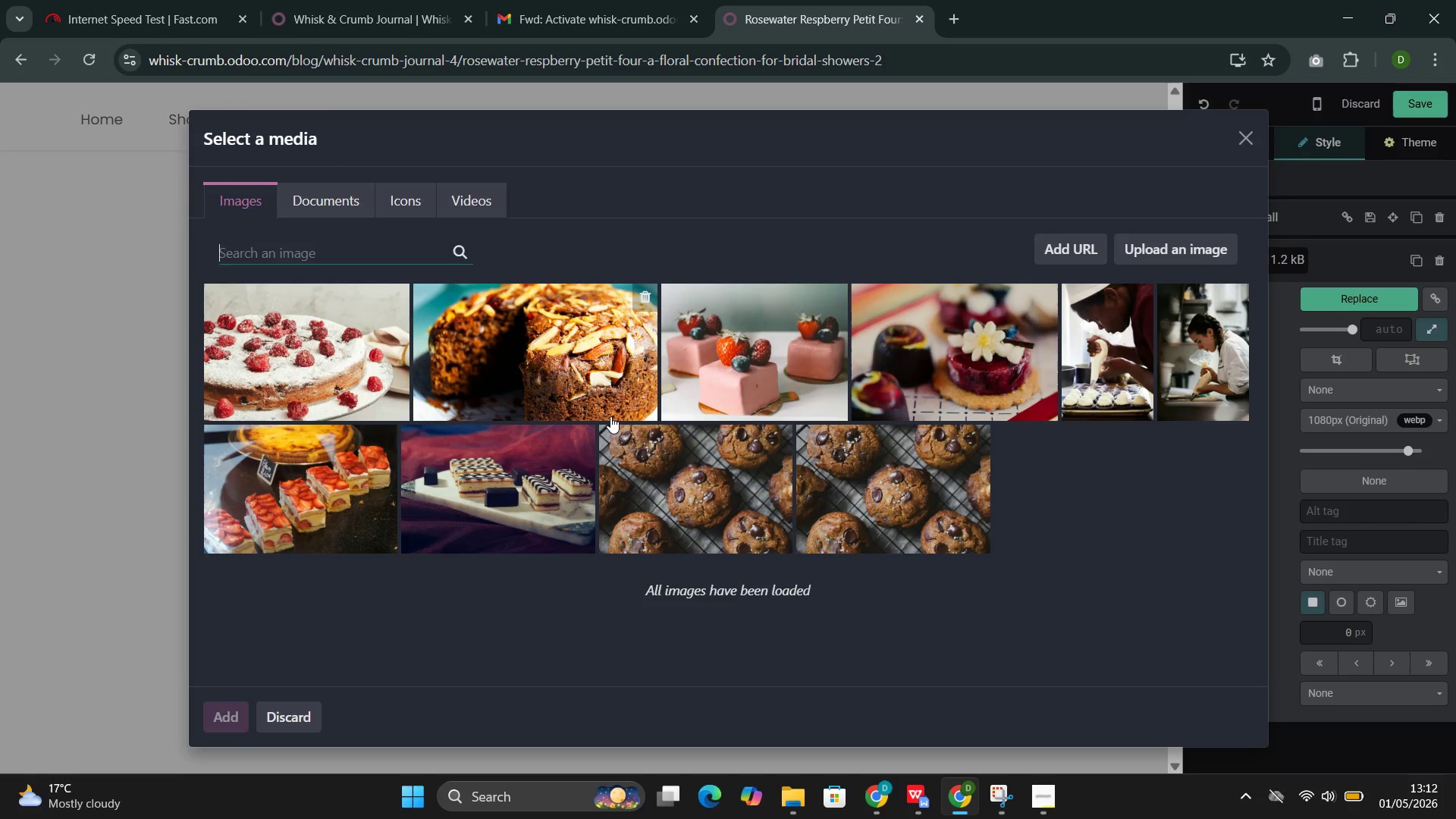 
wait(5.47)
 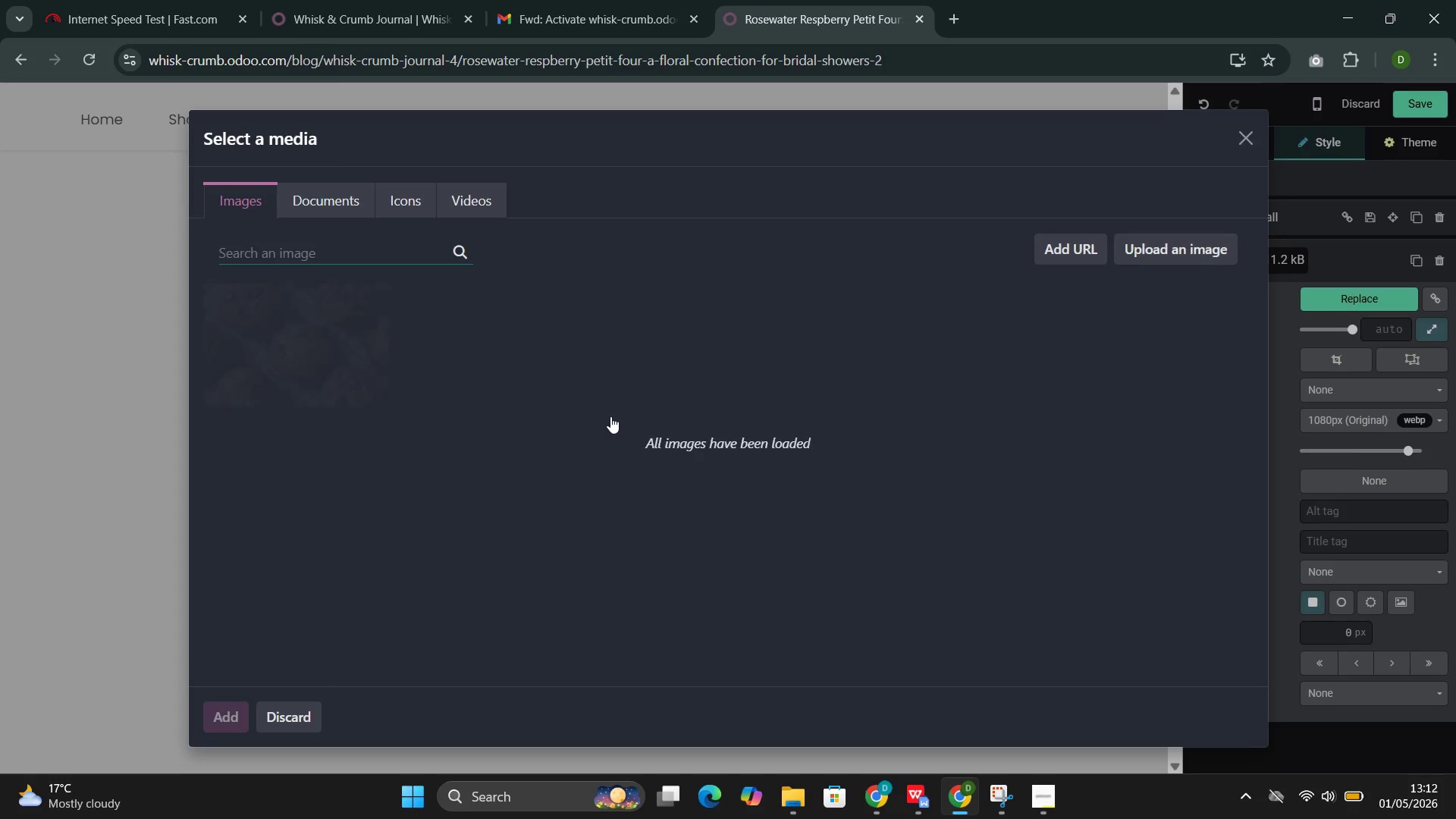 
left_click([372, 249])
 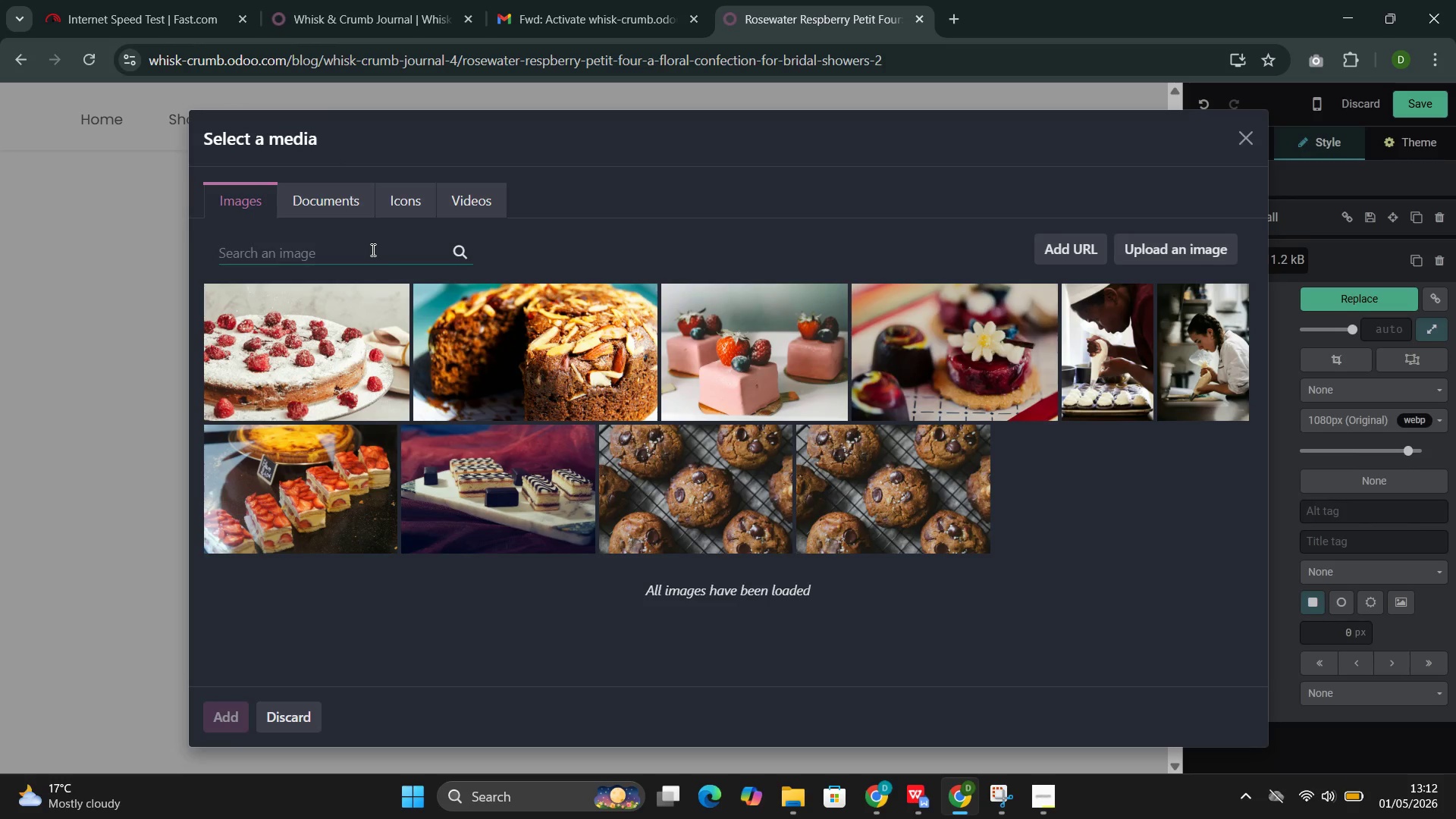 
type(petit foue)
key(Backspace)
type(r)
 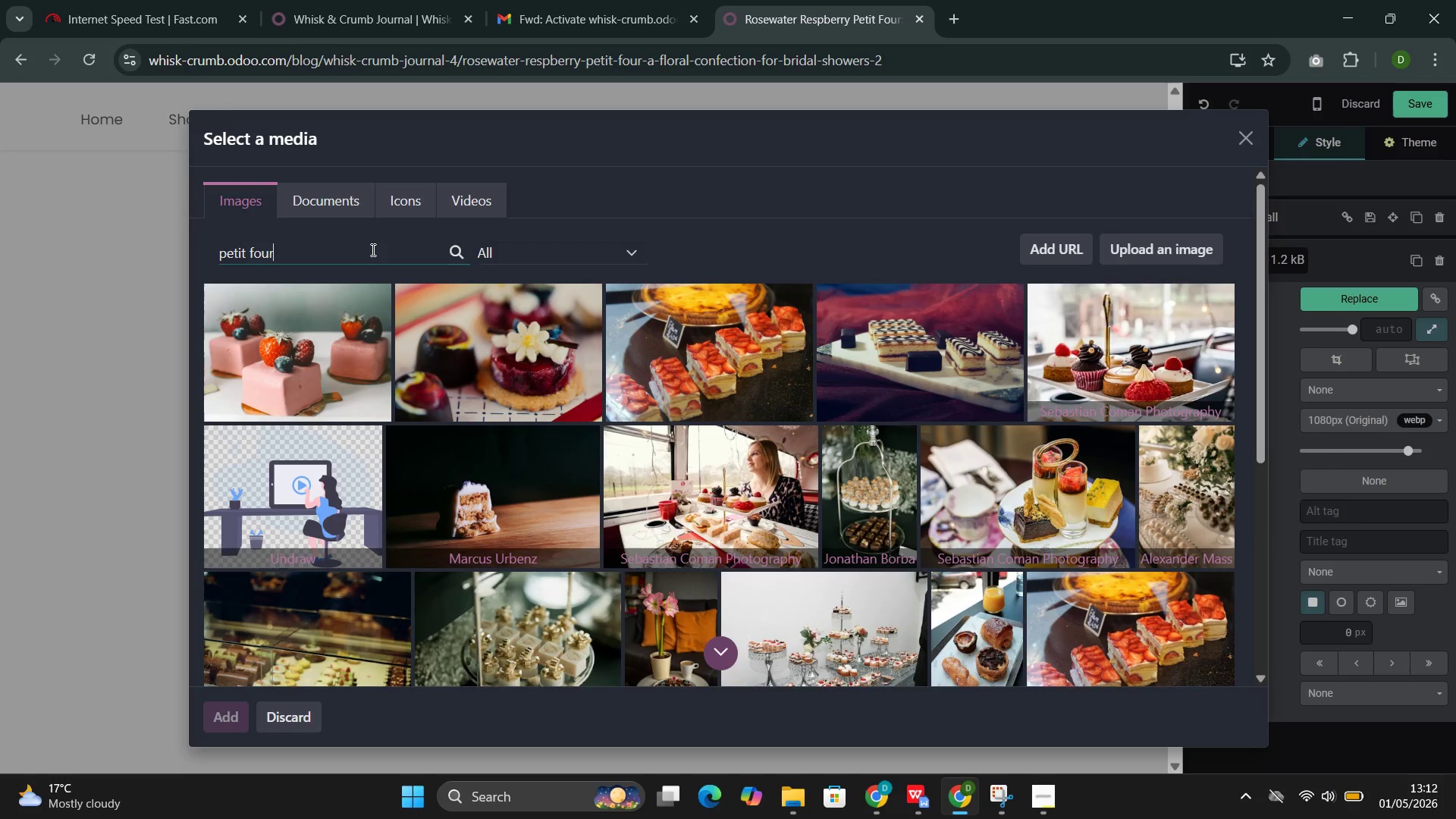 
wait(6.14)
 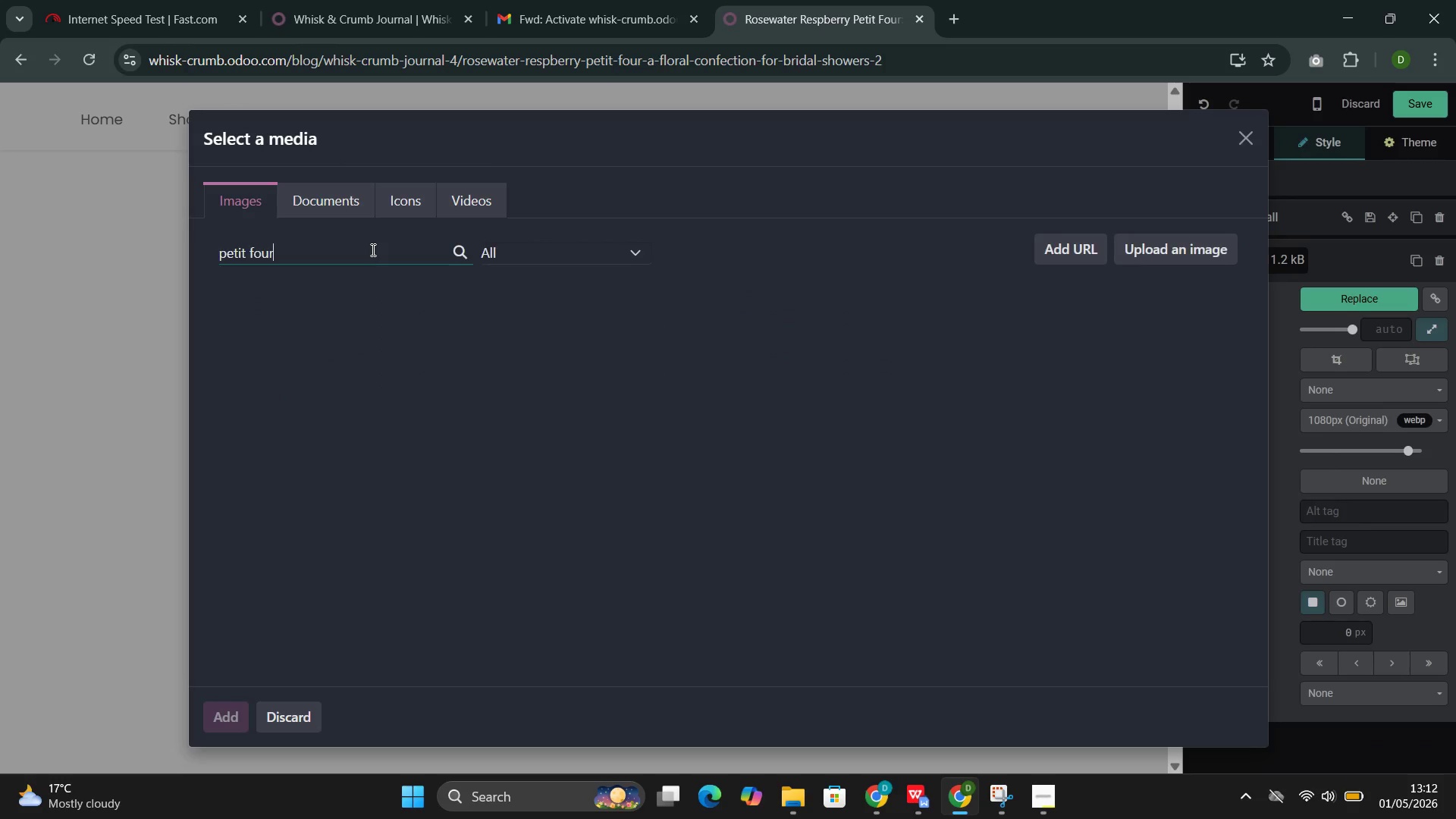 
scroll: coordinate [477, 419], scroll_direction: down, amount: 3.0
 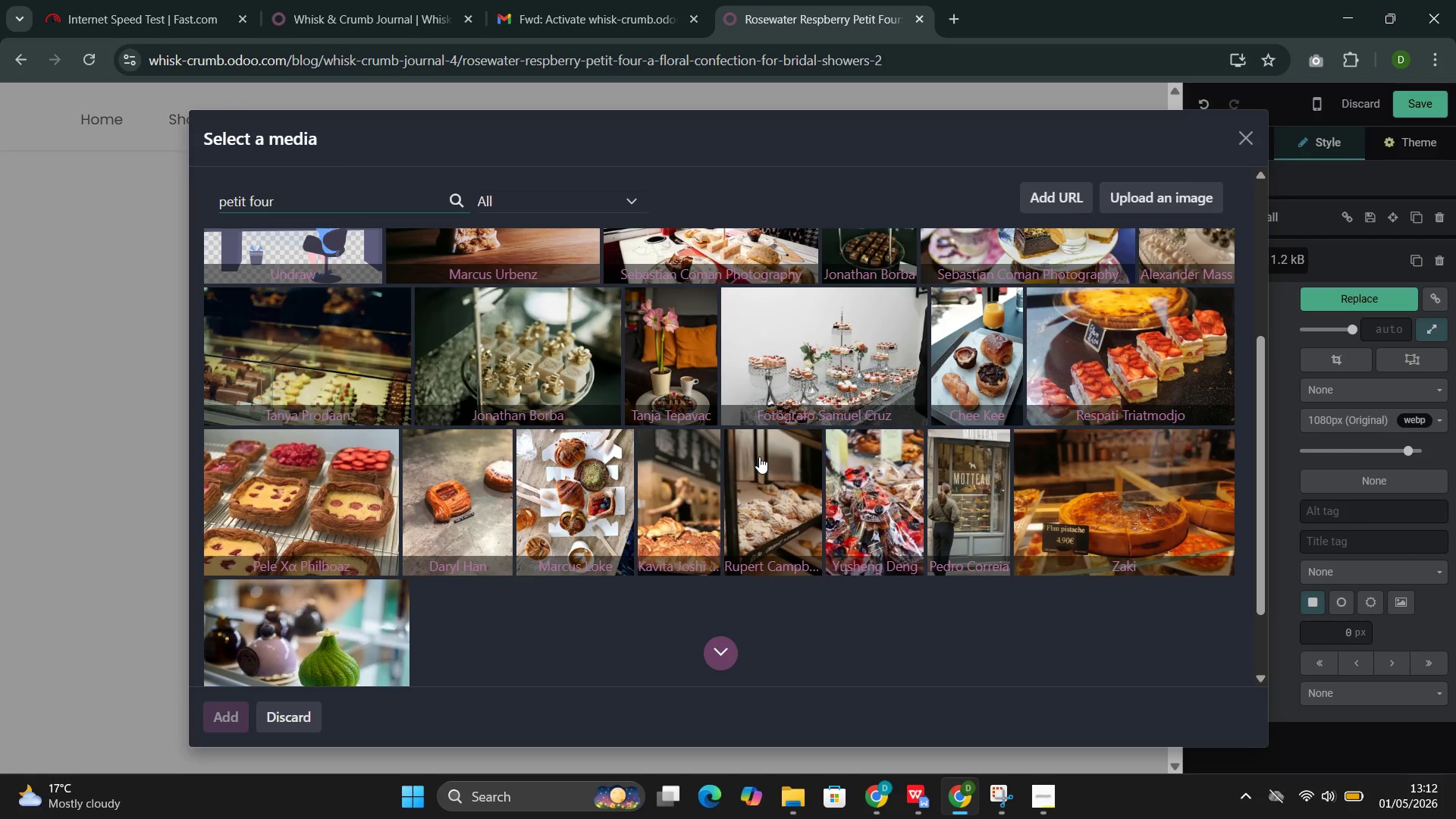 
scroll: coordinate [841, 467], scroll_direction: up, amount: 1.0
 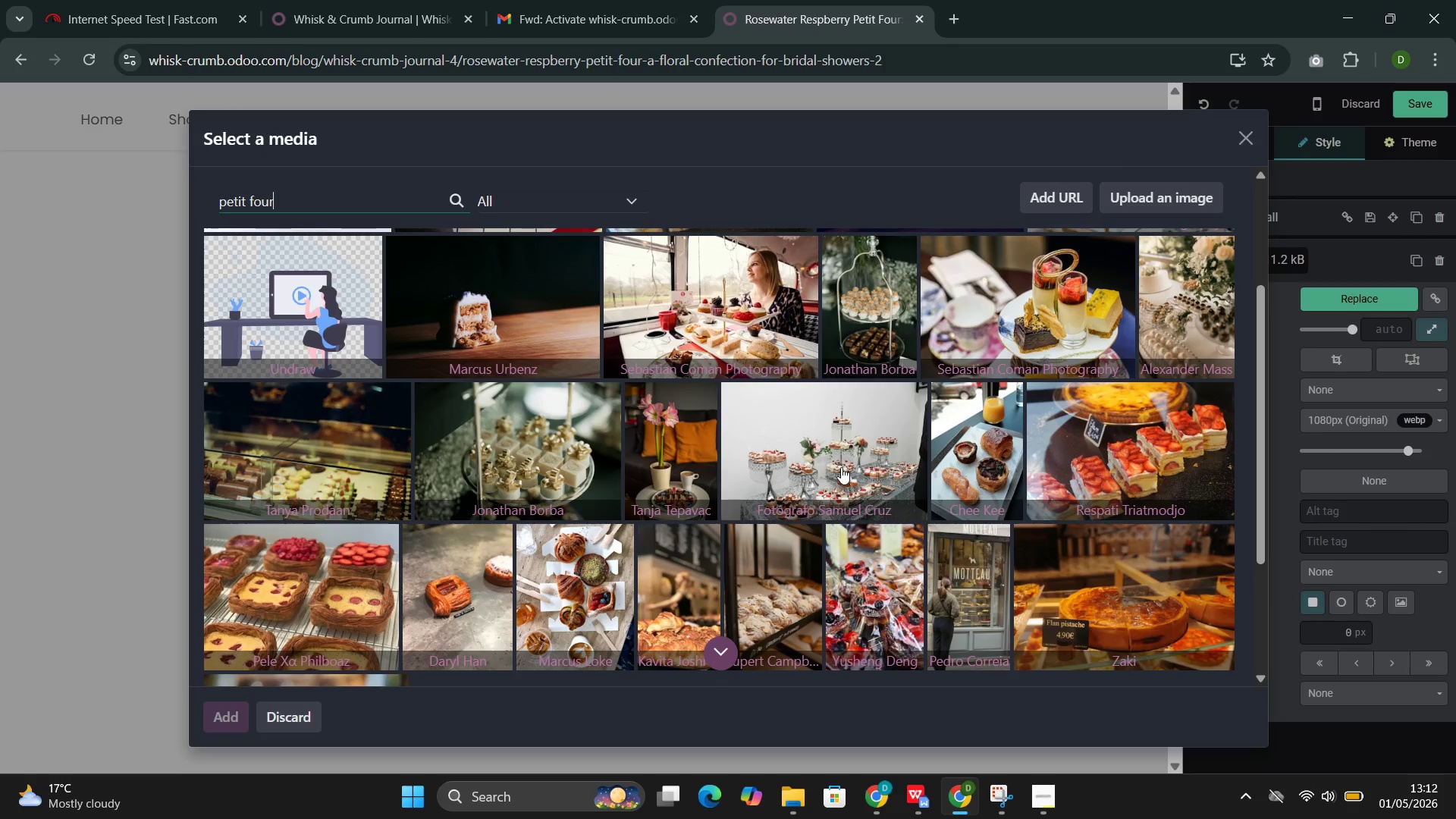 
key(S)
 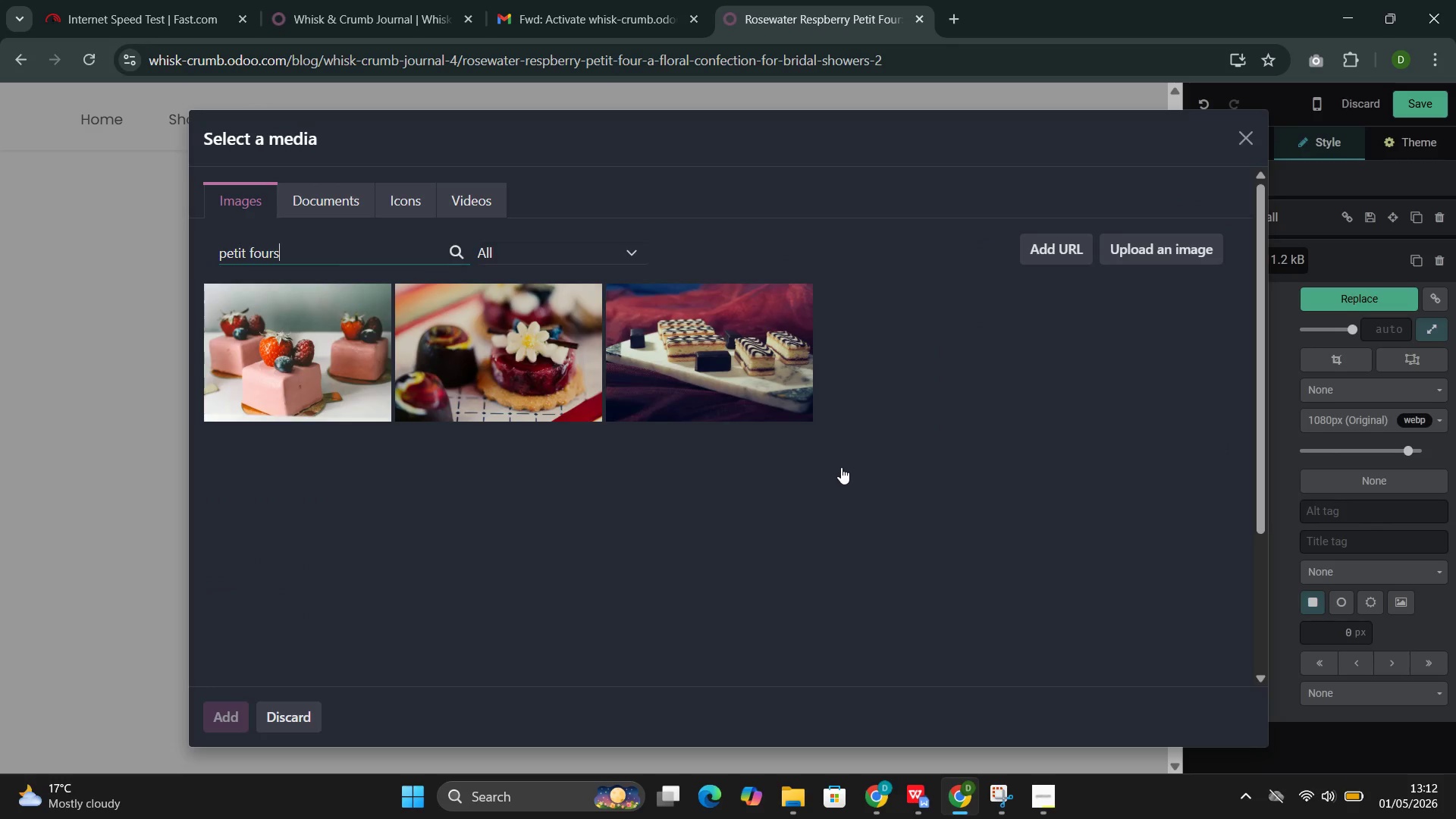 
scroll: coordinate [843, 467], scroll_direction: down, amount: 1.0
 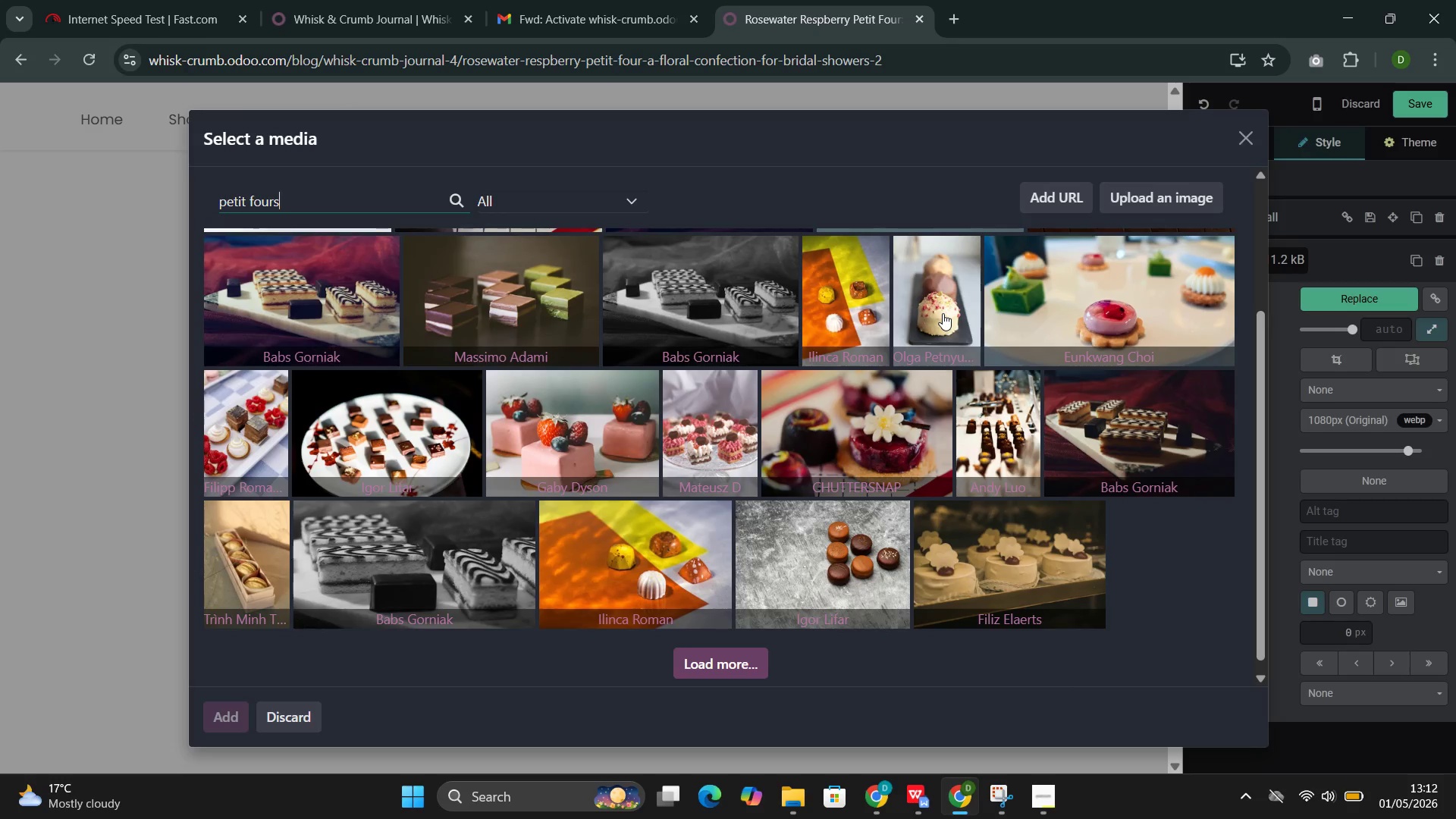 
wait(8.69)
 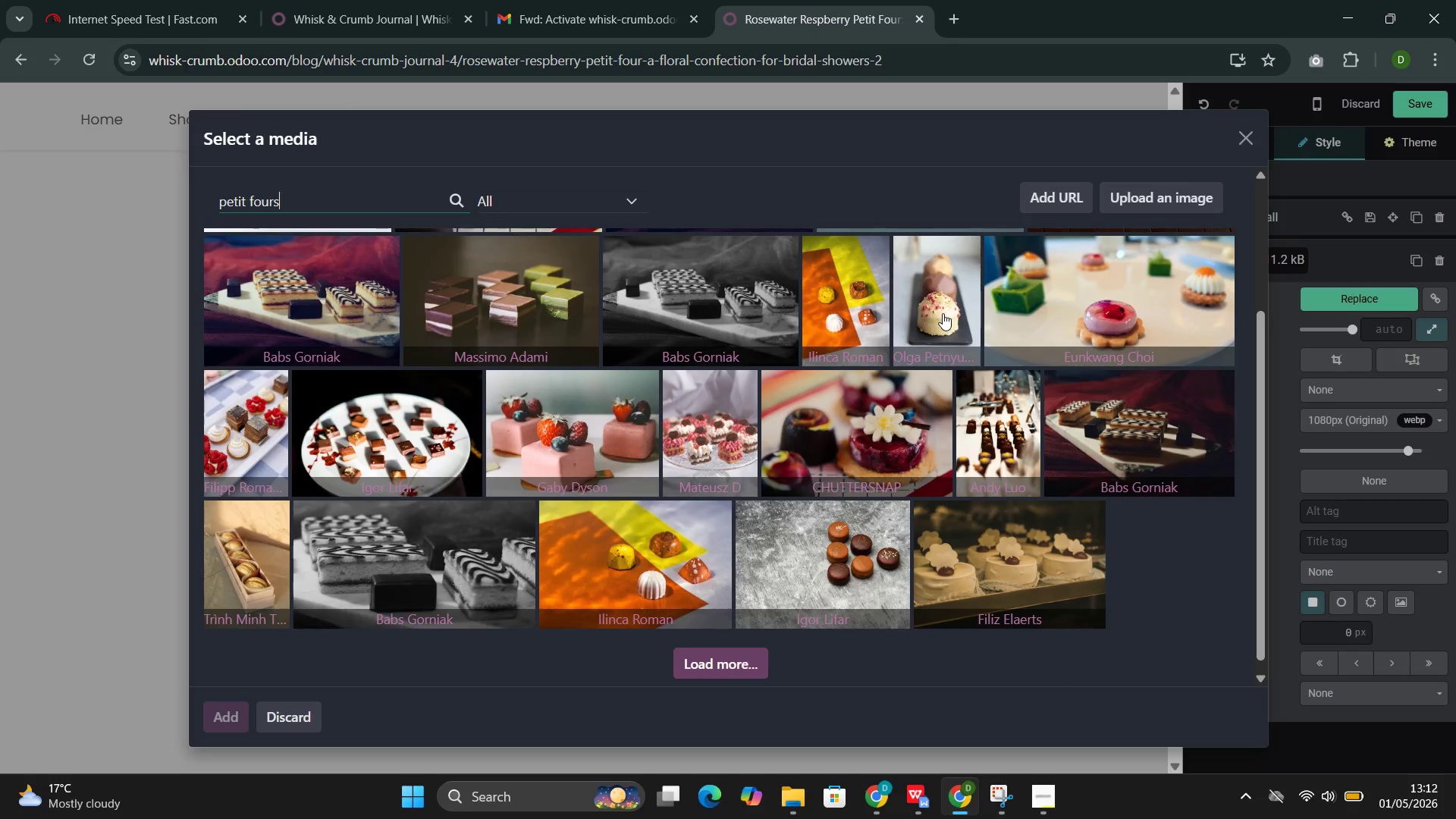 
left_click([680, 422])
 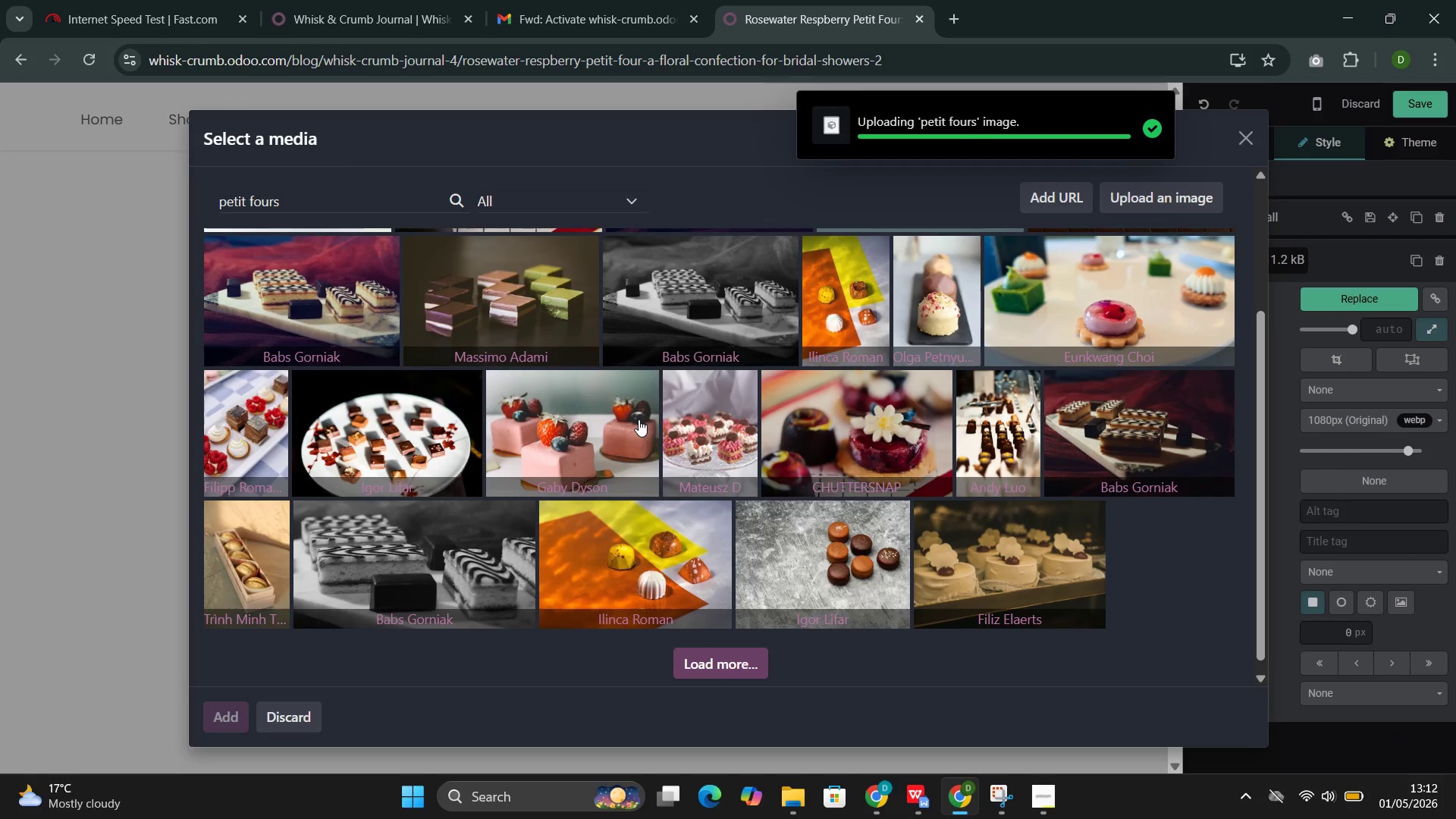 
wait(5.03)
 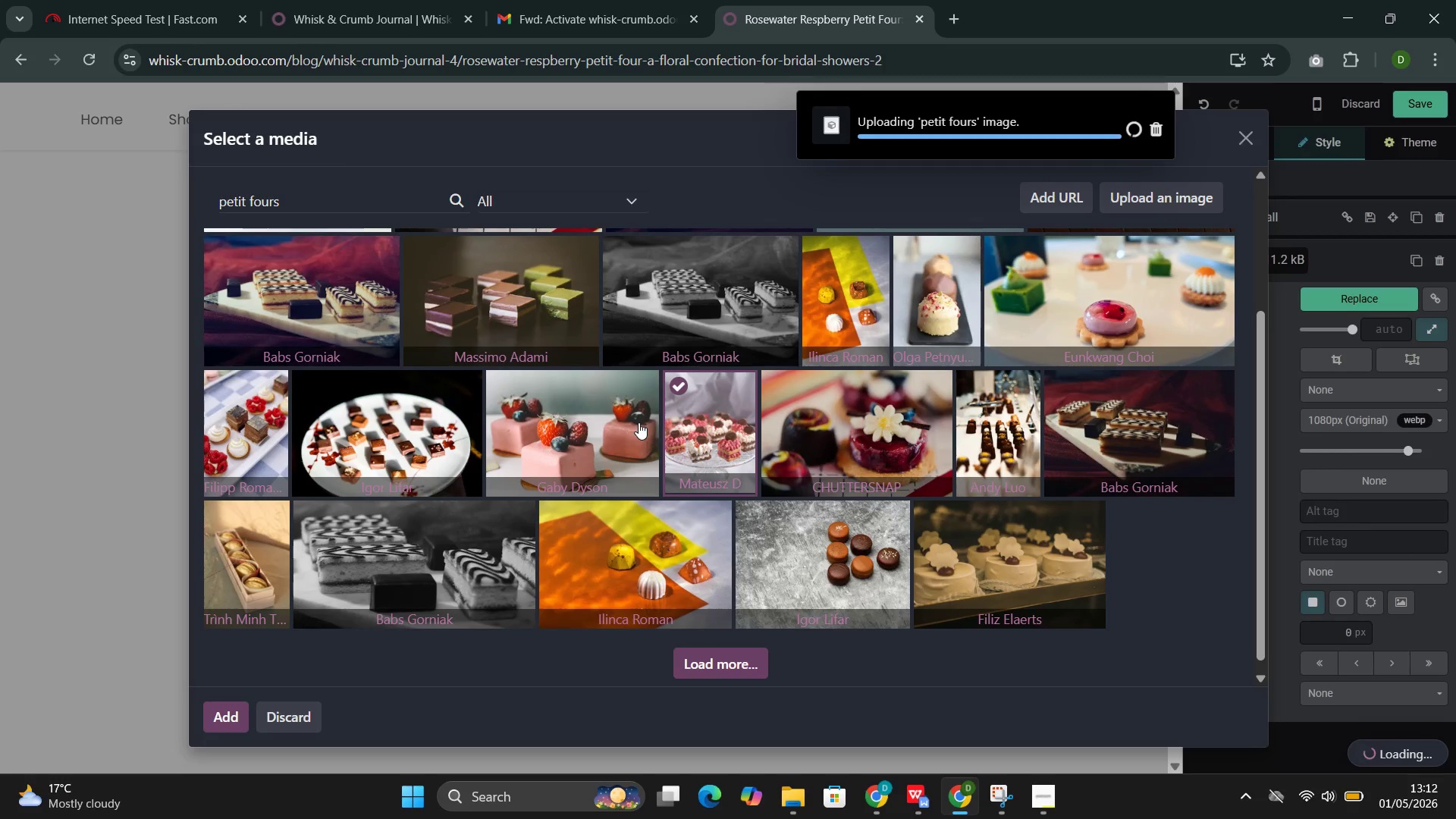 
scroll: coordinate [628, 446], scroll_direction: down, amount: 2.0
 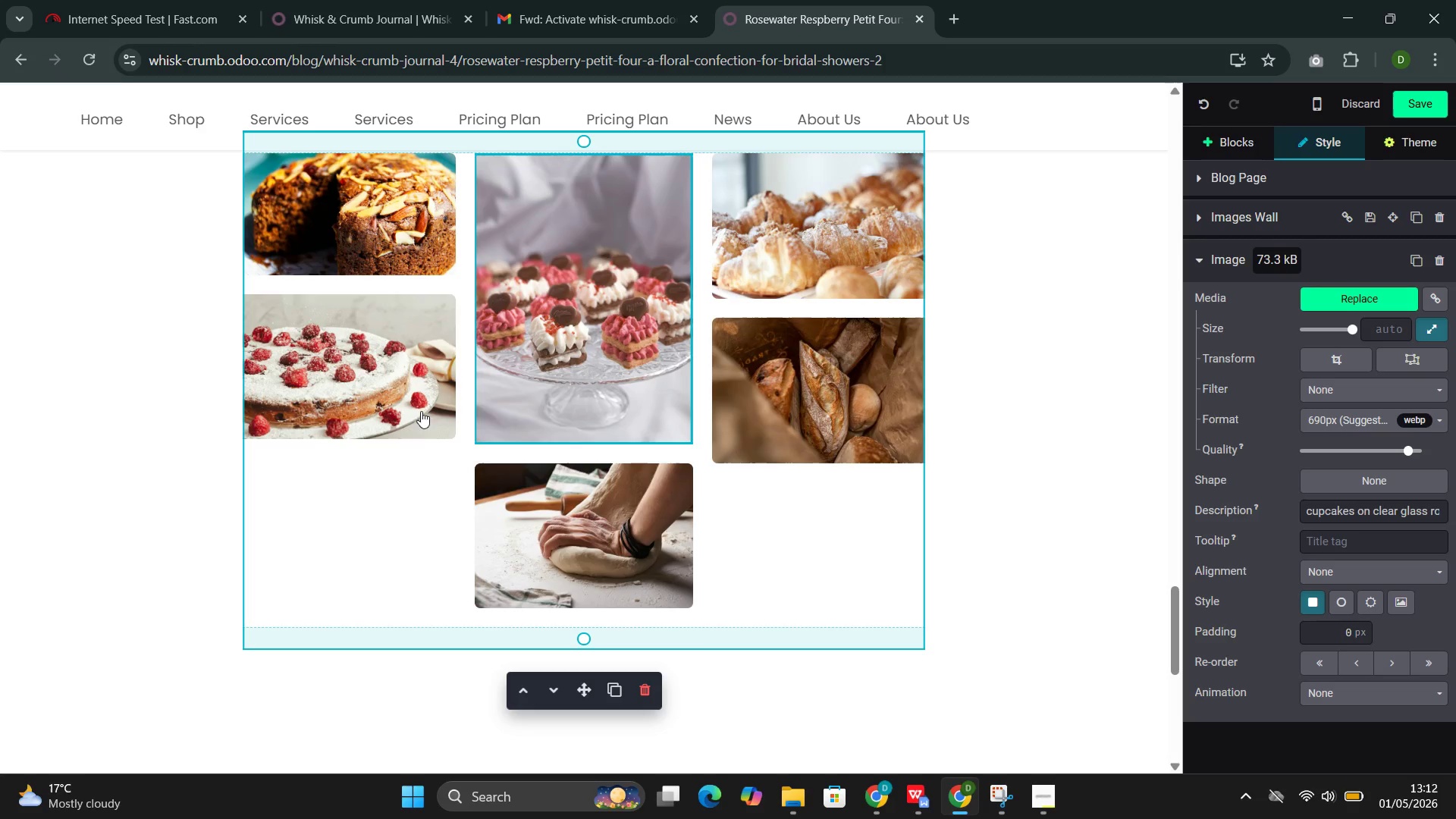 
left_click([394, 381])
 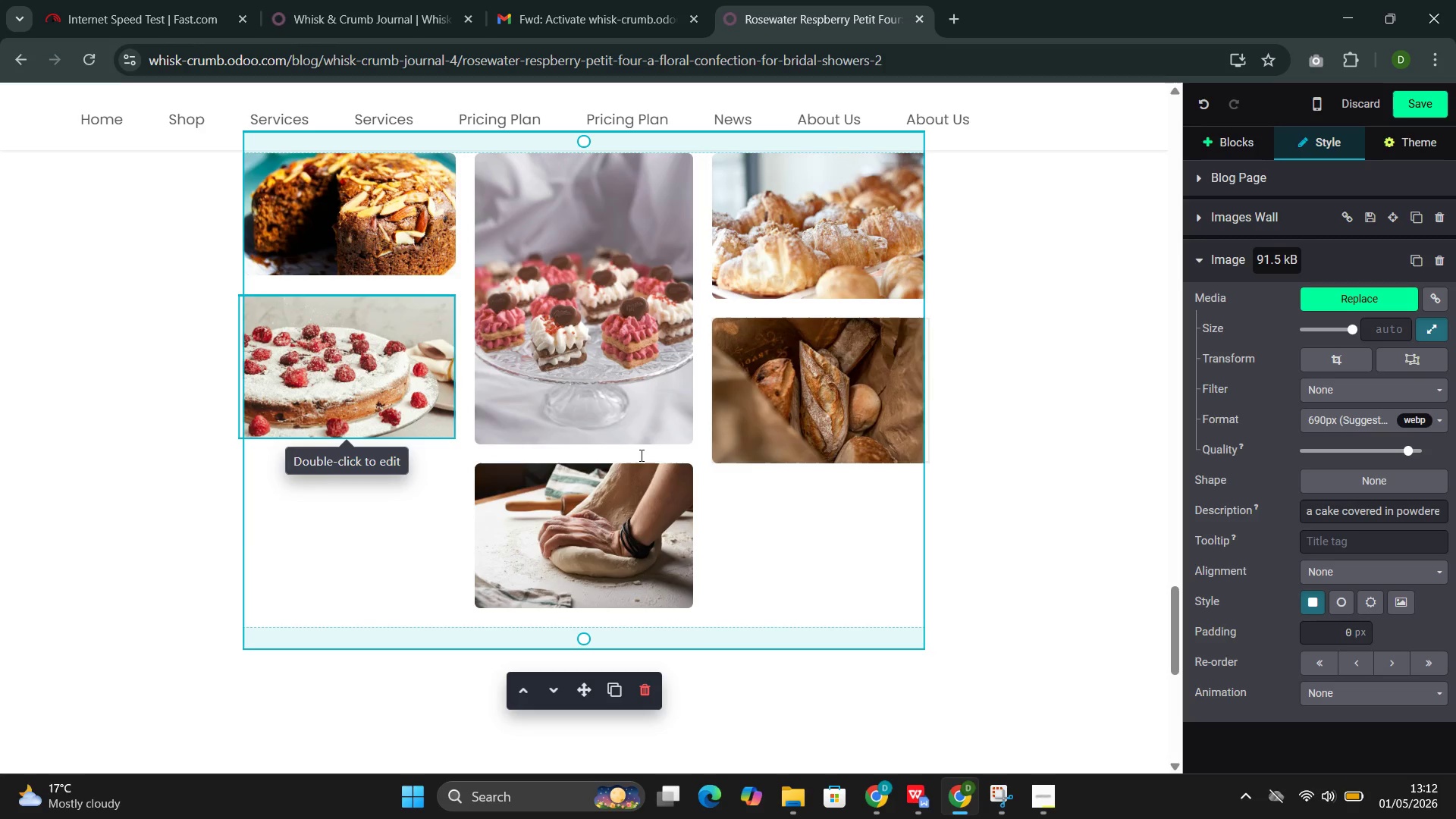 
left_click([567, 509])
 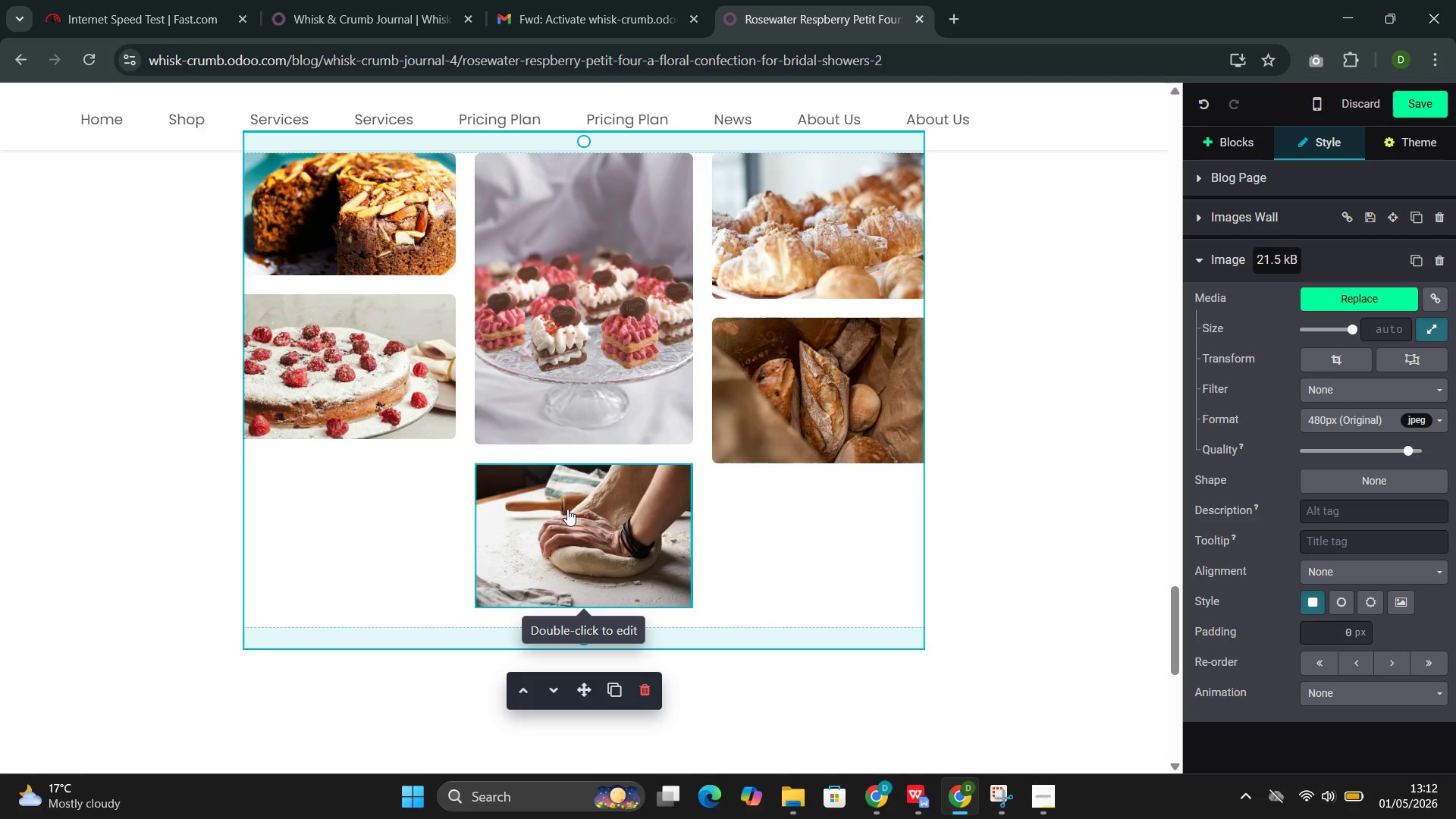 
double_click([567, 509])
 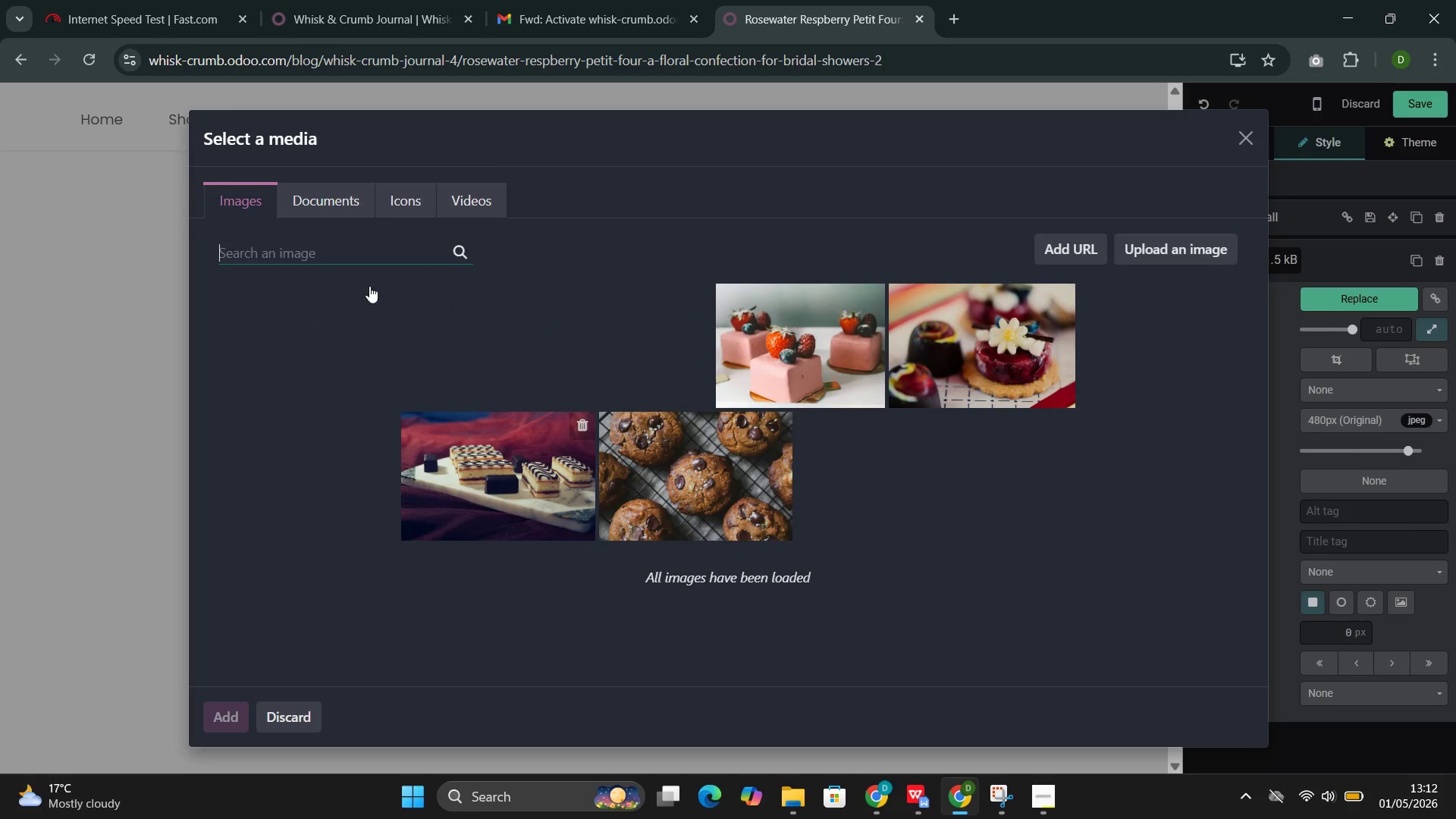 
left_click([356, 253])
 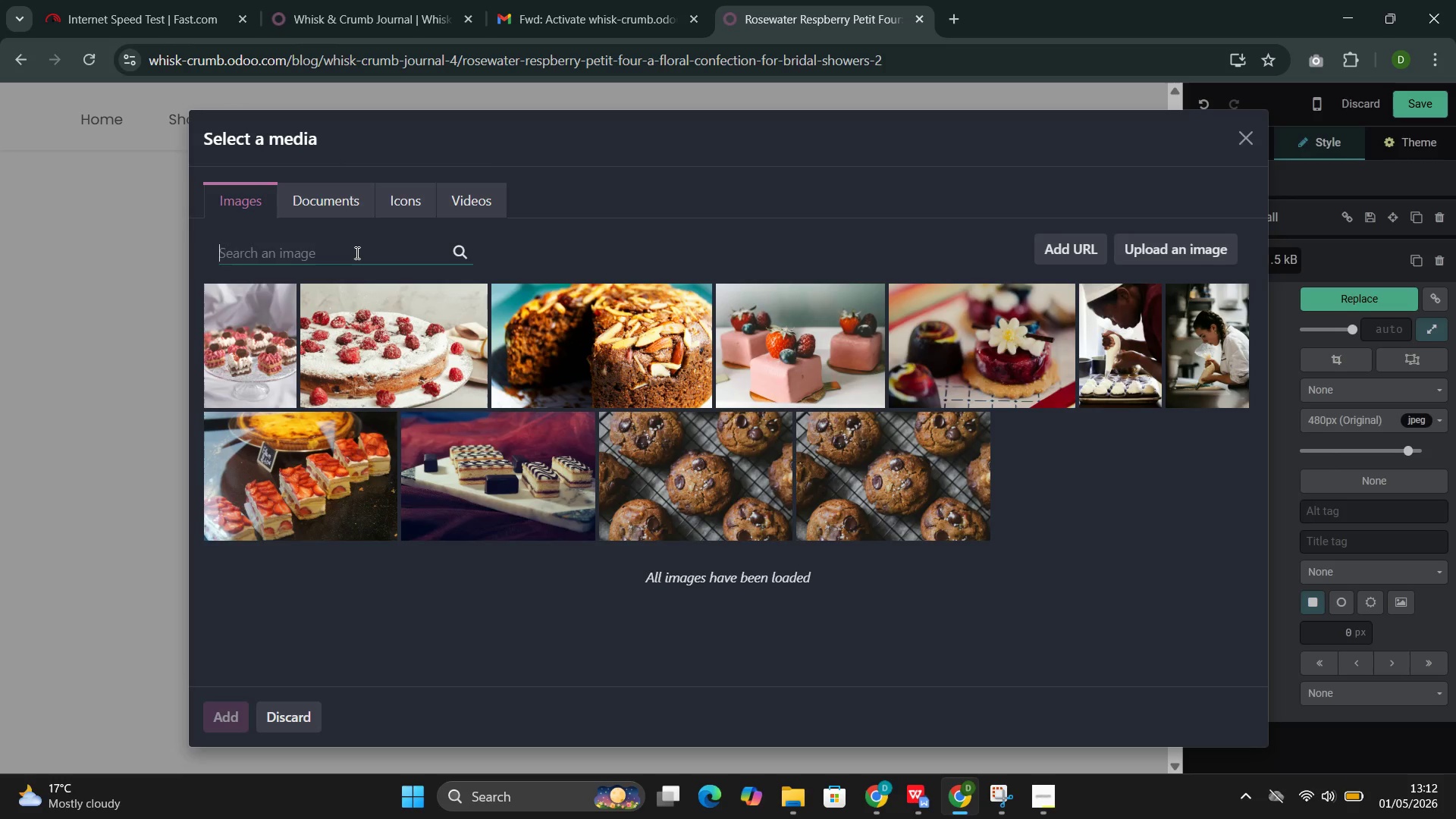 
key(Control+V)
 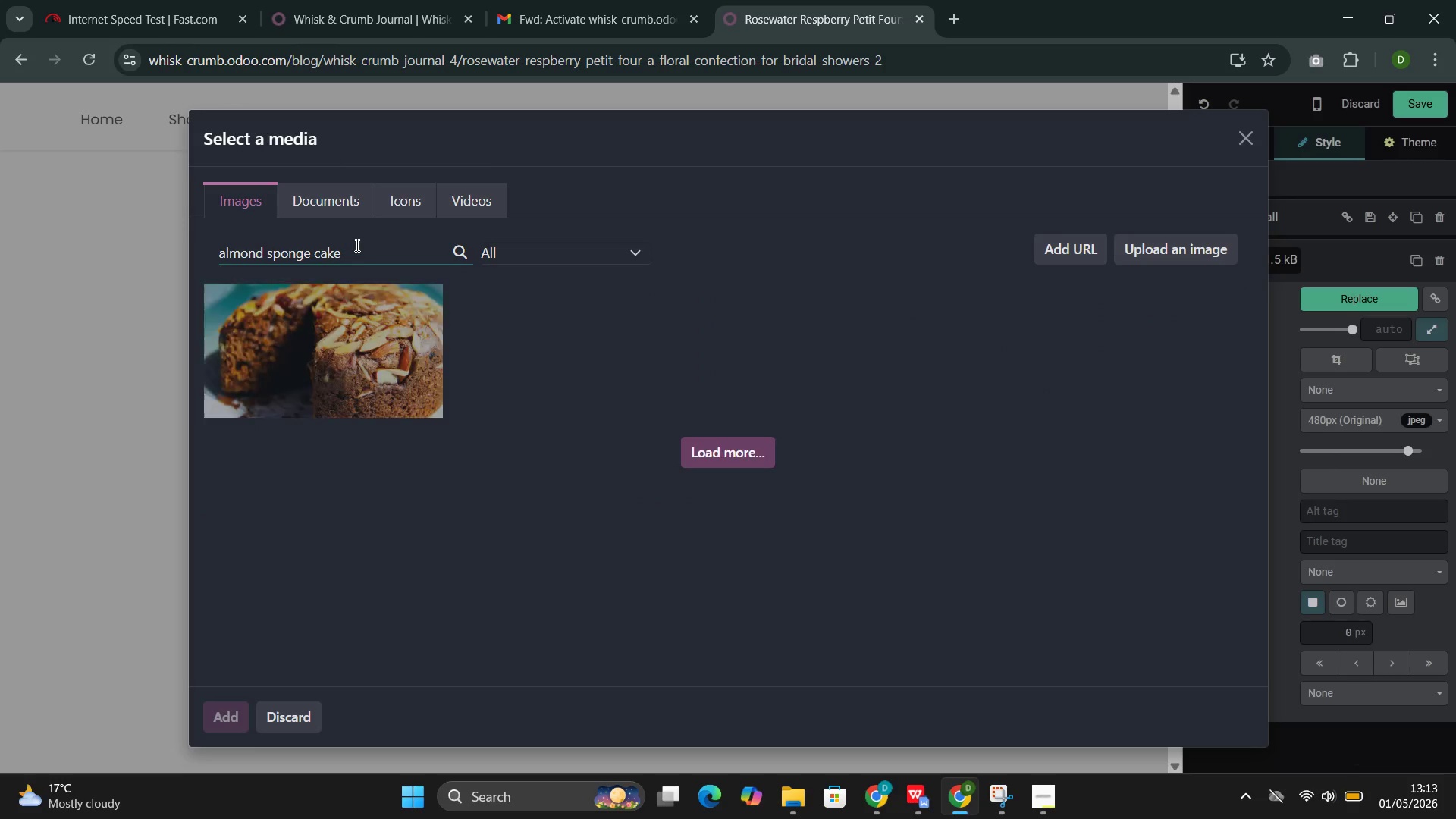 
mouse_move([532, 472])
 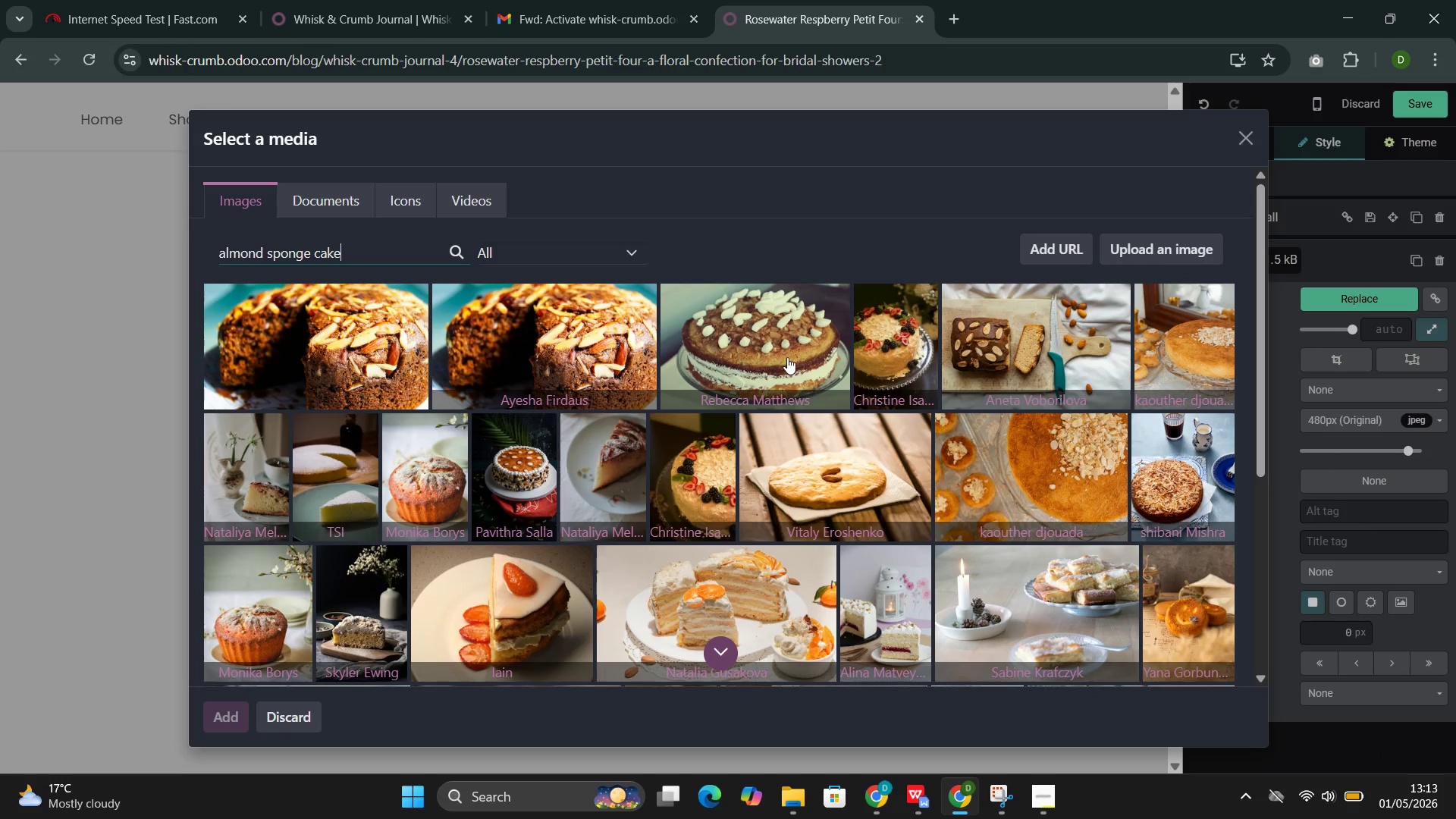 
left_click([787, 354])
 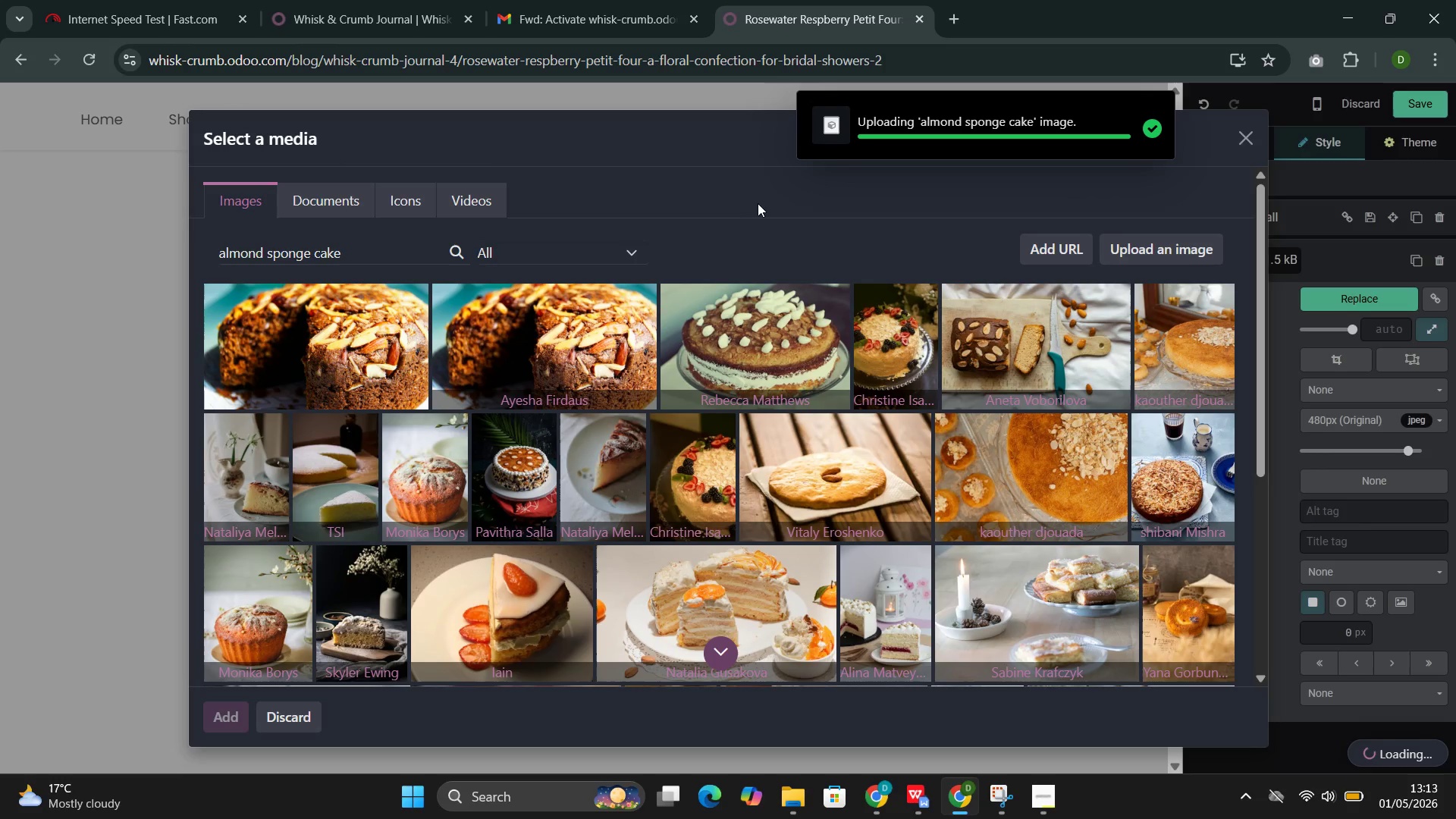 
wait(8.88)
 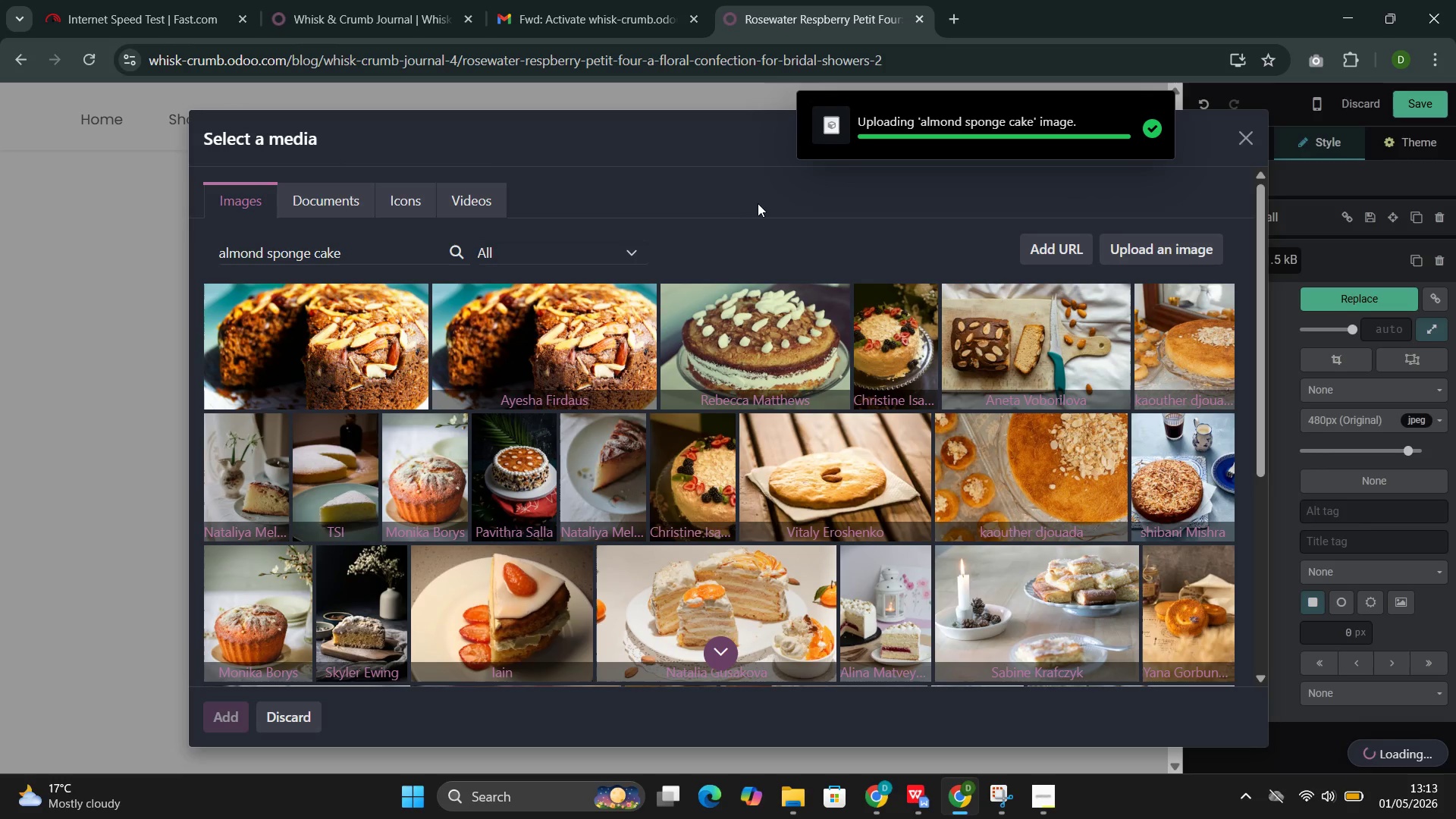 
double_click([794, 406])
 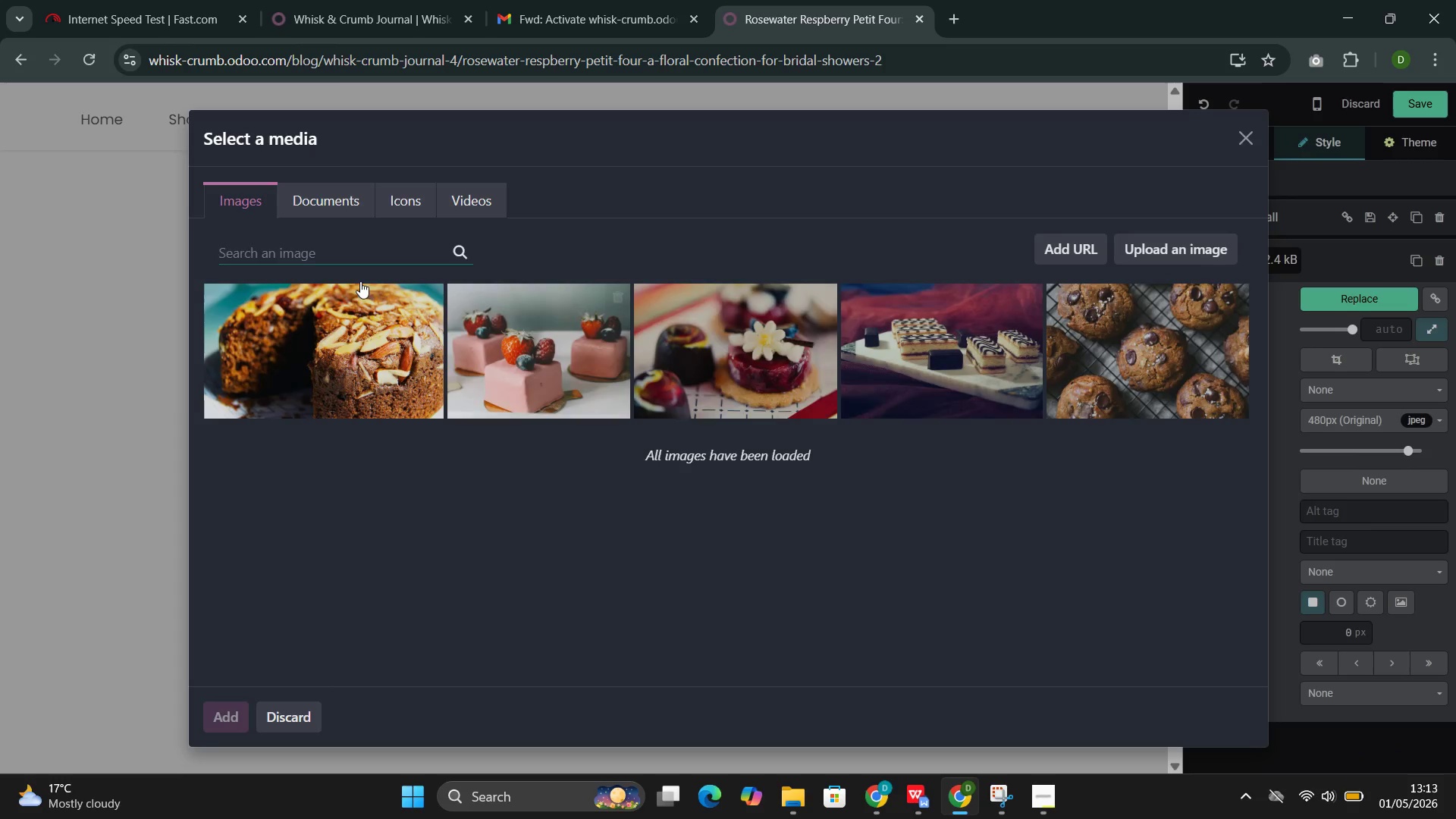 
left_click([352, 251])
 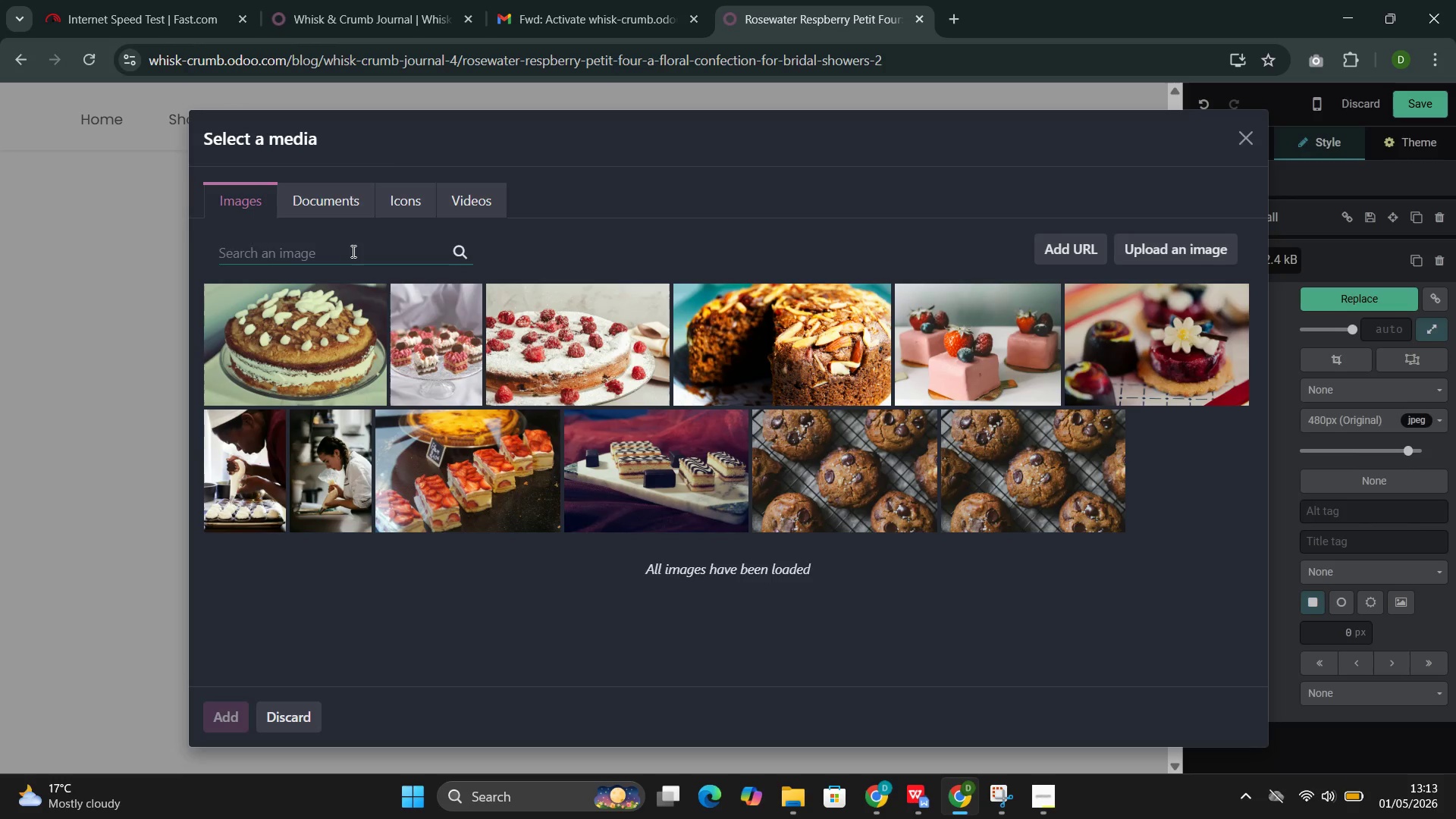 
wait(8.19)
 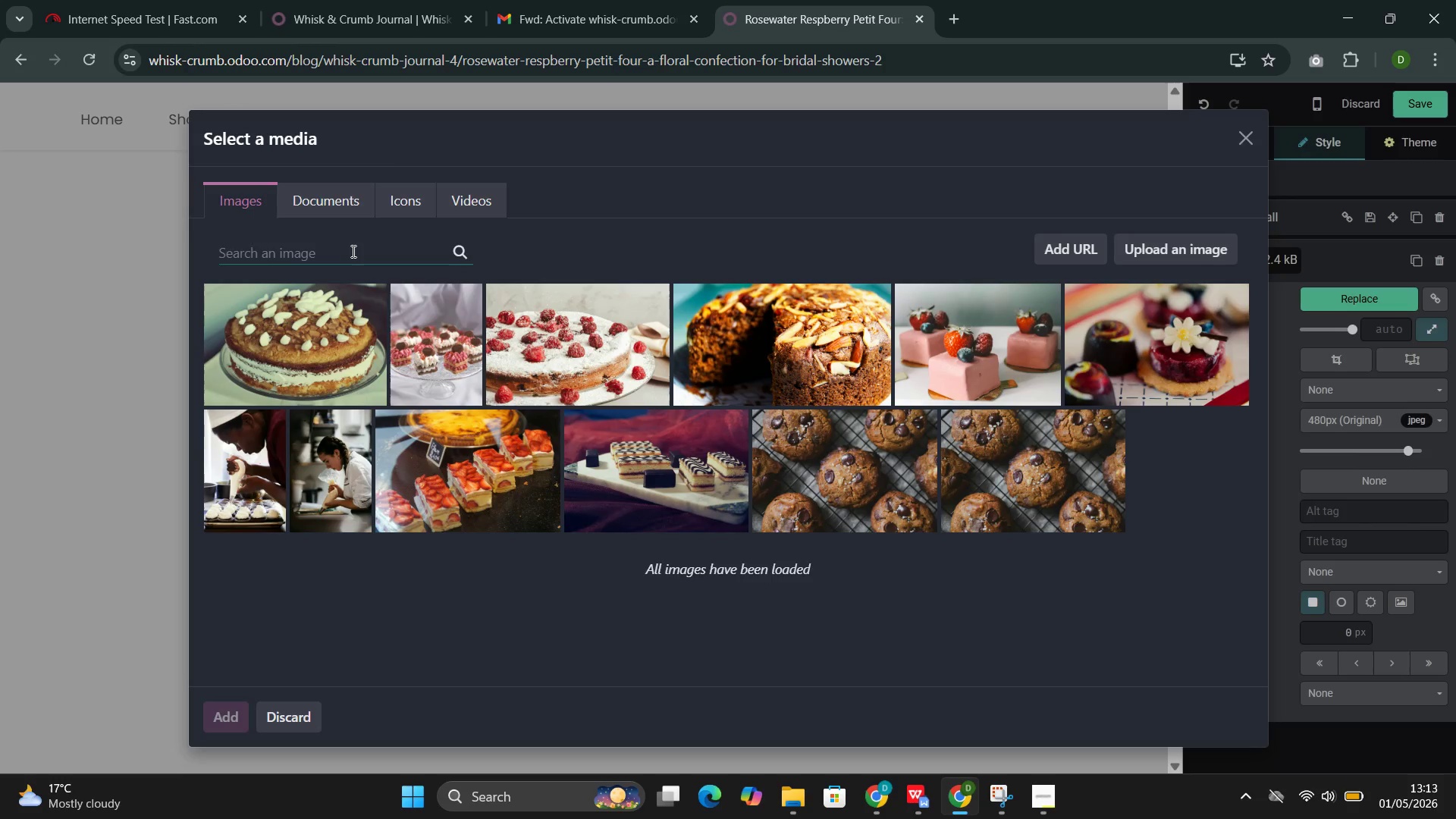 
type(raspberry cake)
 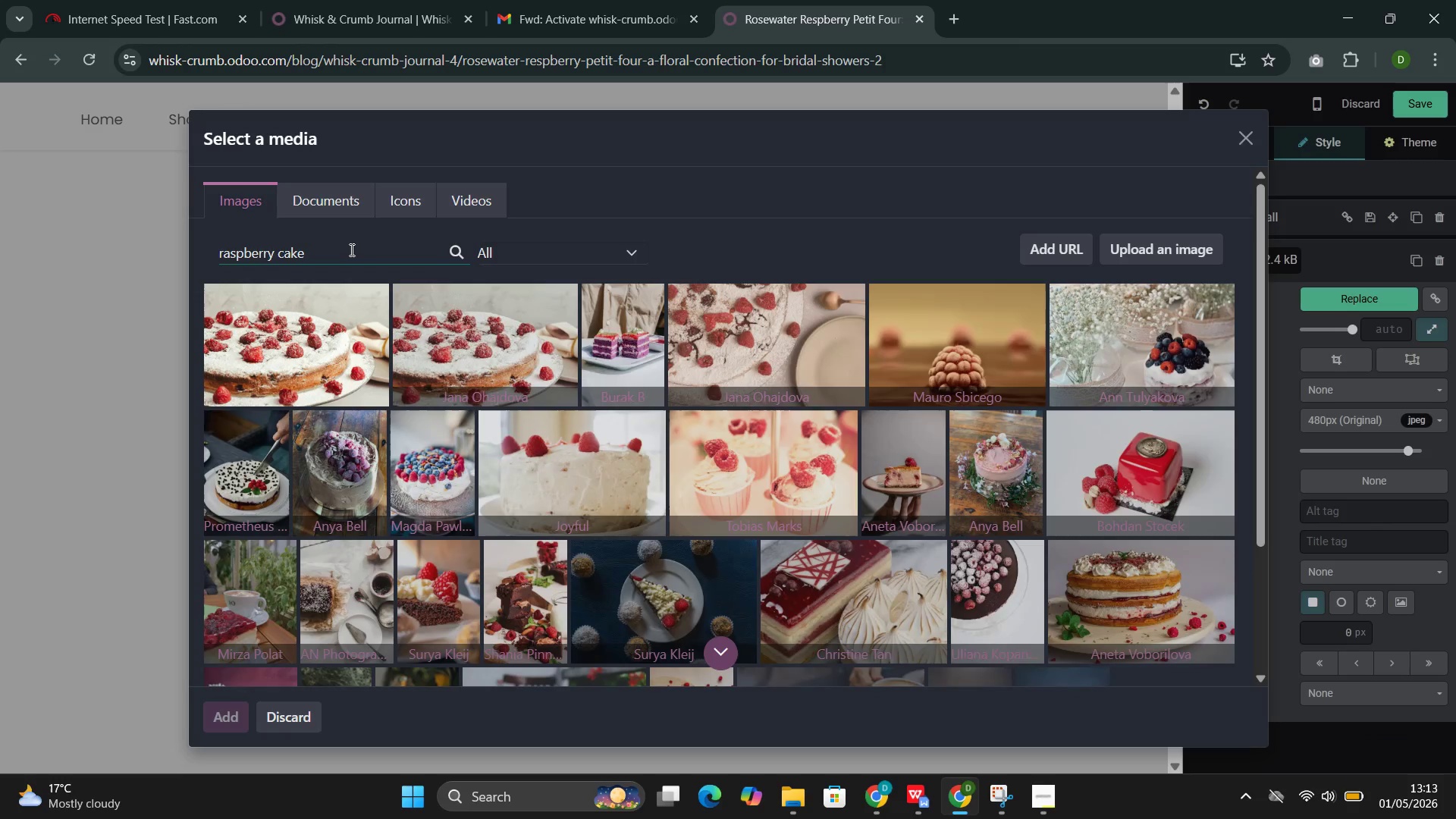 
scroll: coordinate [380, 419], scroll_direction: down, amount: 2.0
 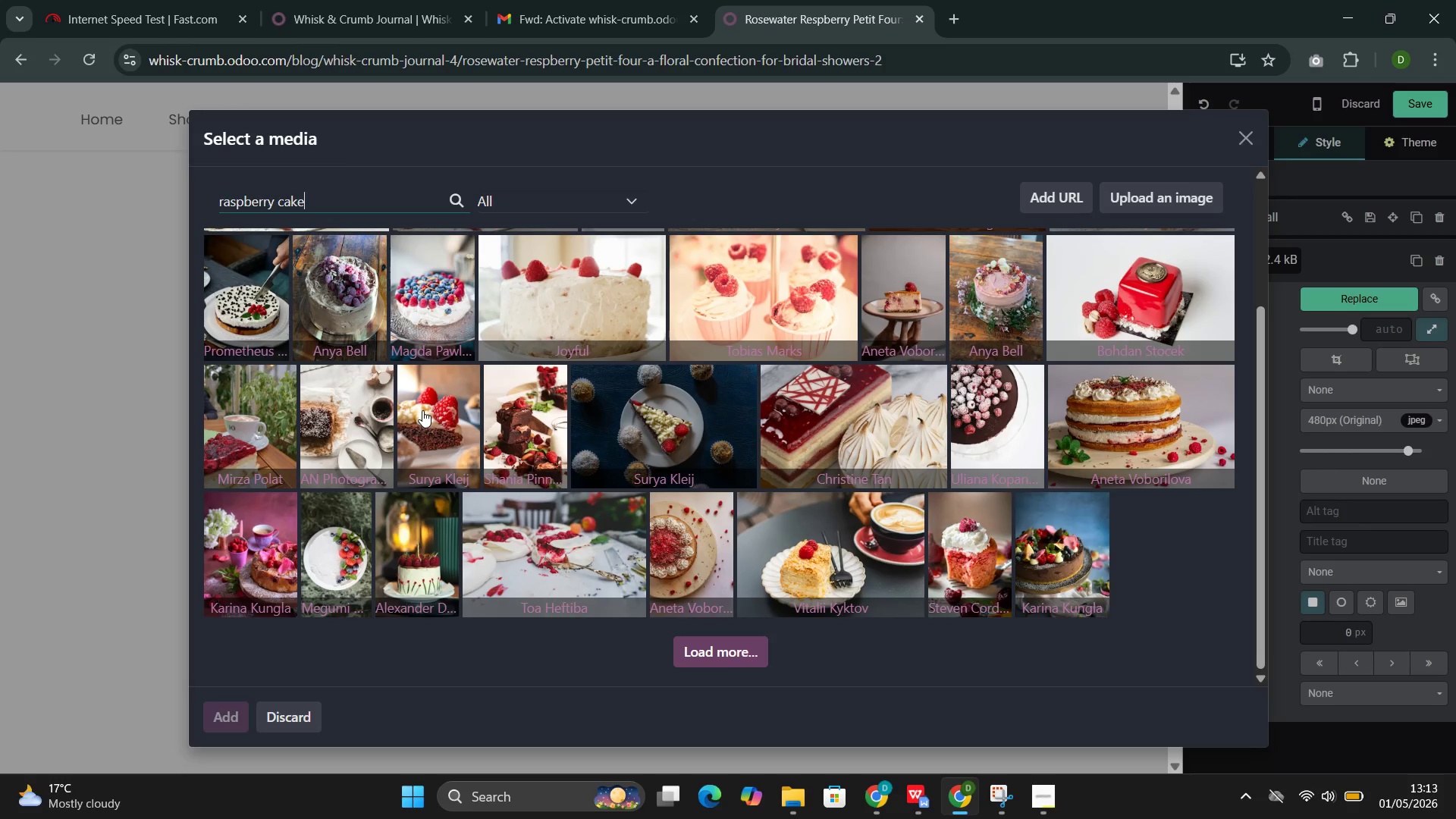 
left_click([416, 553])
 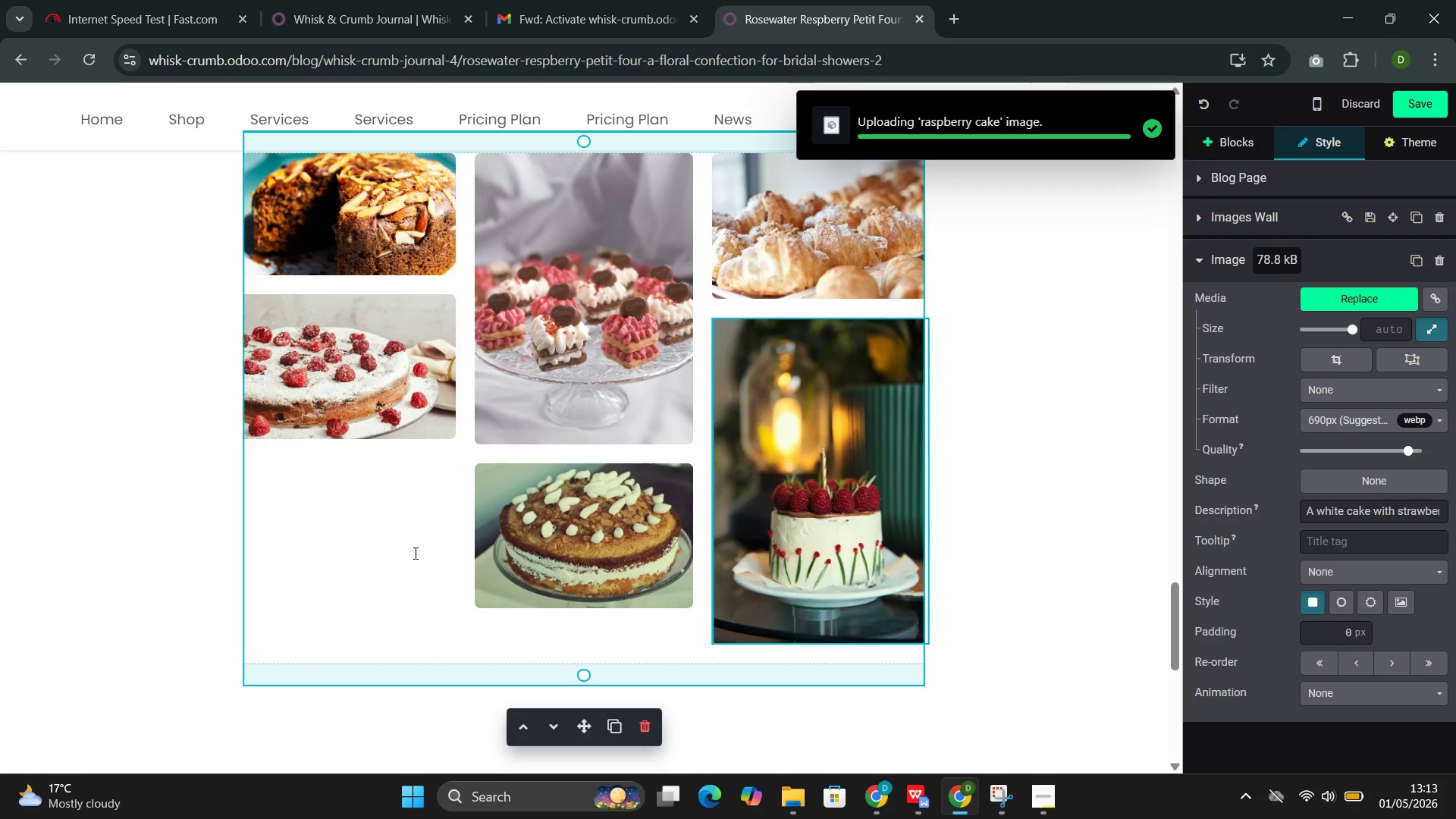 
wait(6.61)
 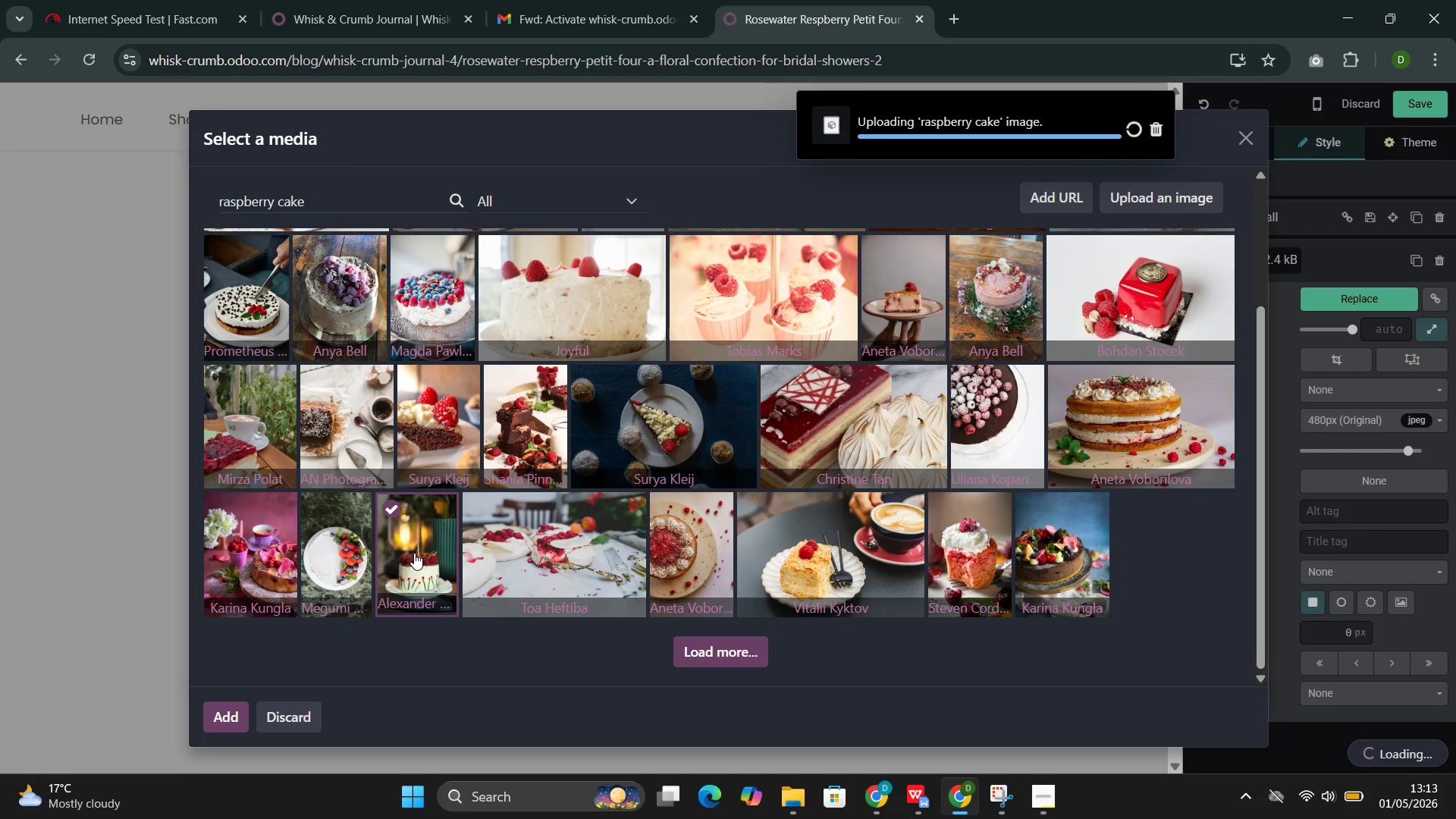 
double_click([789, 234])
 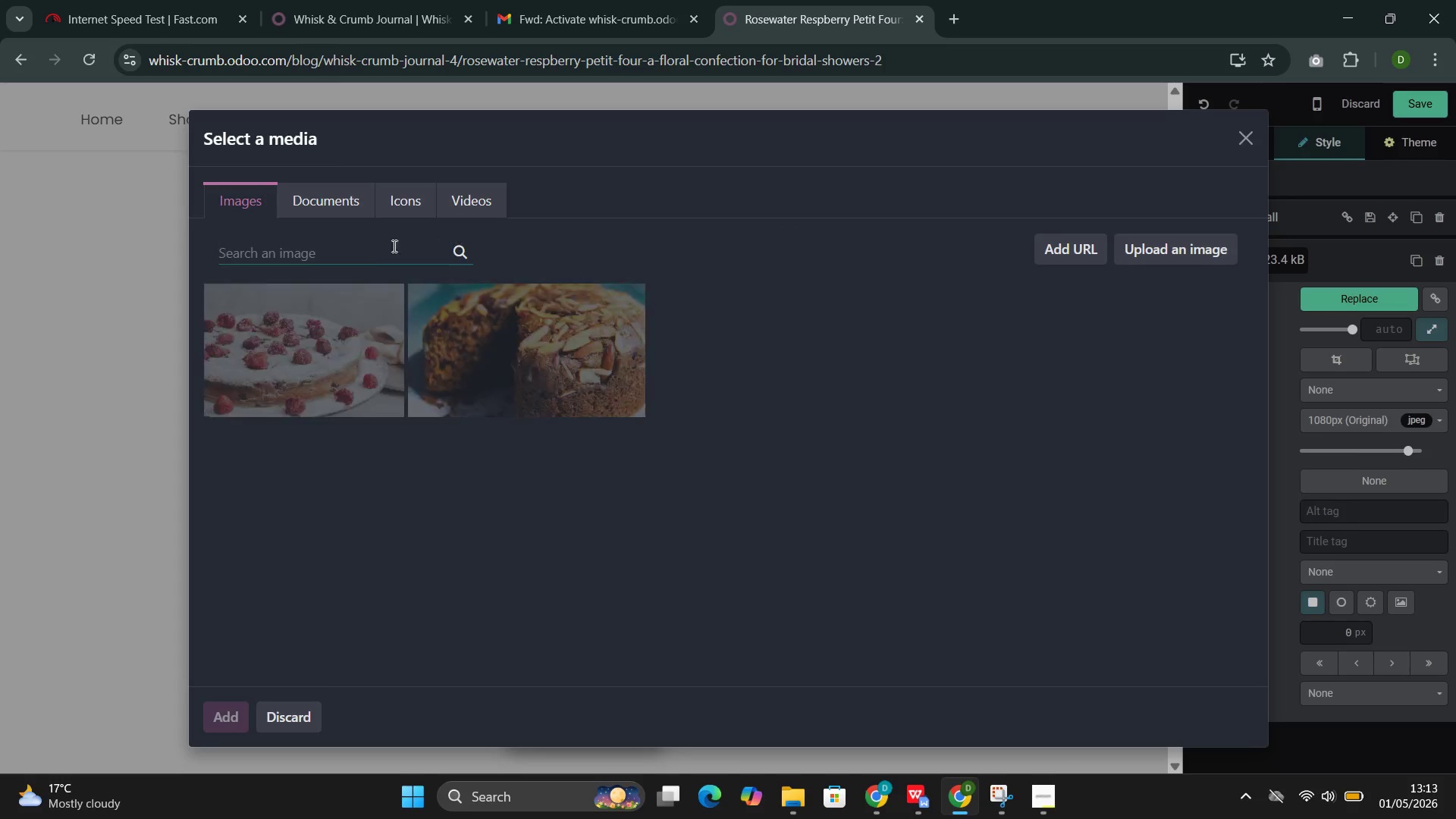 
left_click([374, 257])
 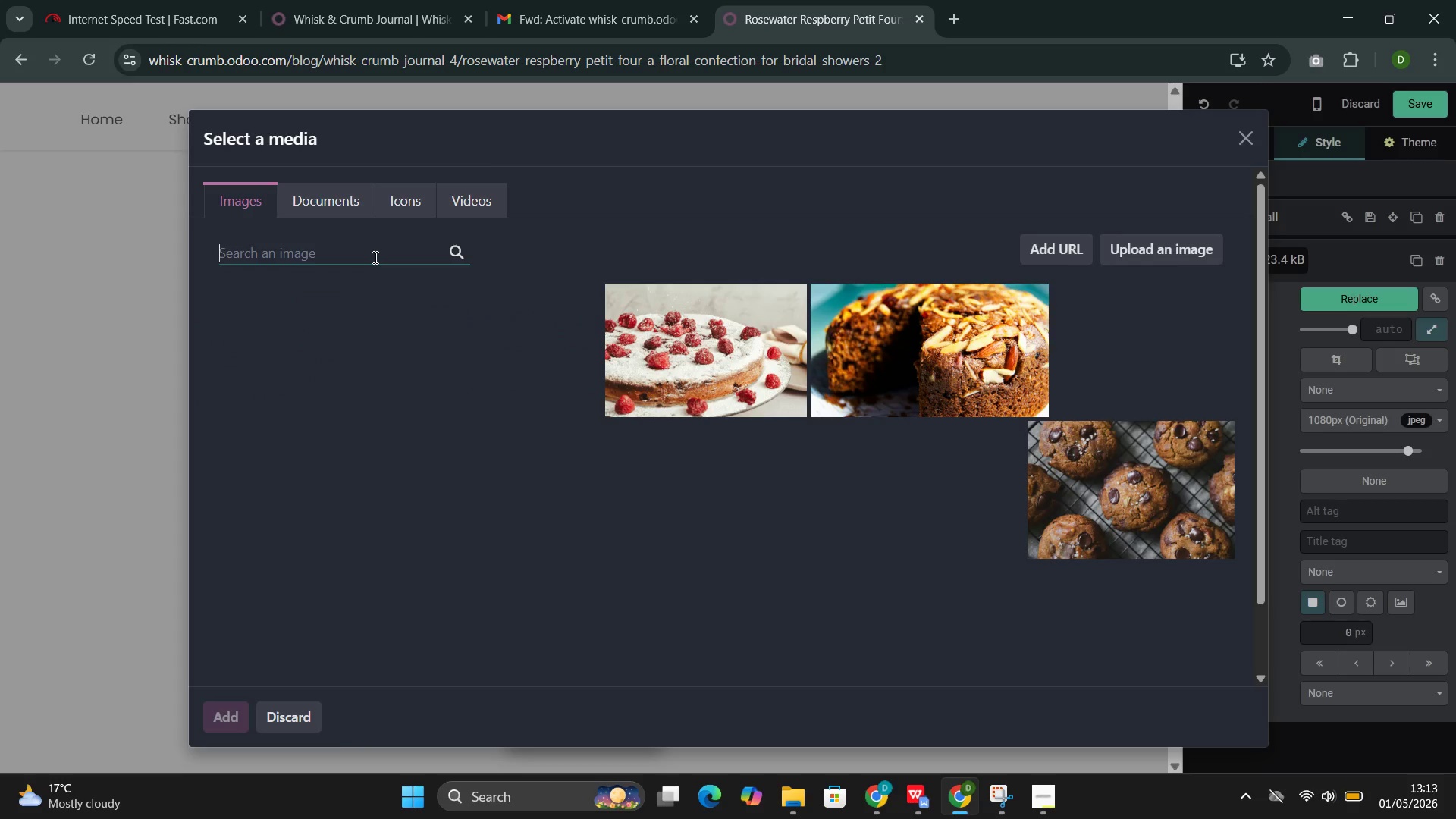 
key(Control+V)
 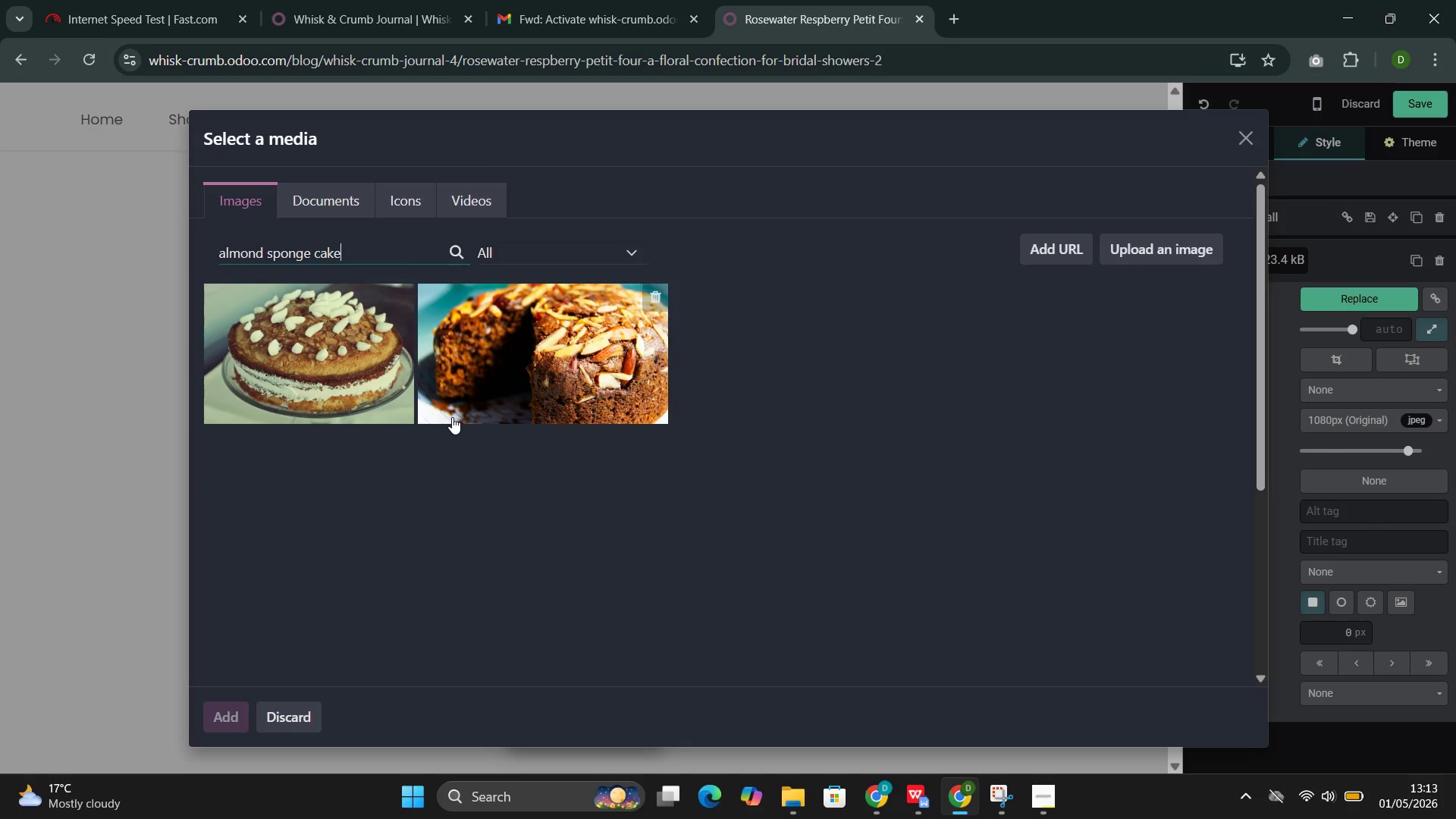 
scroll: coordinate [452, 417], scroll_direction: down, amount: 2.0
 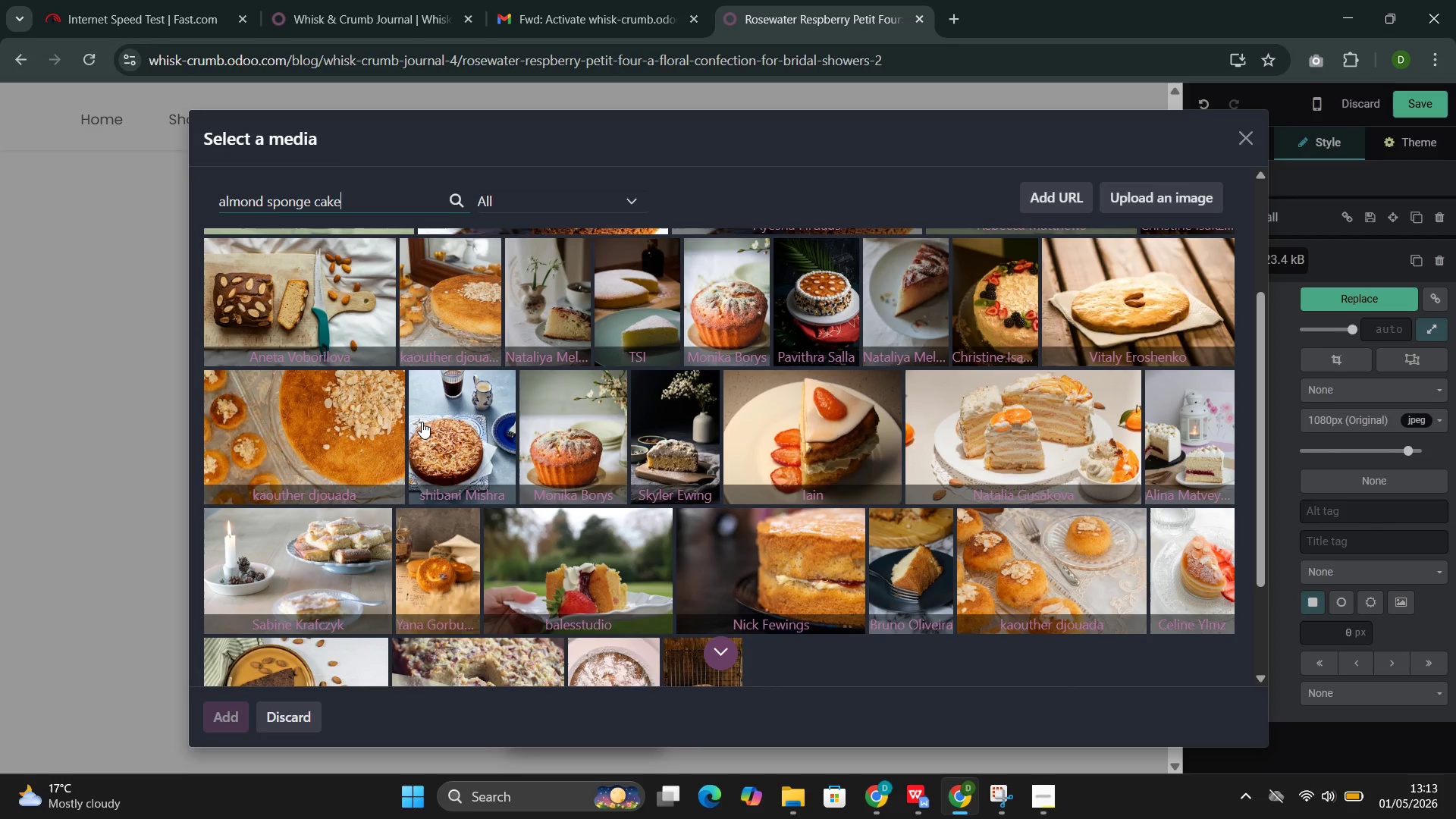 
scroll: coordinate [799, 426], scroll_direction: up, amount: 2.0
 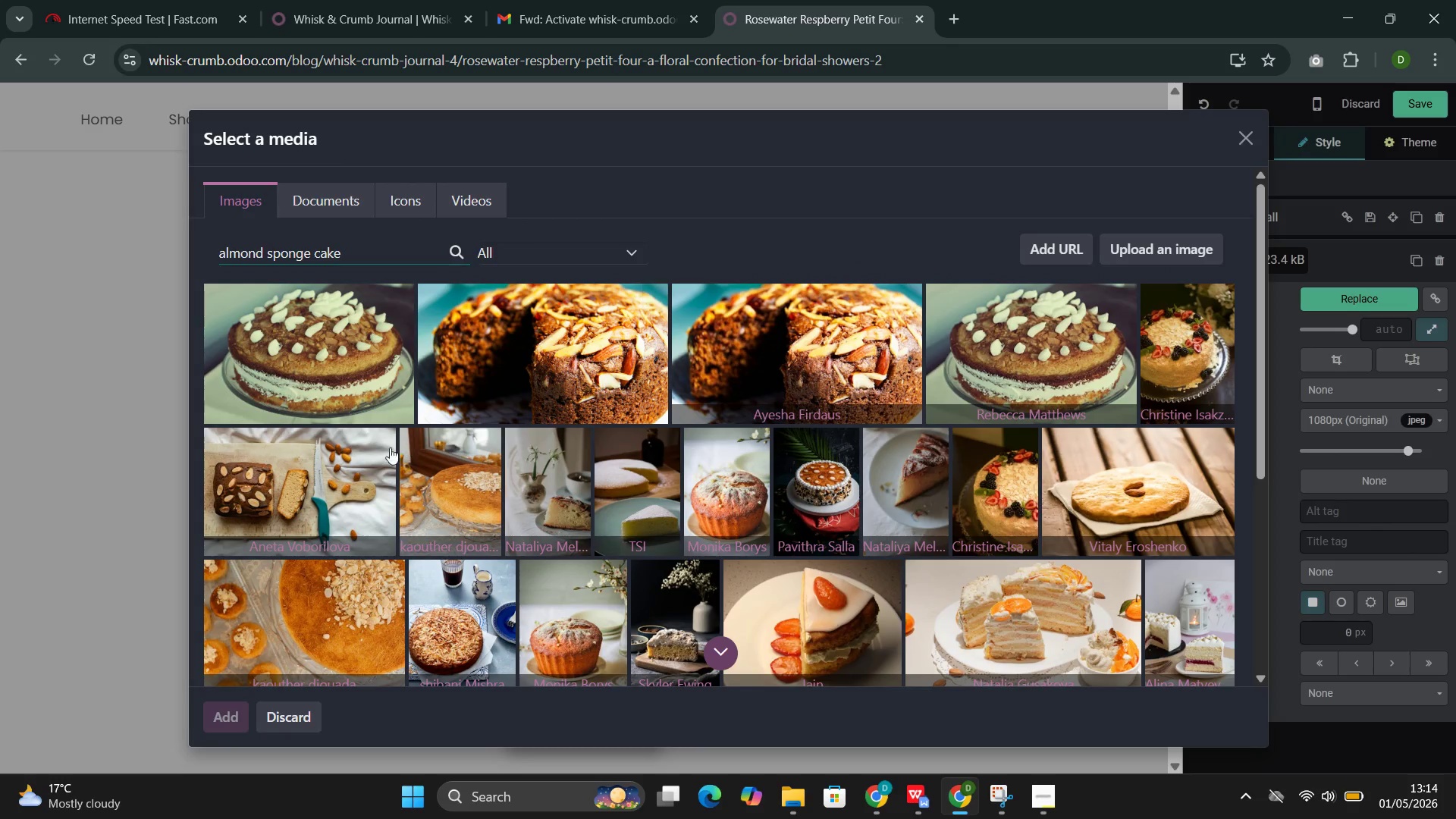 
left_click([304, 502])
 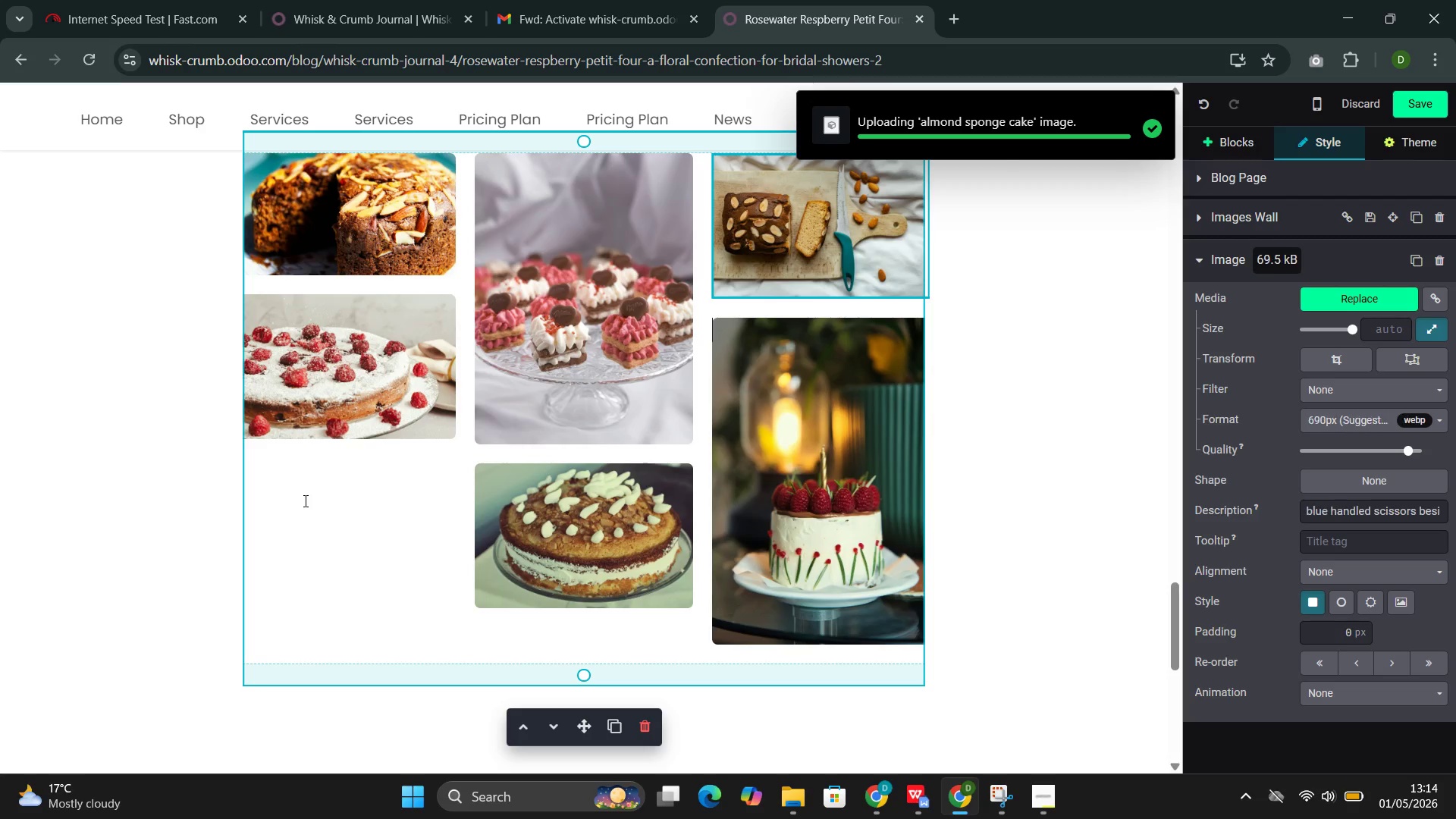 
wait(6.97)
 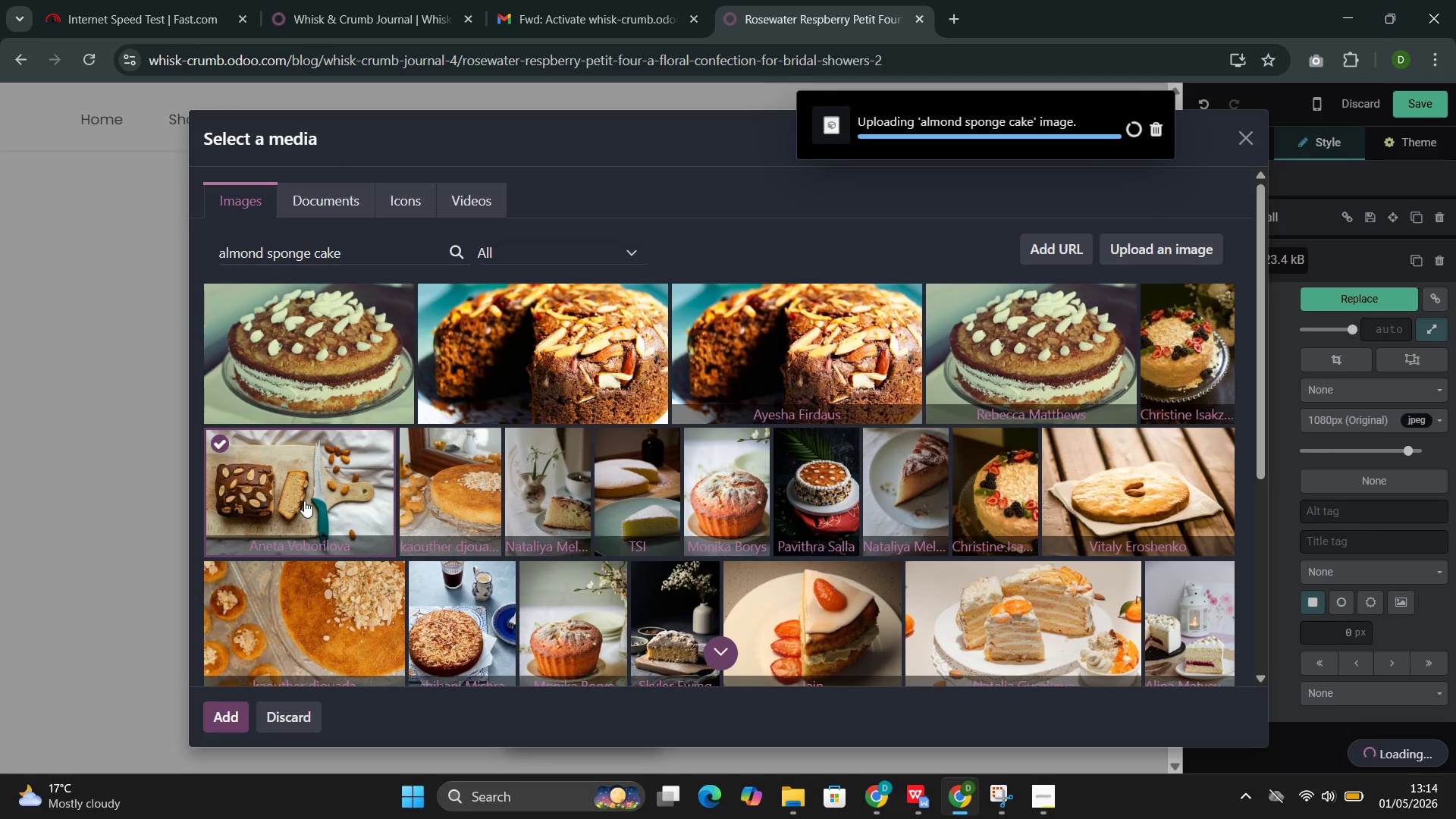 
double_click([349, 409])
 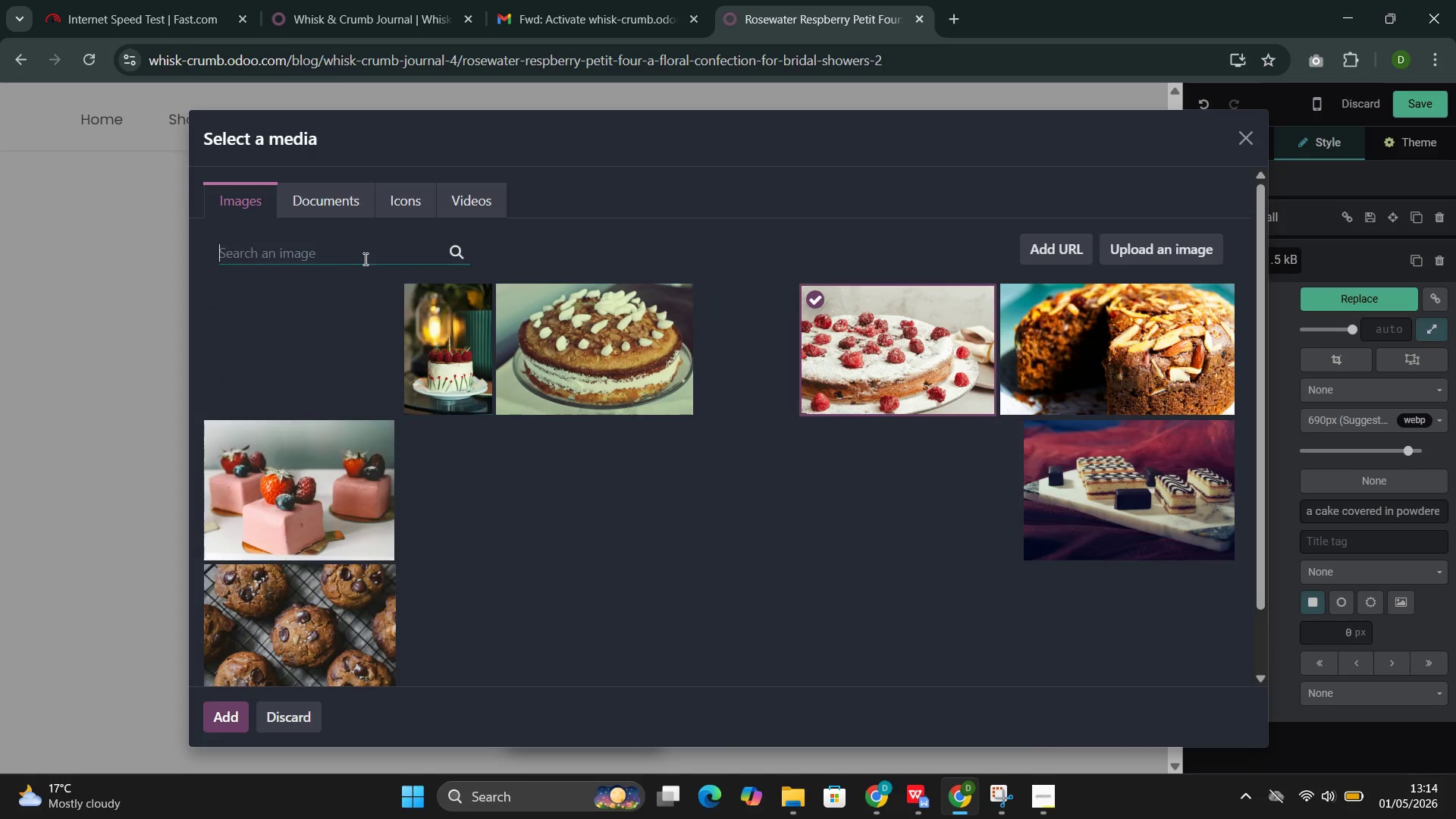 
left_click([362, 259])
 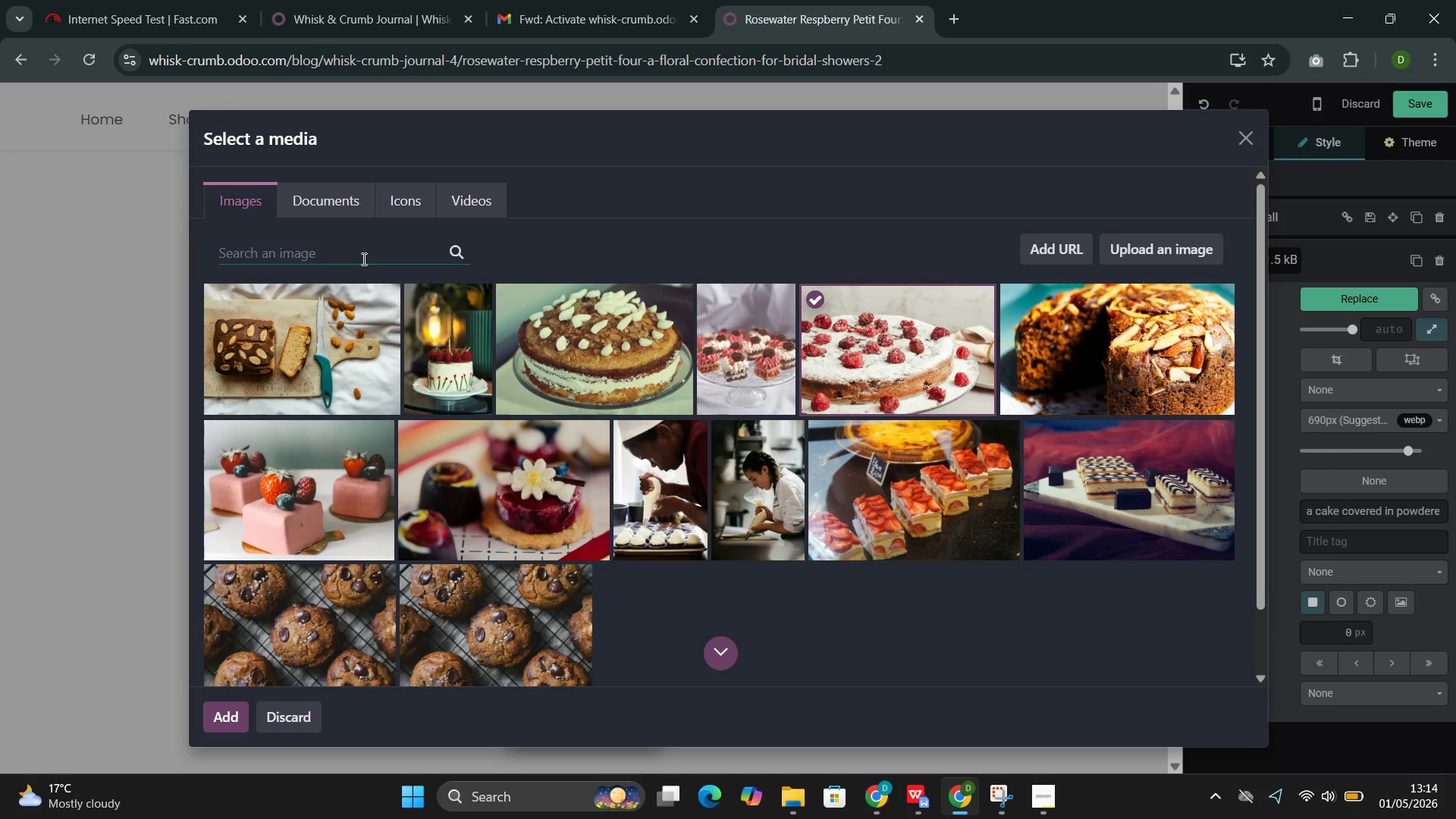 
wait(8.02)
 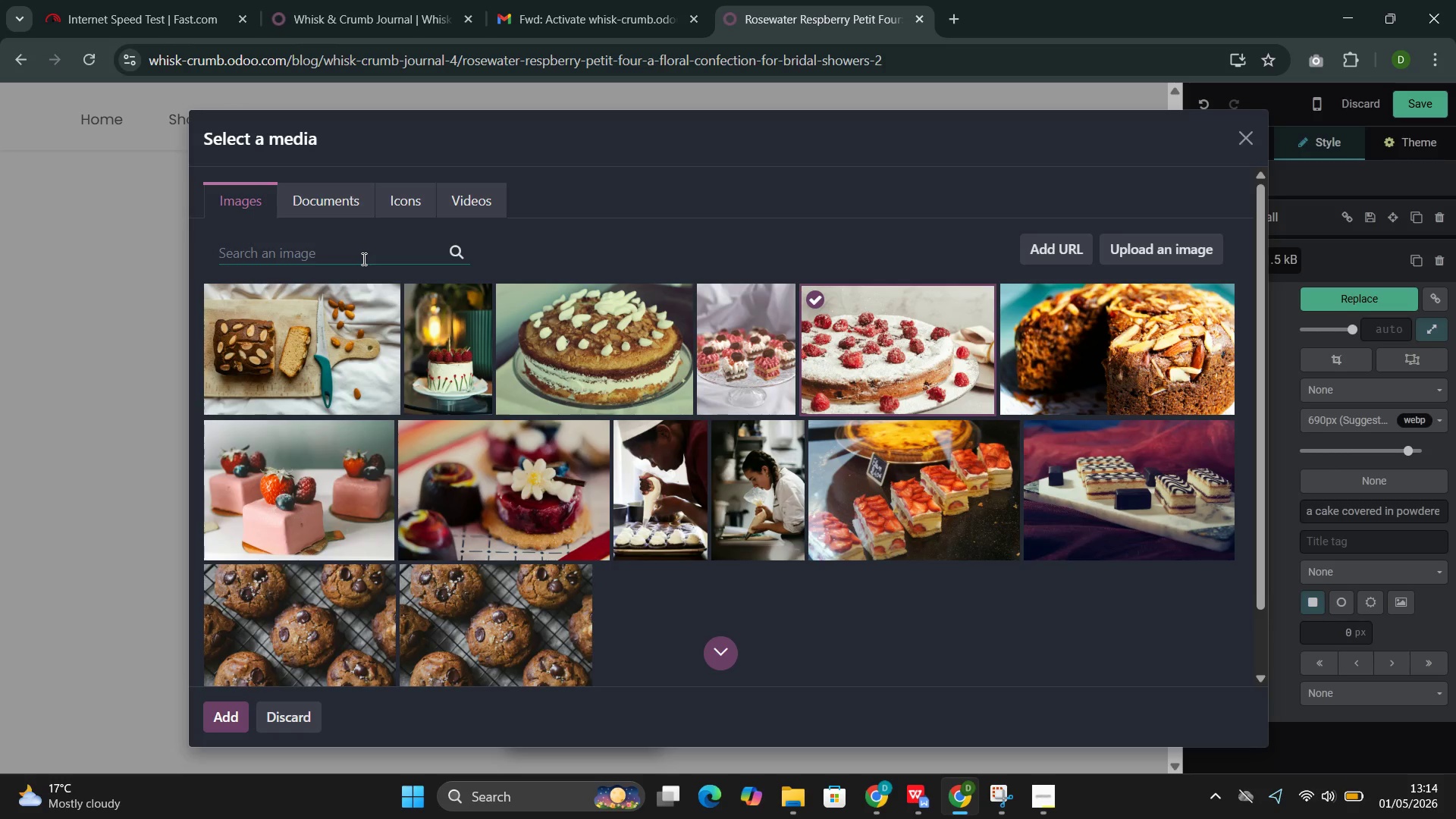 
type(cookie)
 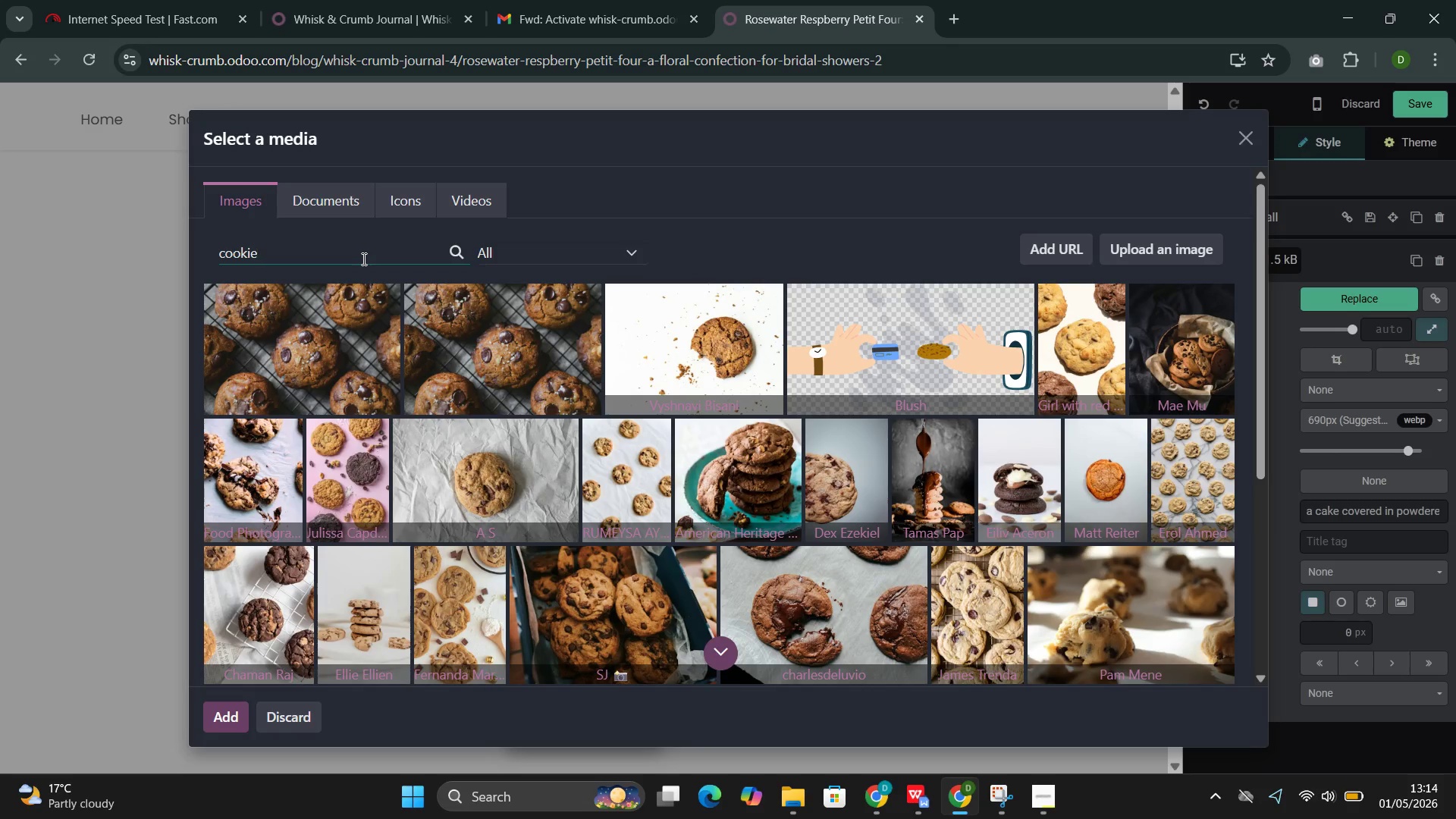 
wait(7.88)
 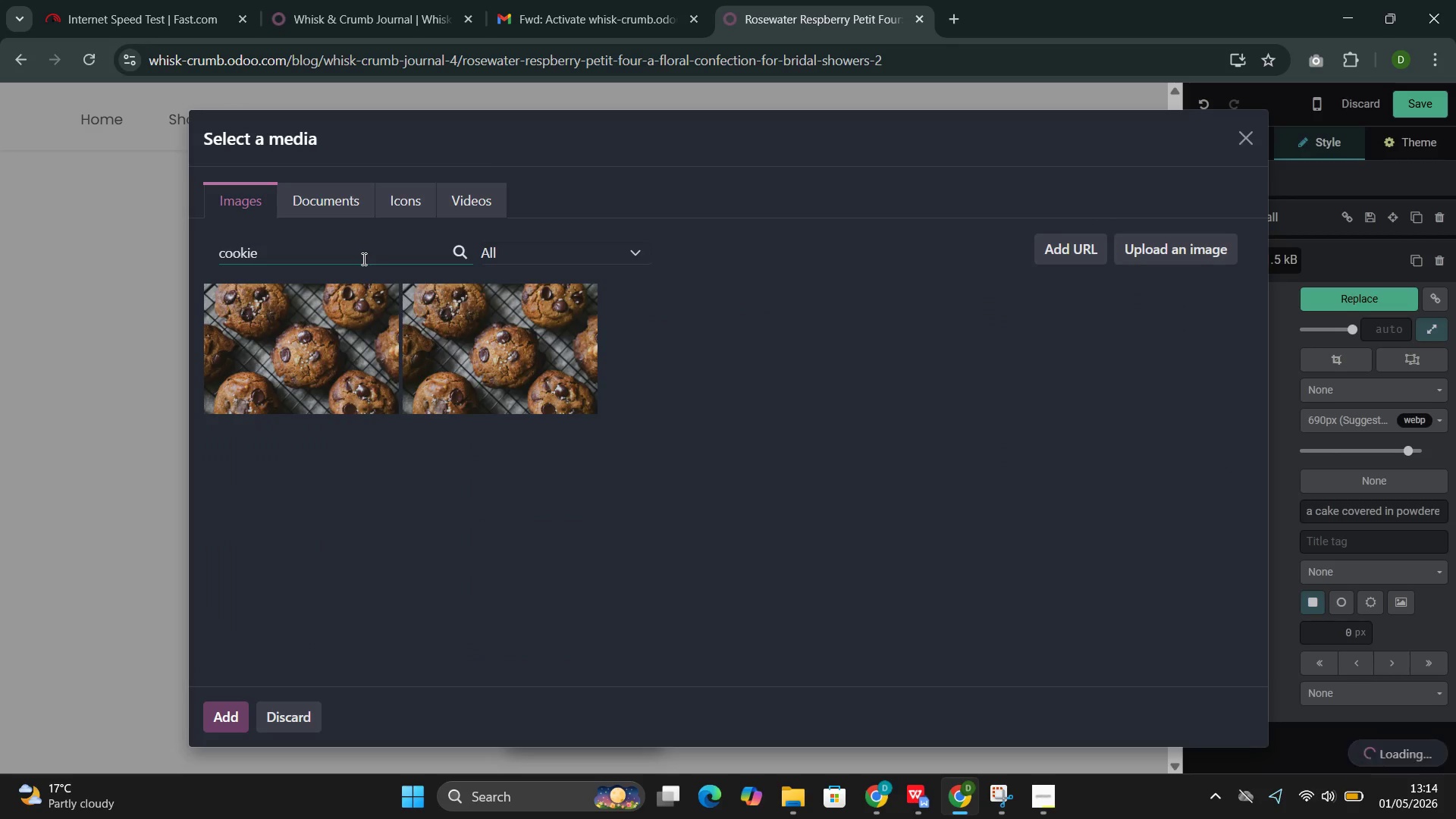 
scroll: coordinate [714, 509], scroll_direction: down, amount: 1.0
 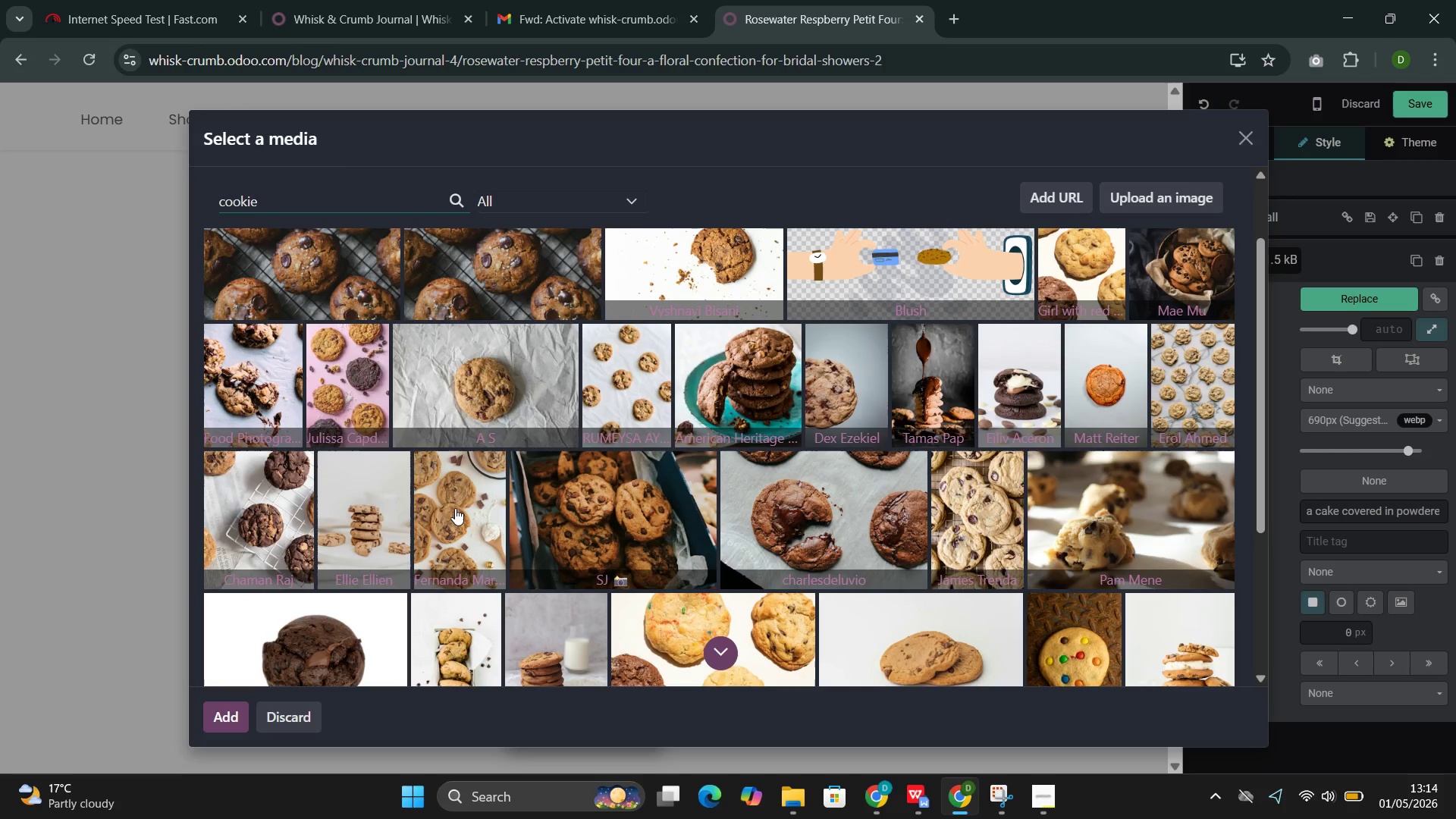 
left_click([455, 508])
 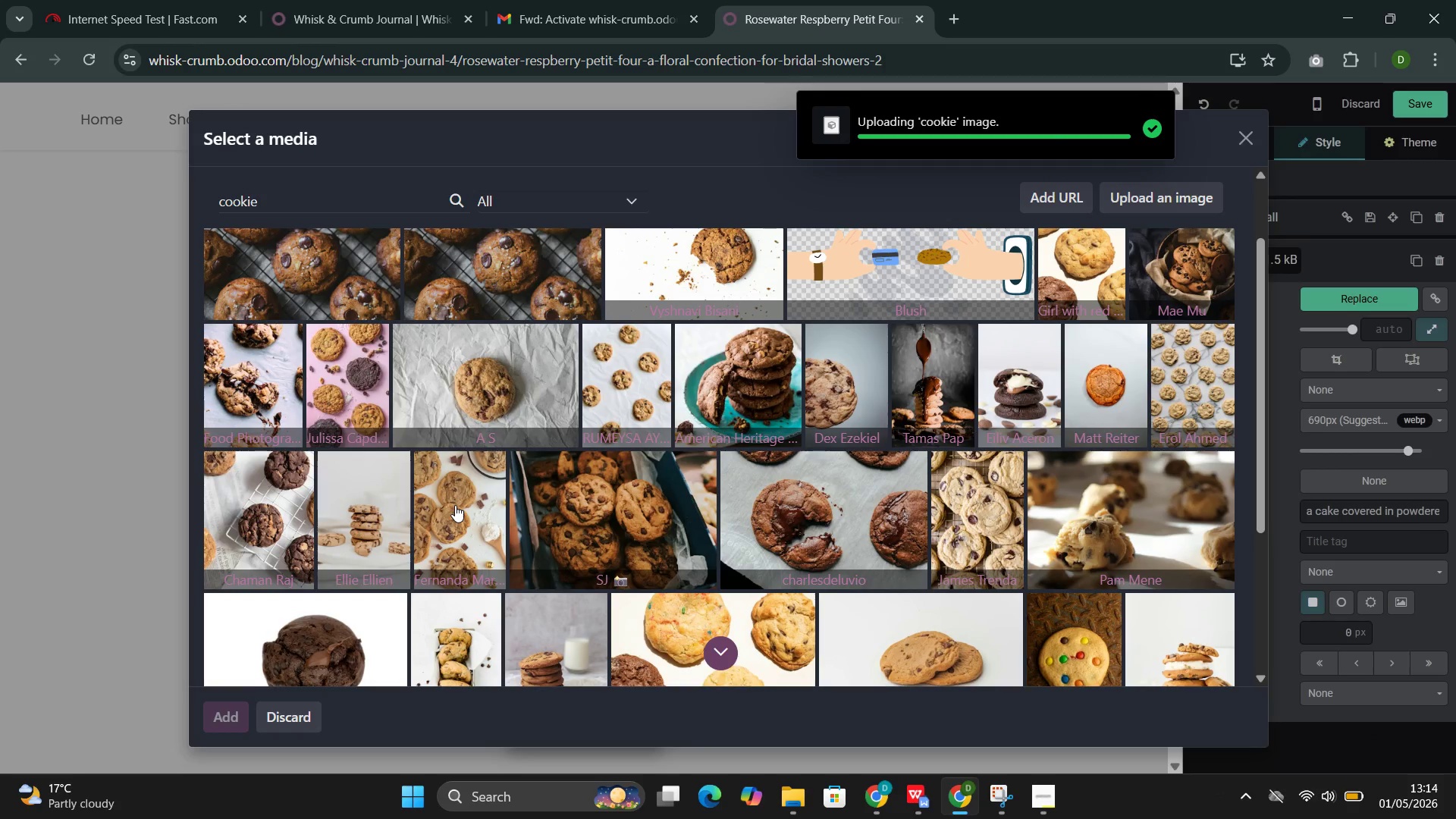 
wait(6.91)
 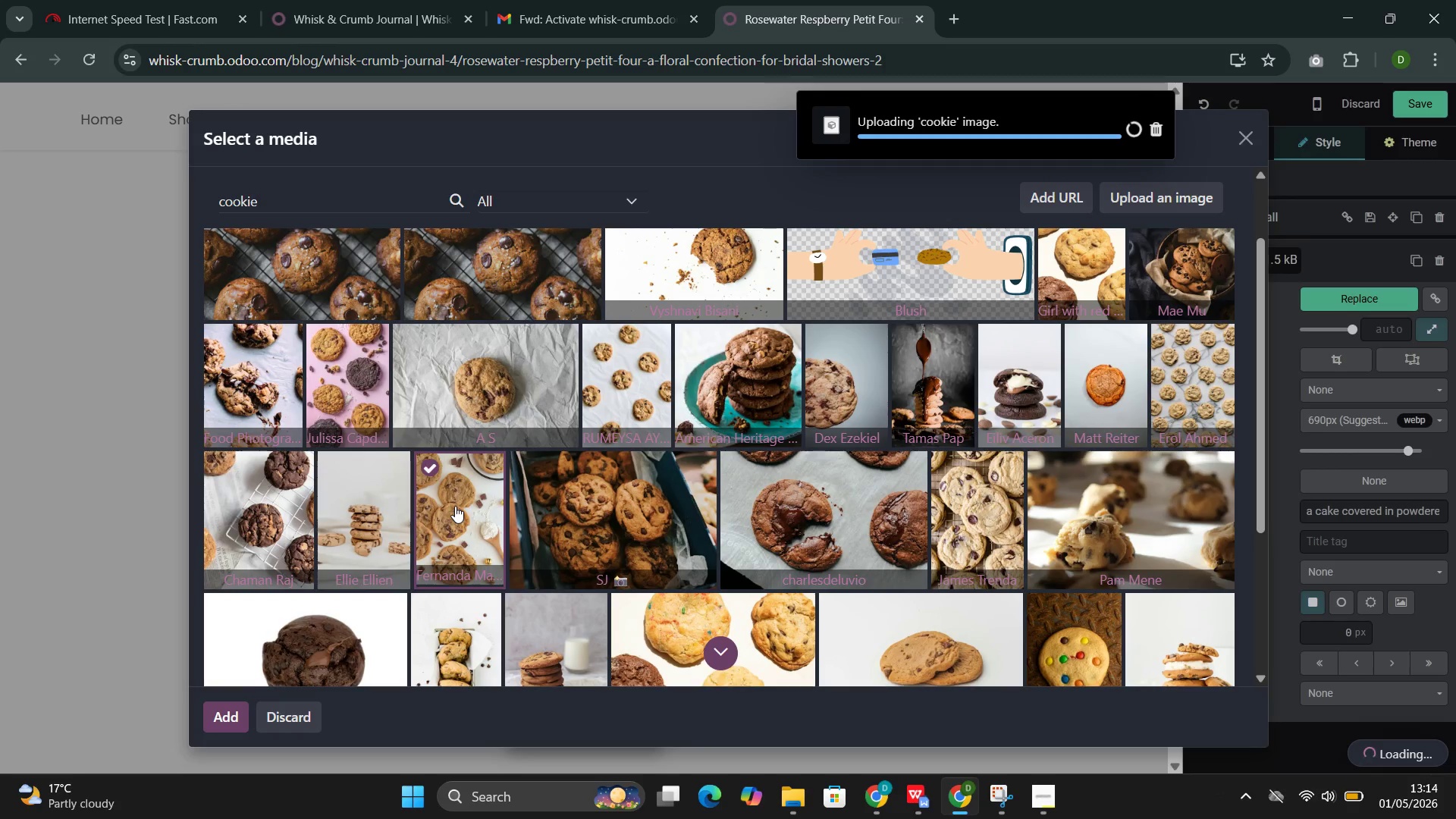 
scroll: coordinate [465, 499], scroll_direction: up, amount: 29.0
 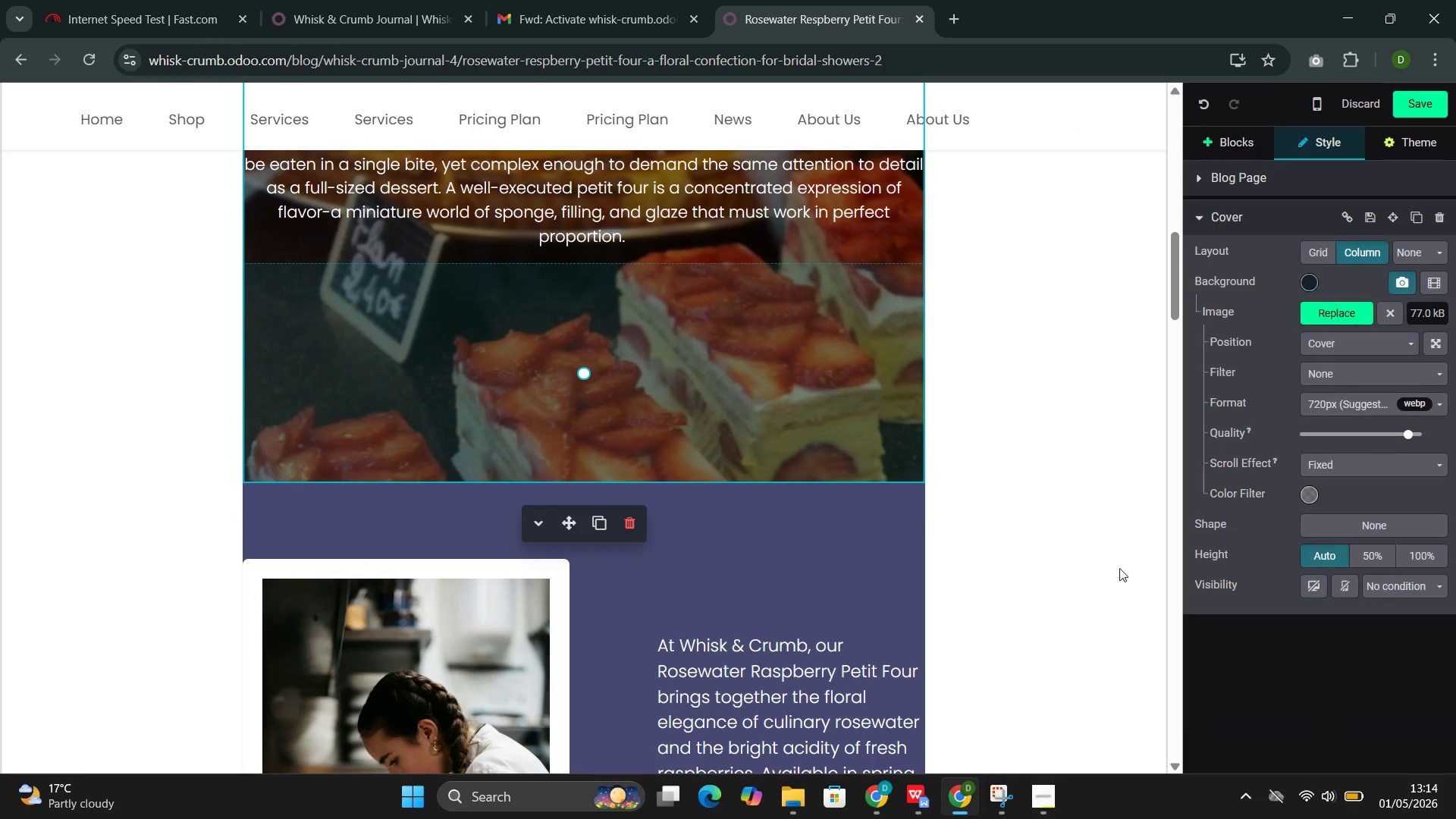 
mouse_move([1383, 519])
 